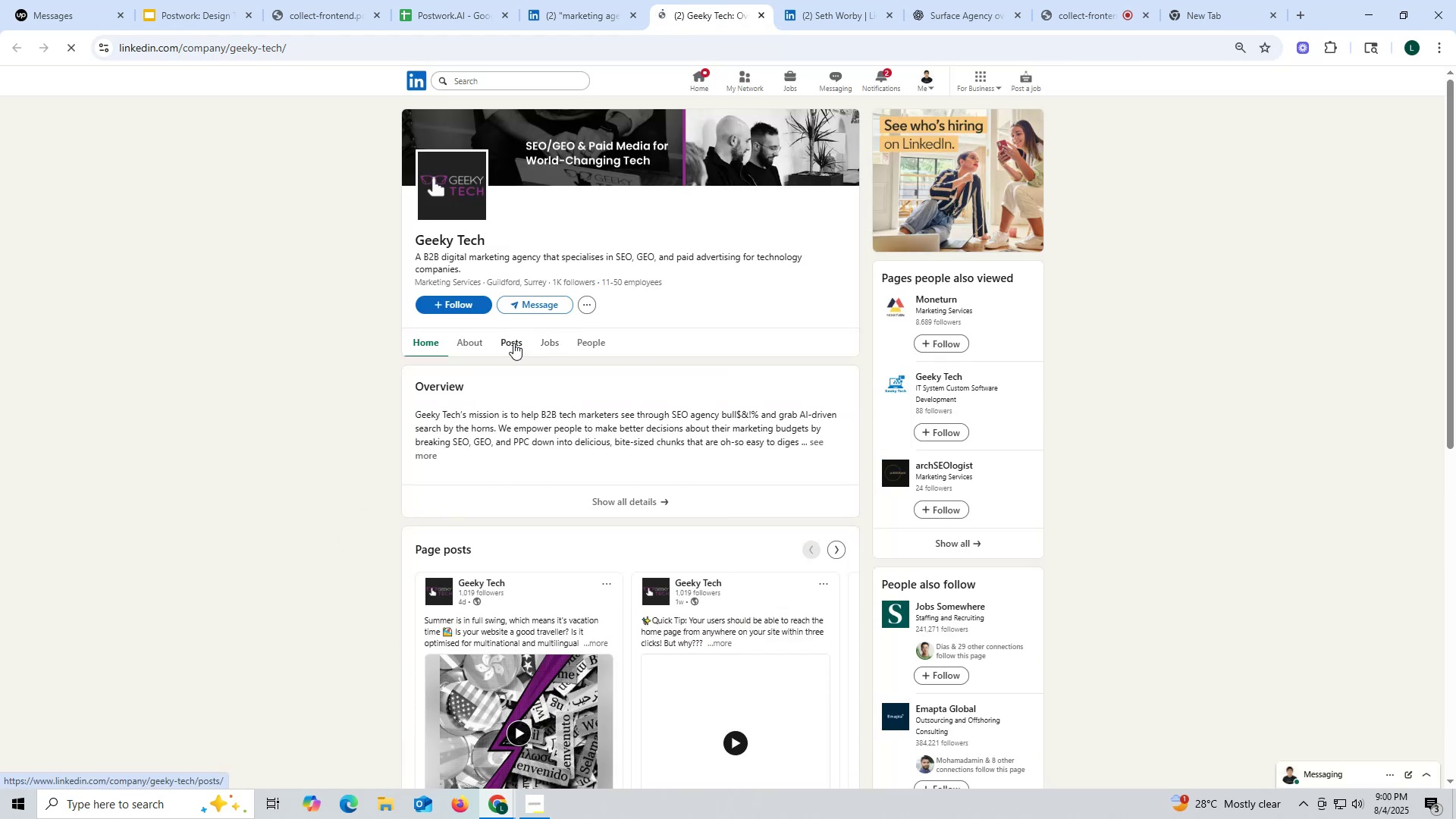 
mouse_move([527, 353])
 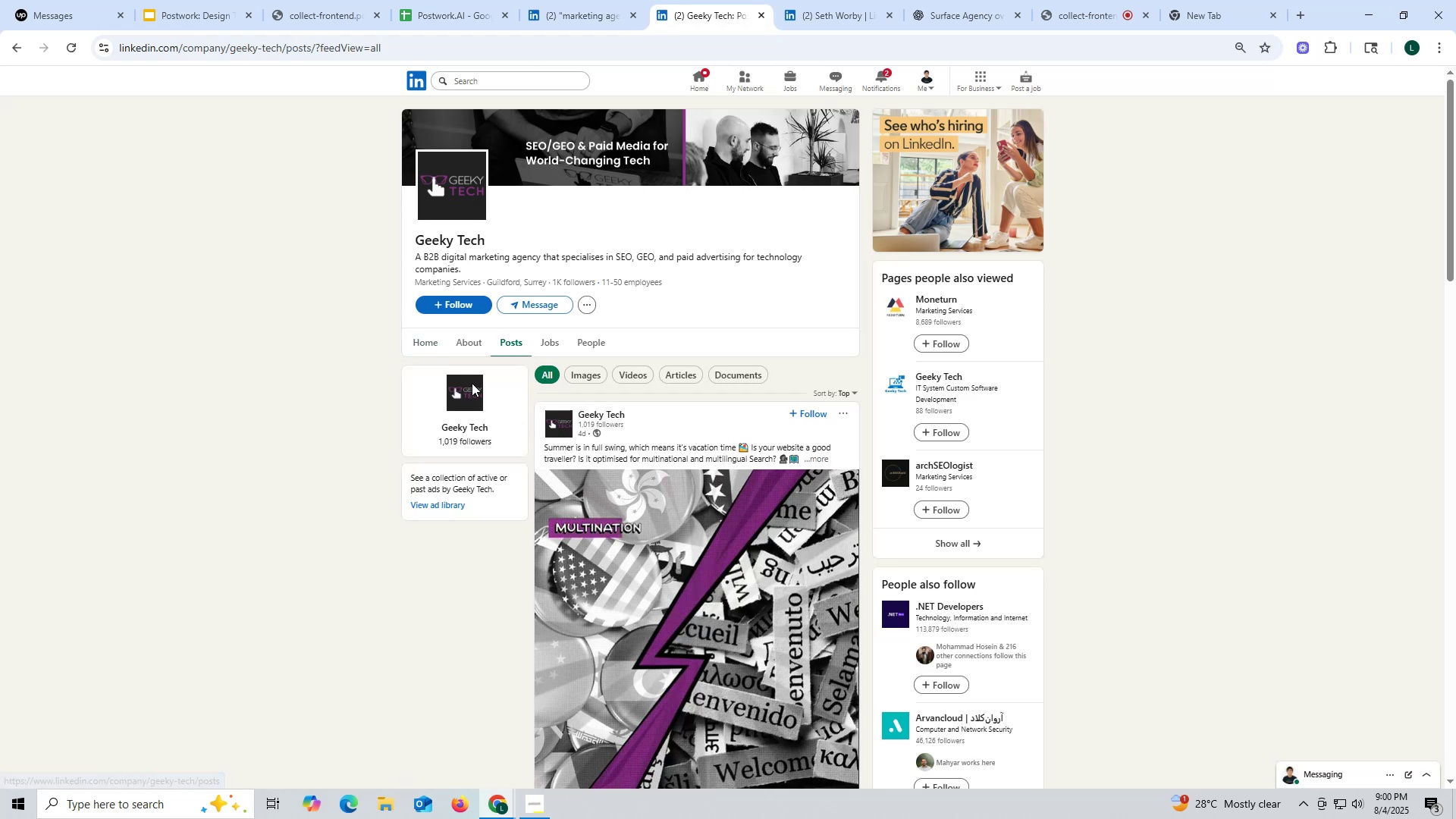 
left_click([469, 343])
 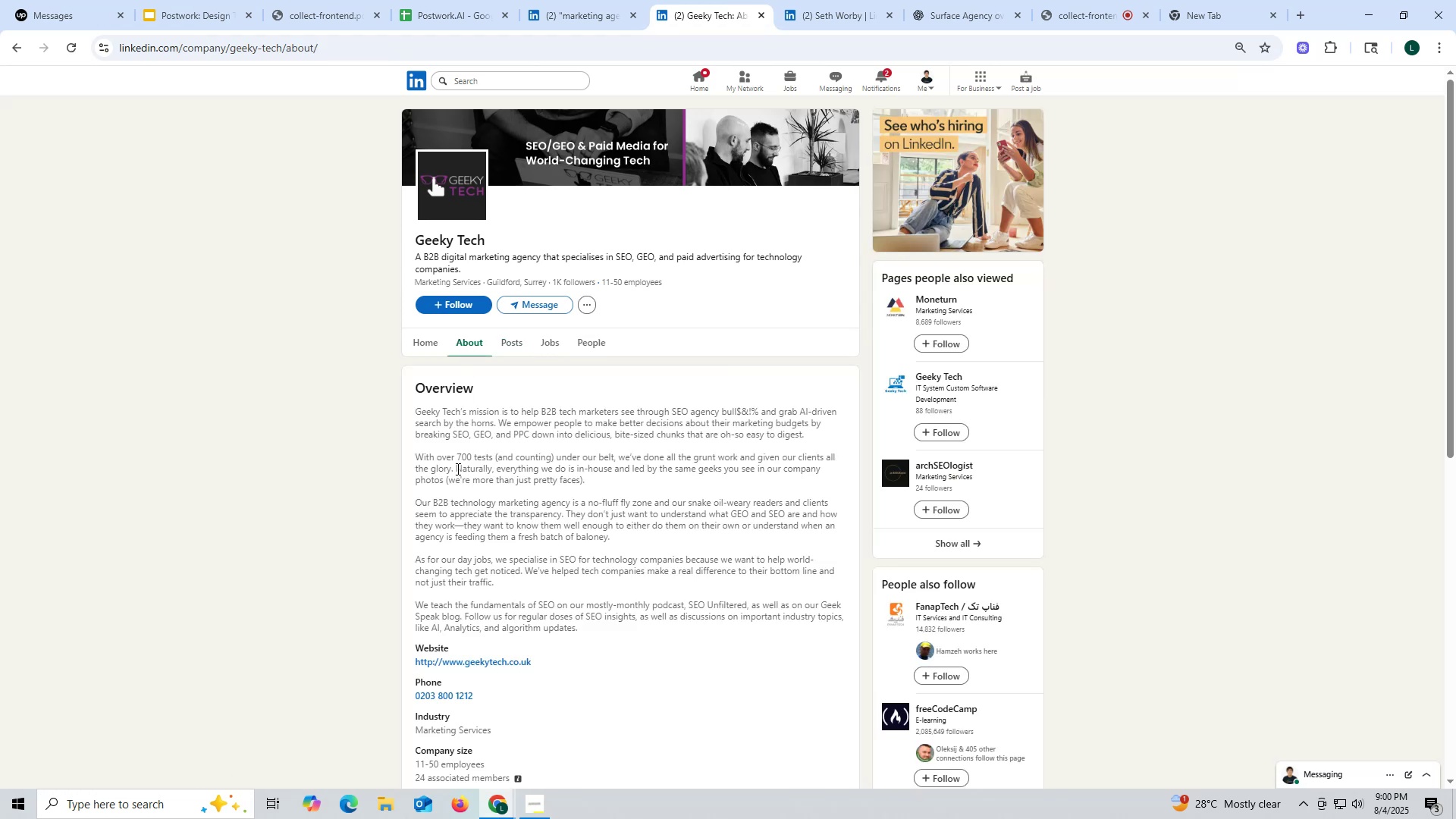 
scroll: coordinate [497, 504], scroll_direction: down, amount: 1.0
 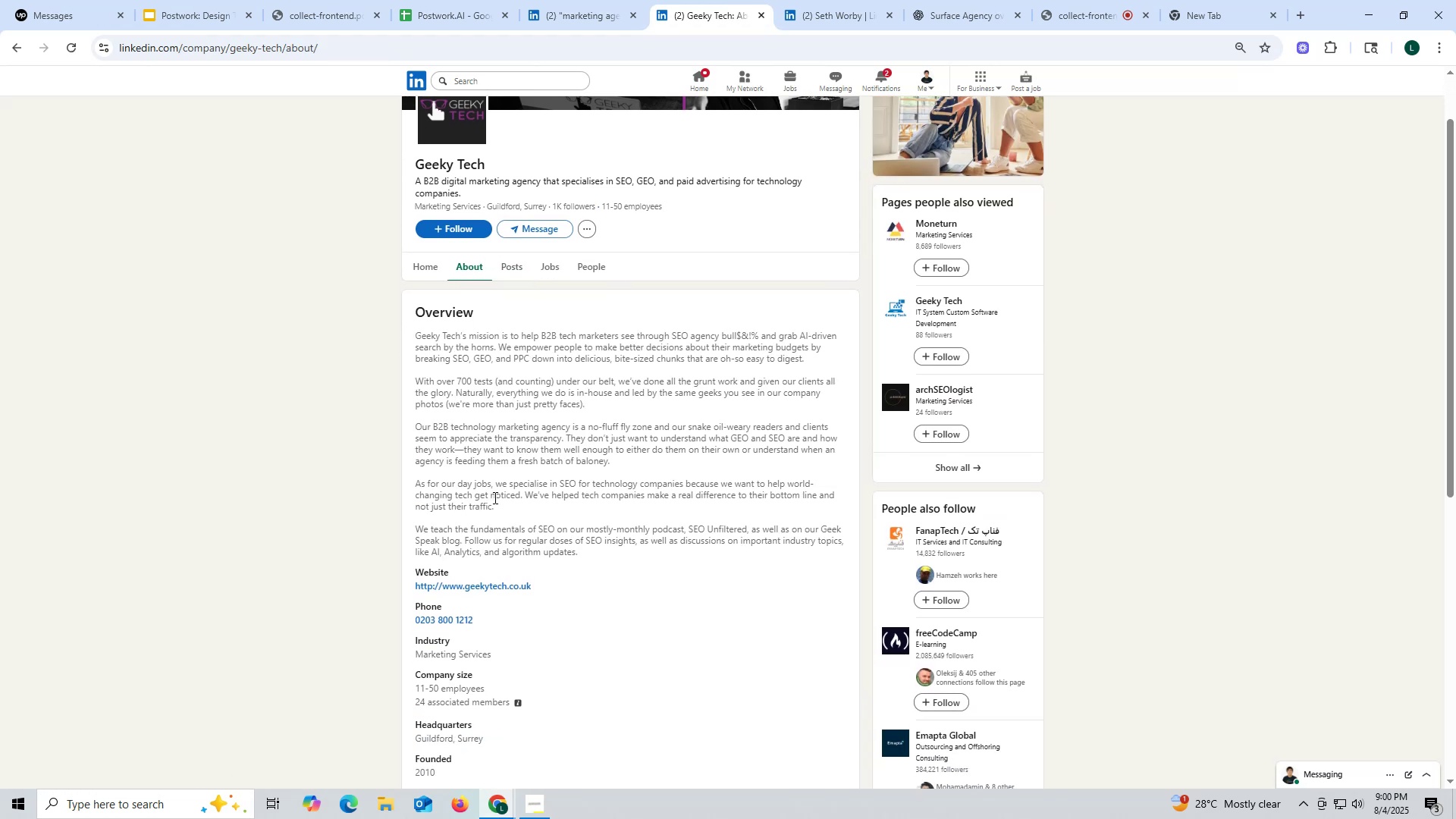 
scroll: coordinate [498, 497], scroll_direction: up, amount: 2.0
 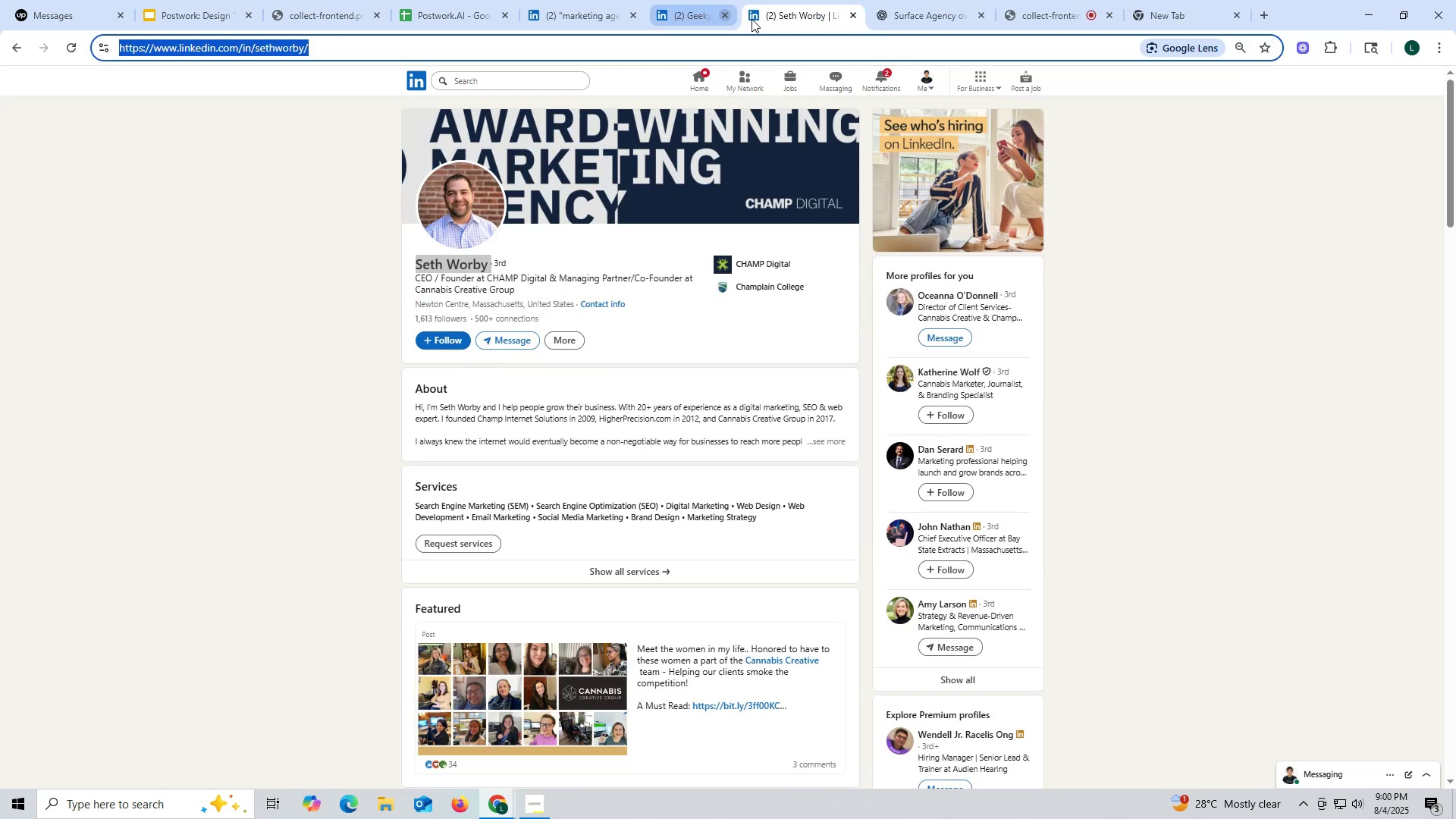 
left_click([583, 24])
 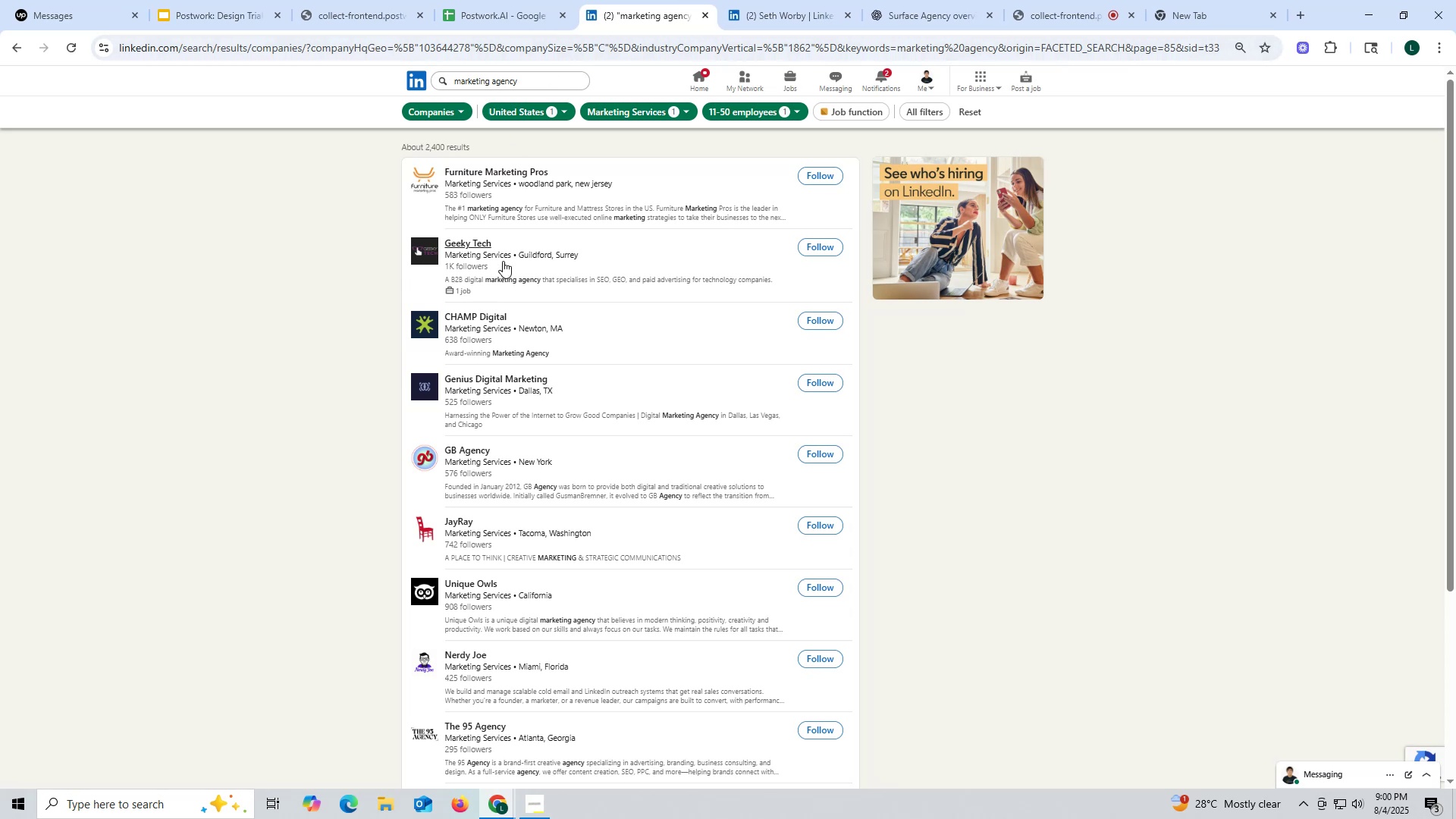 
right_click([516, 171])
 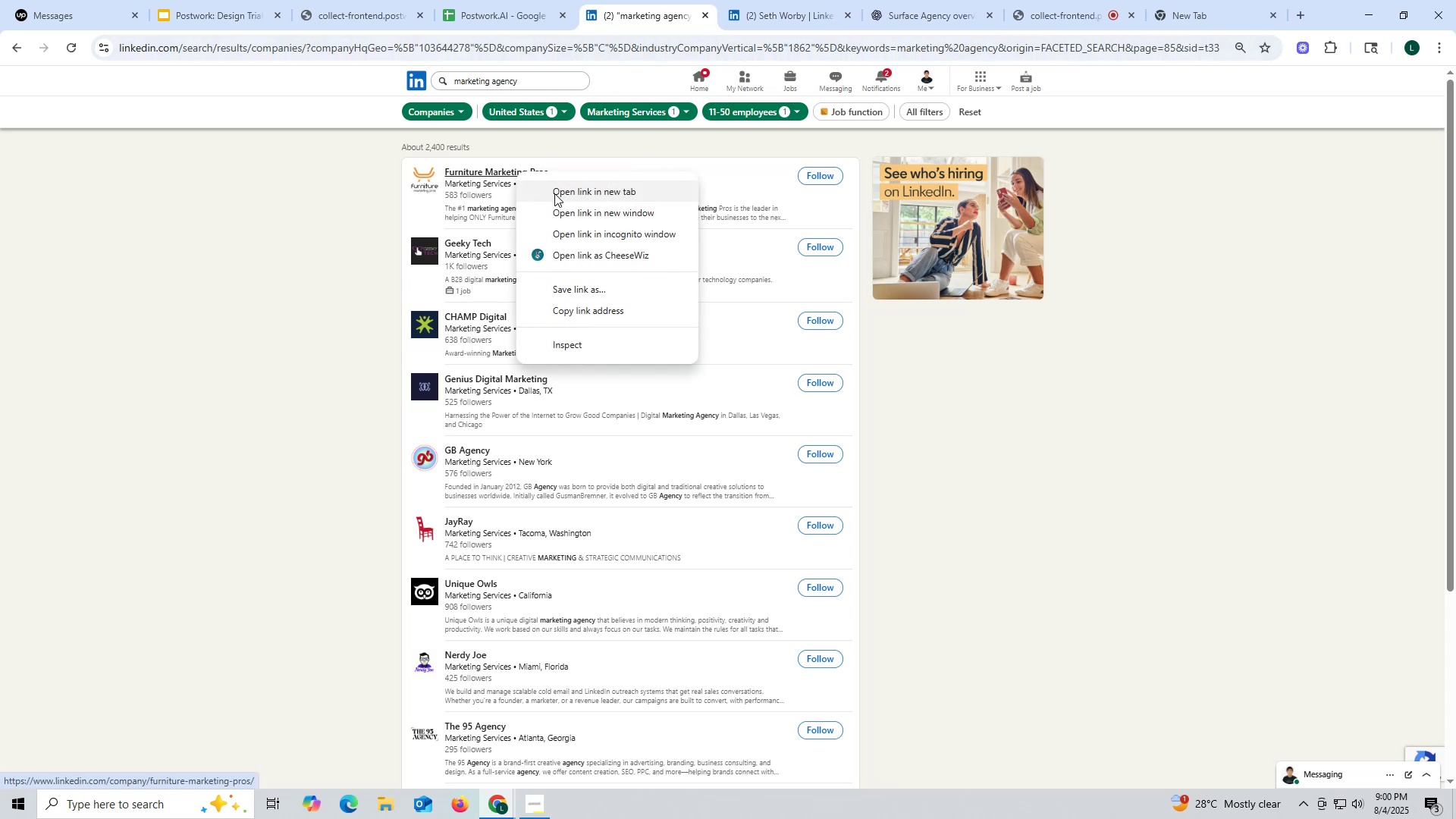 
left_click([554, 193])
 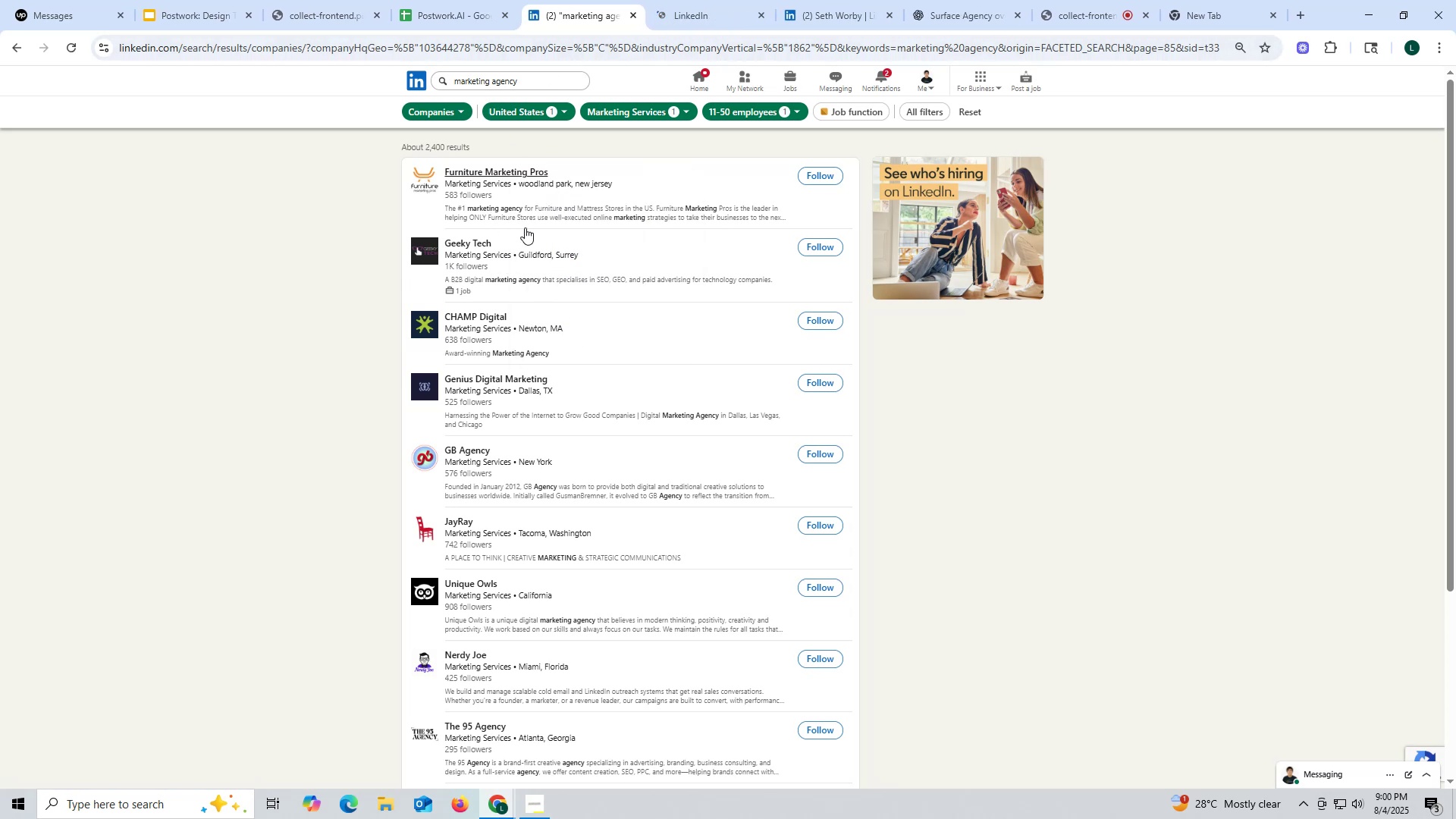 
wait(5.53)
 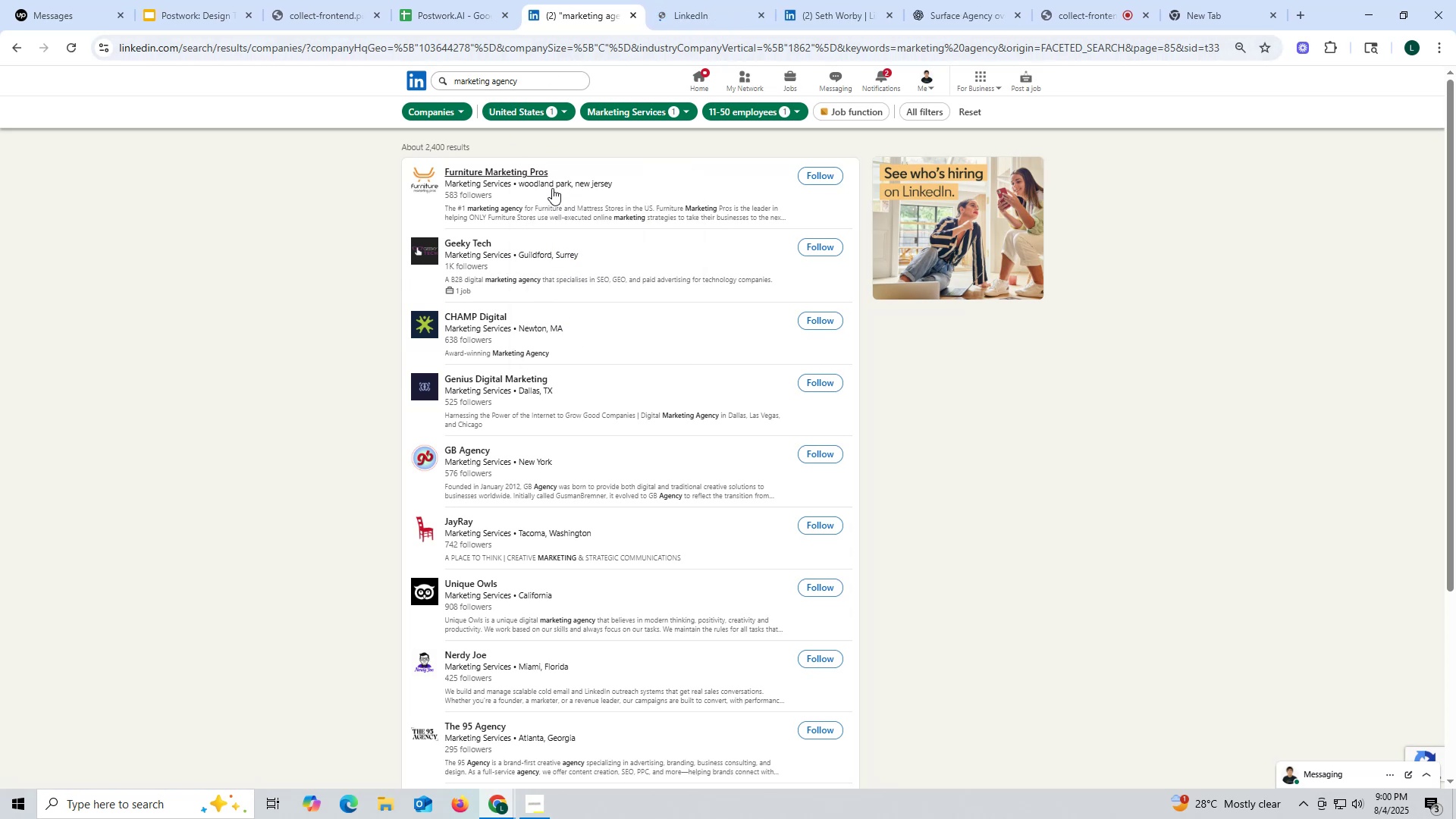 
left_click([692, 18])
 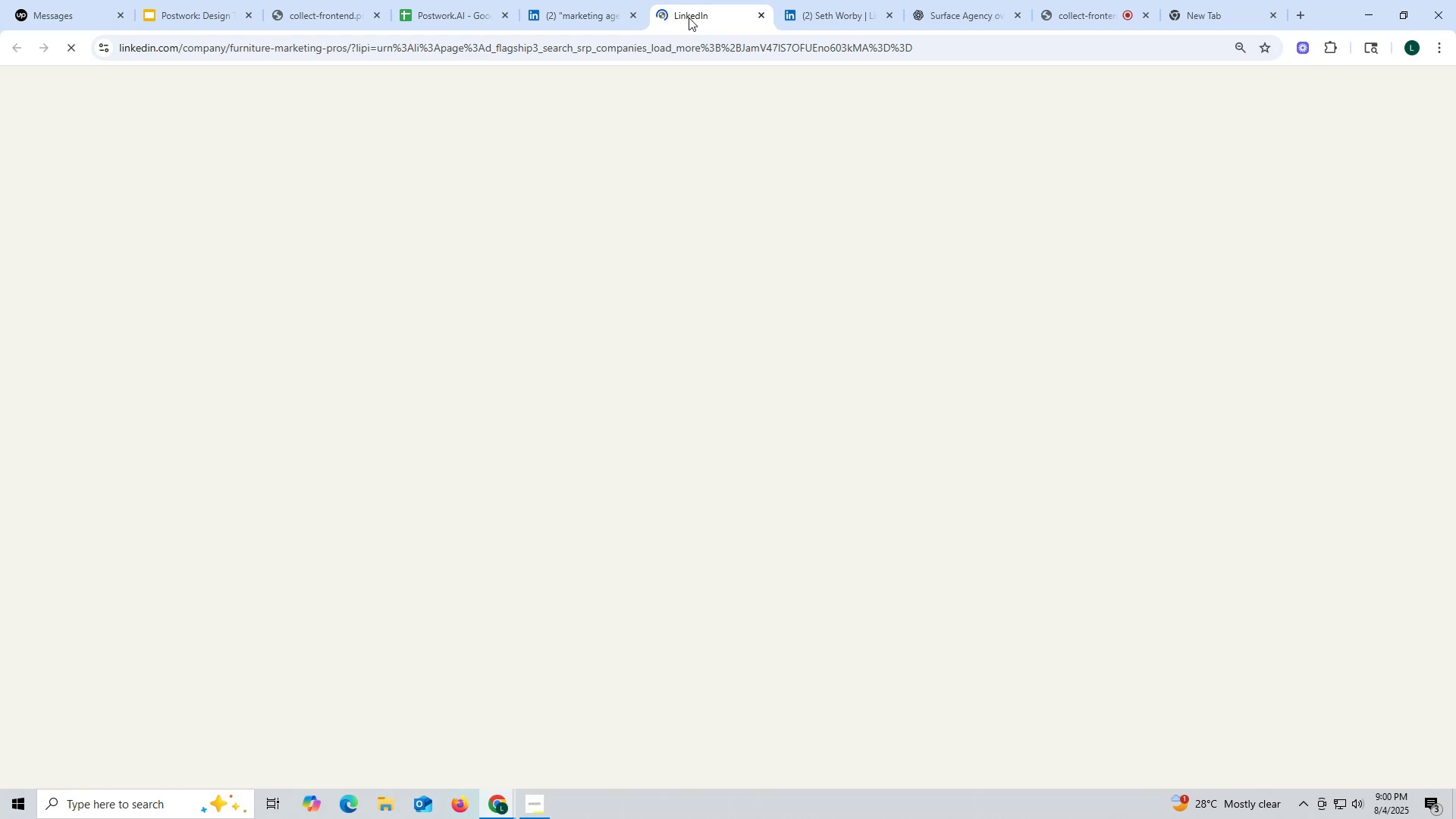 
wait(25.41)
 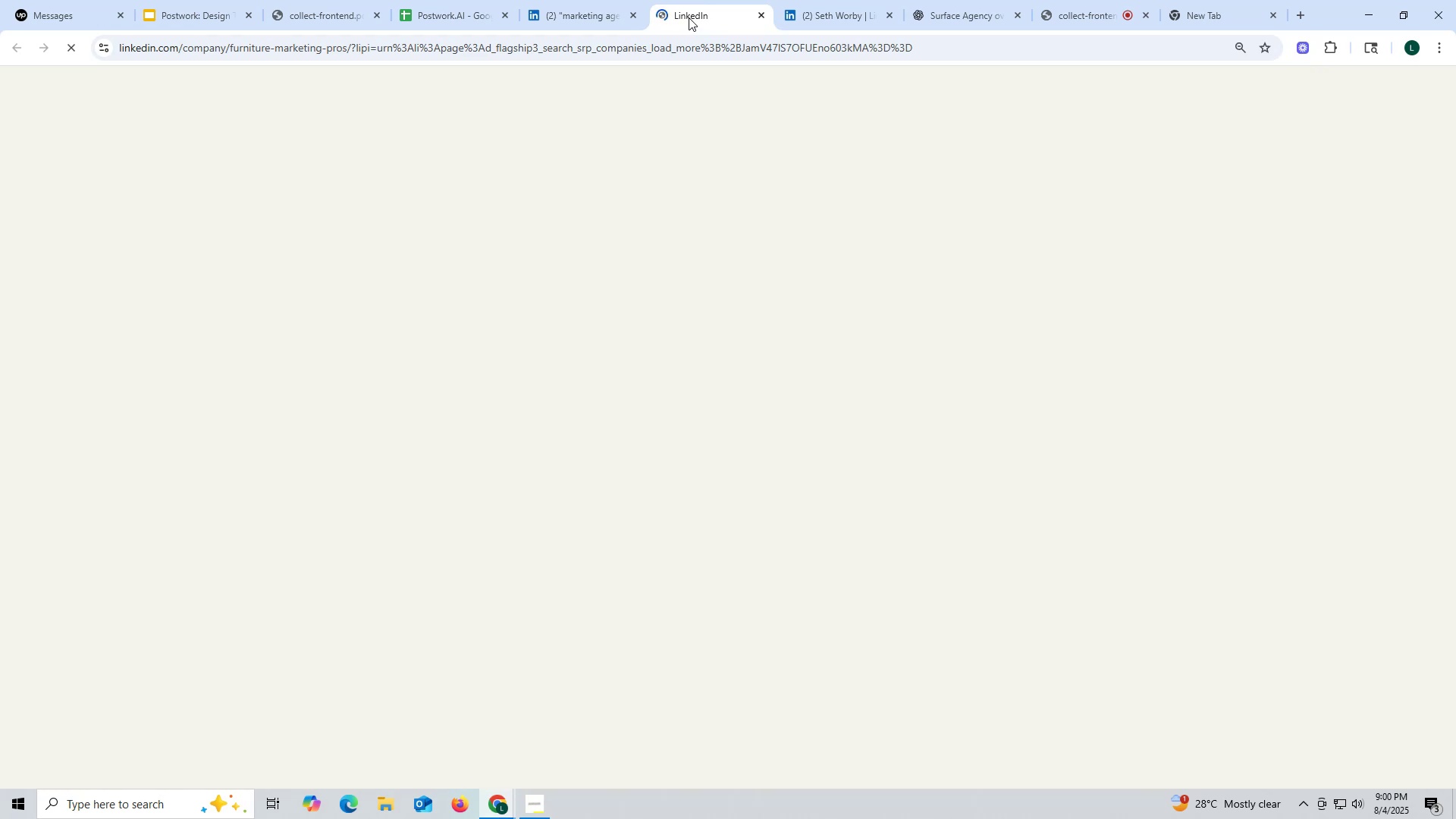 
left_click([455, 16])
 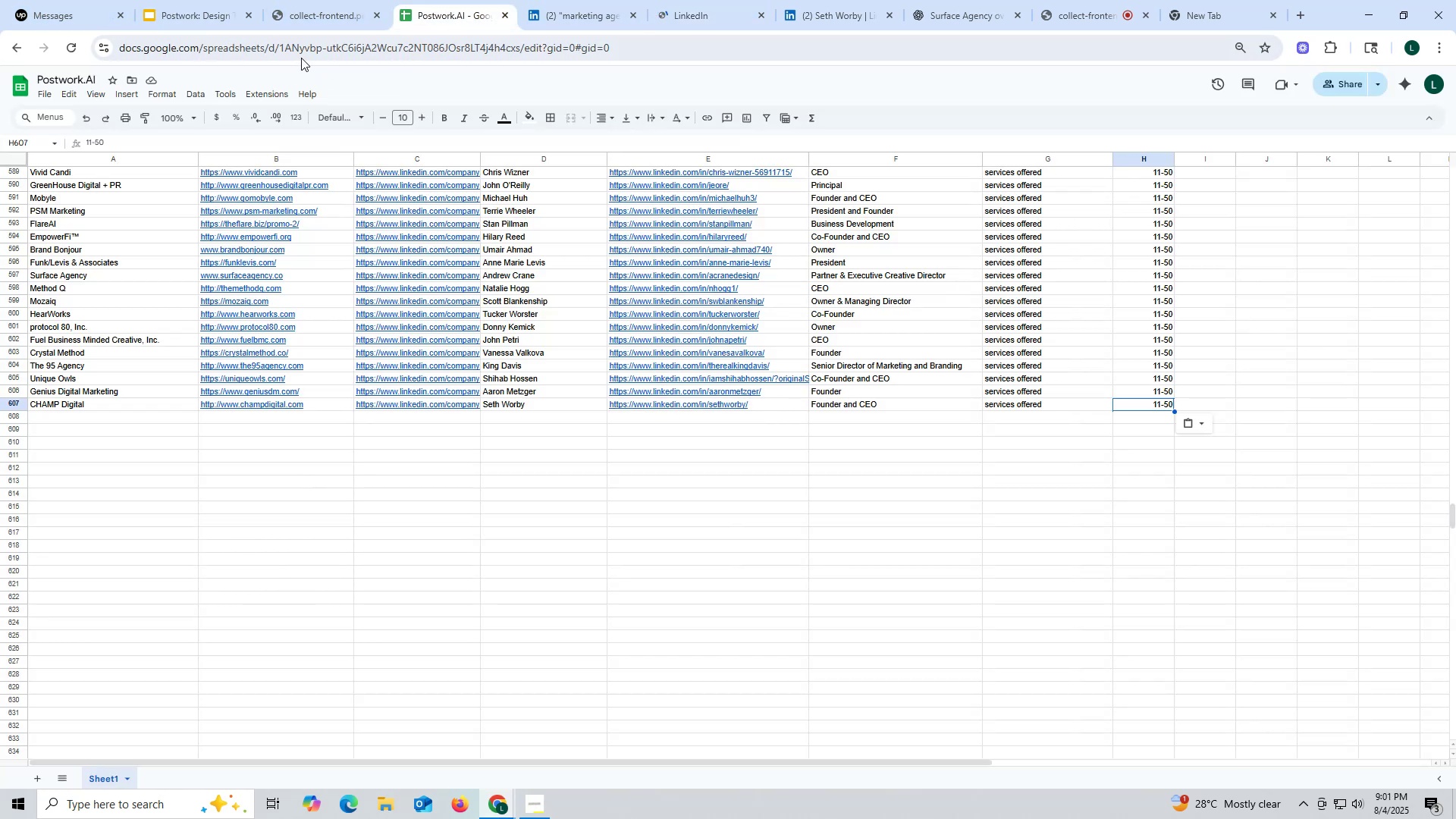 
left_click([301, 53])
 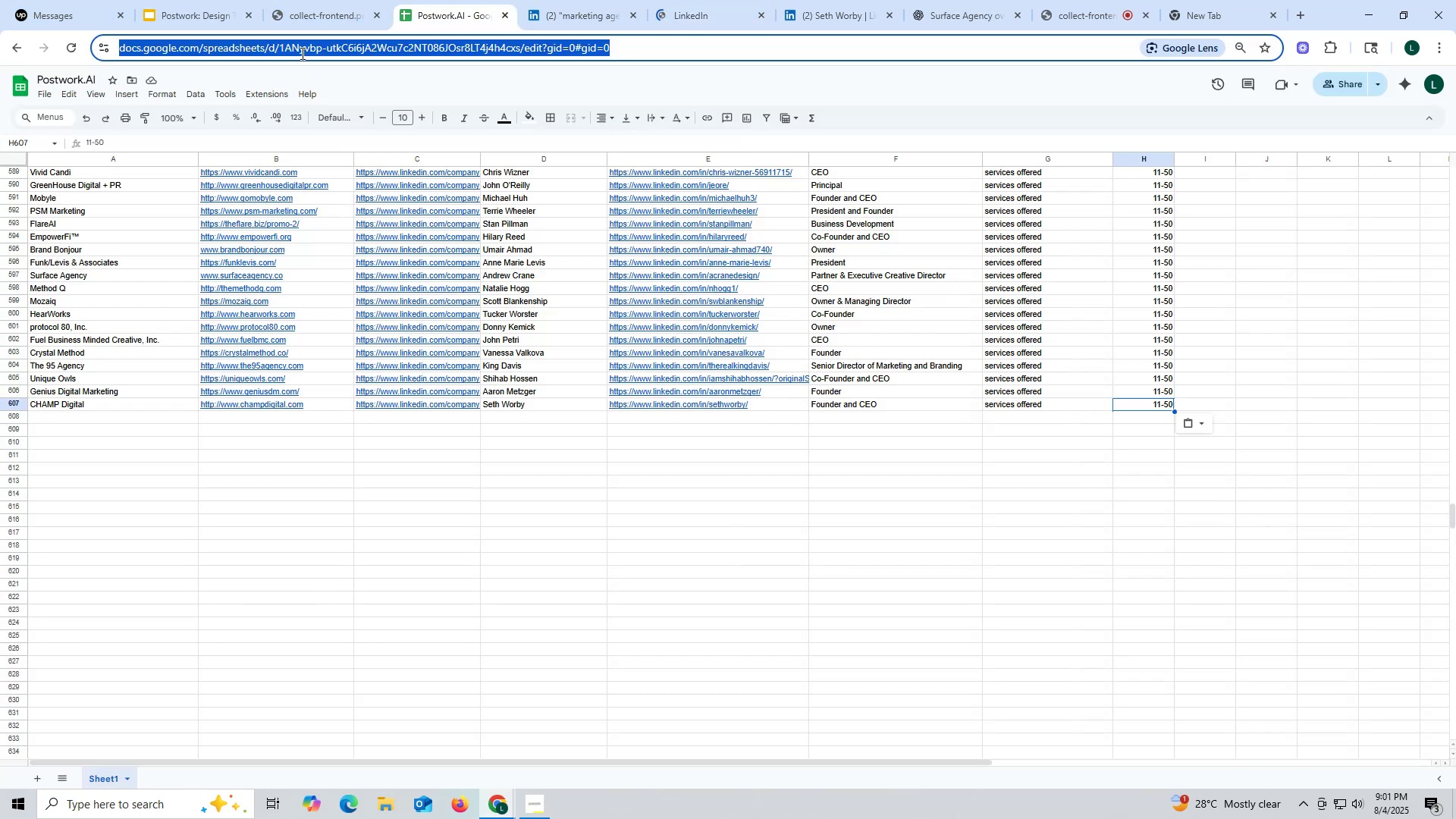 
key(Control+ControlLeft)
 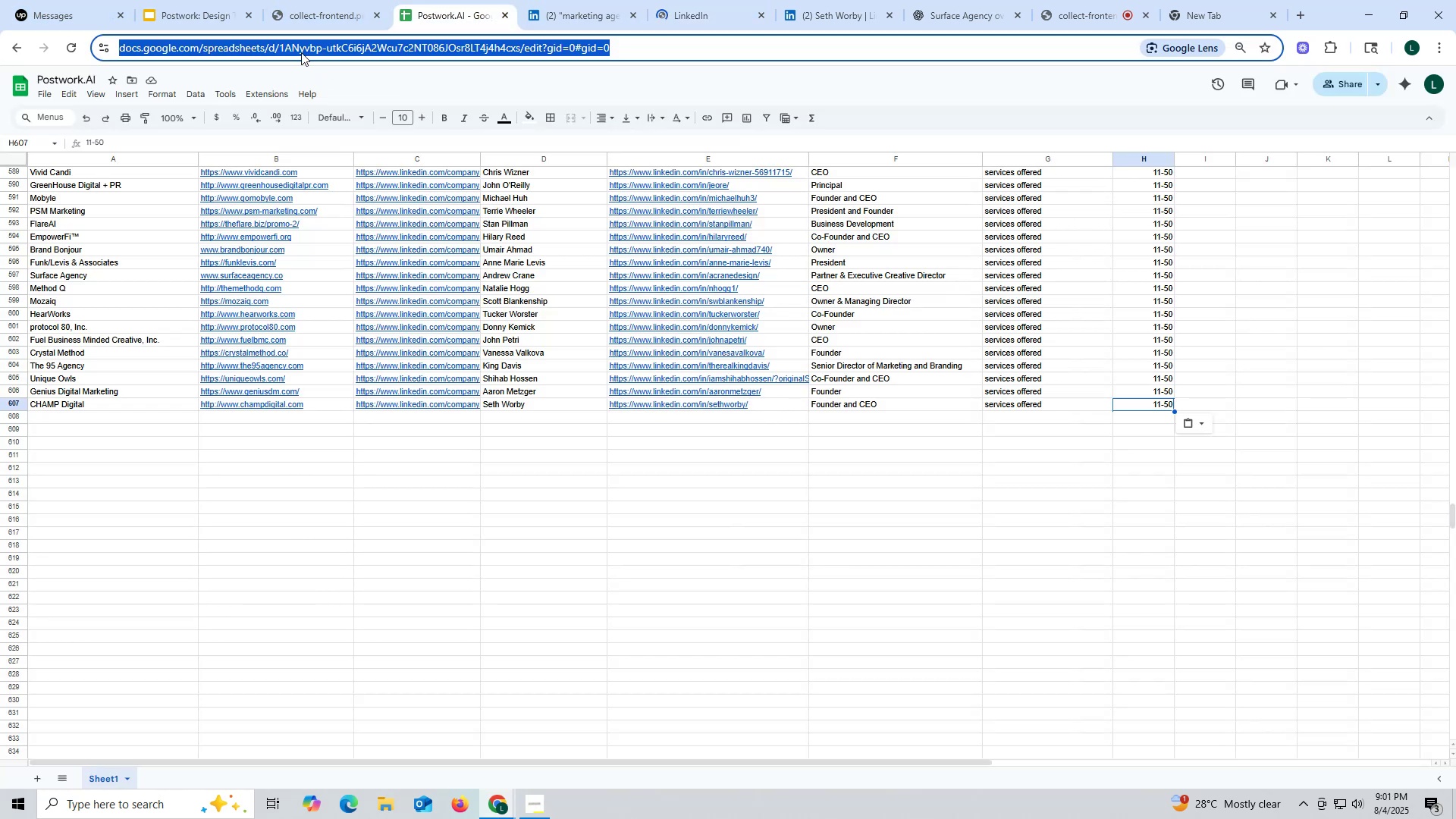 
key(Control+C)
 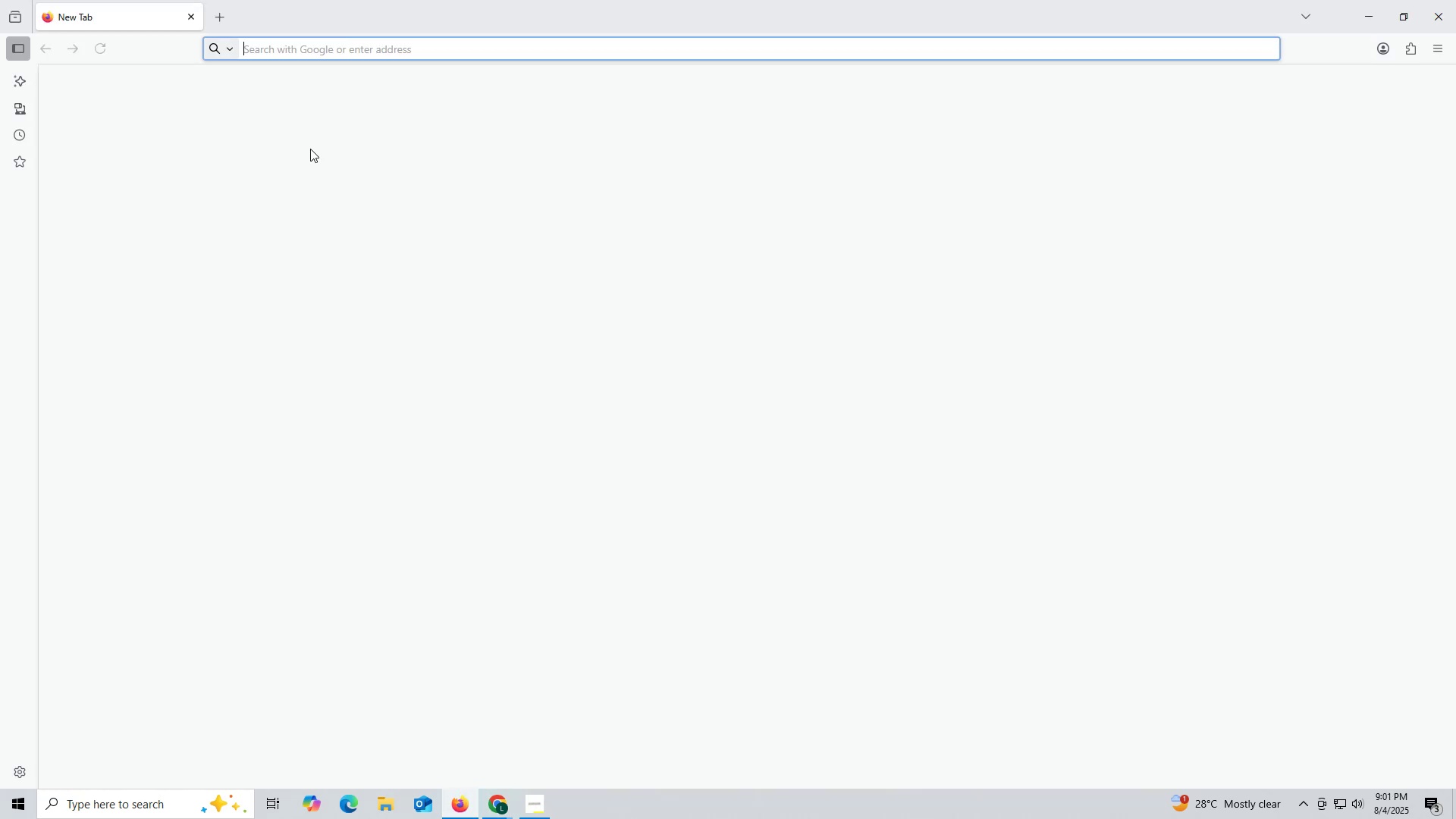 
key(Control+ControlLeft)
 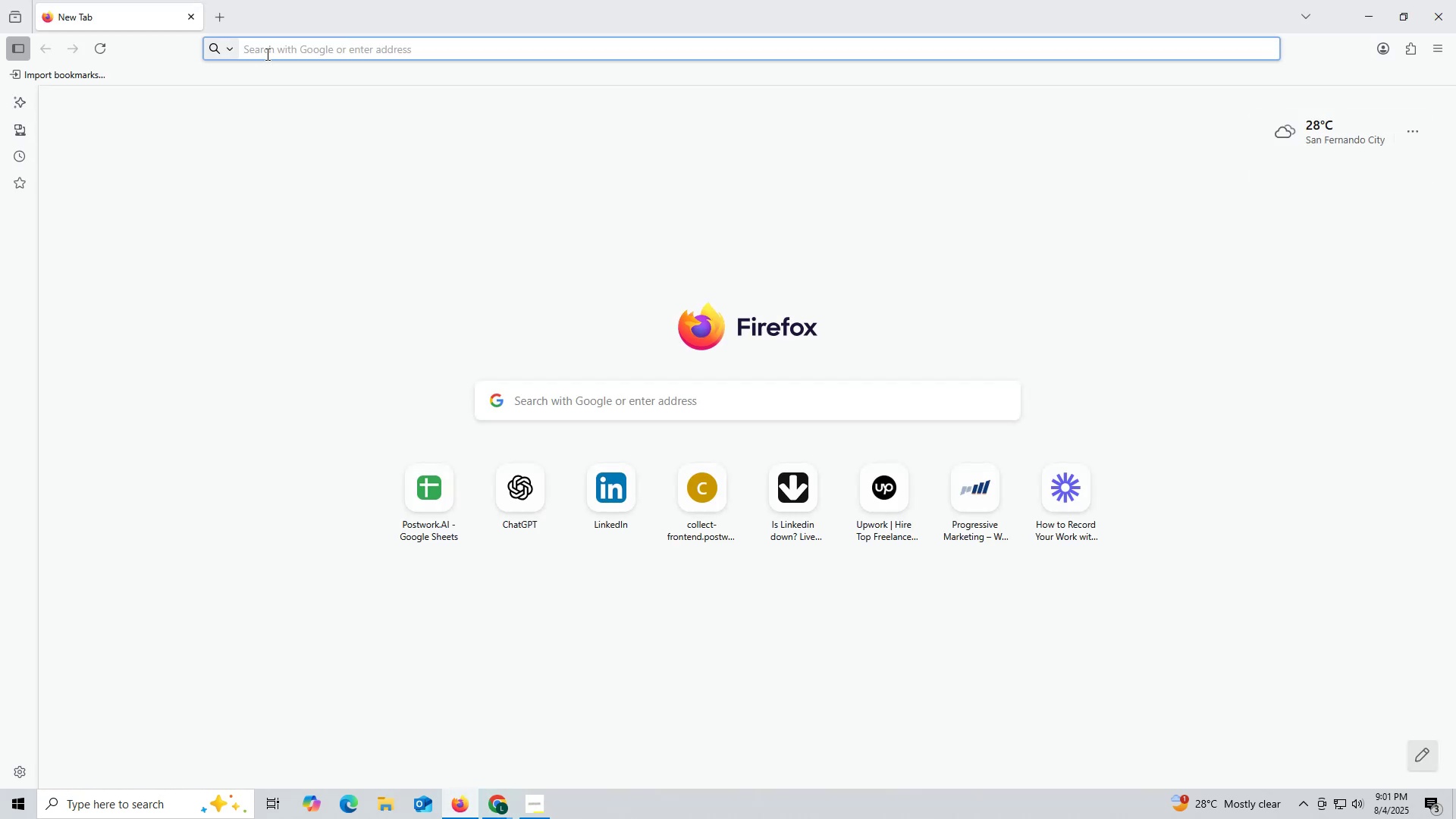 
key(Control+V)
 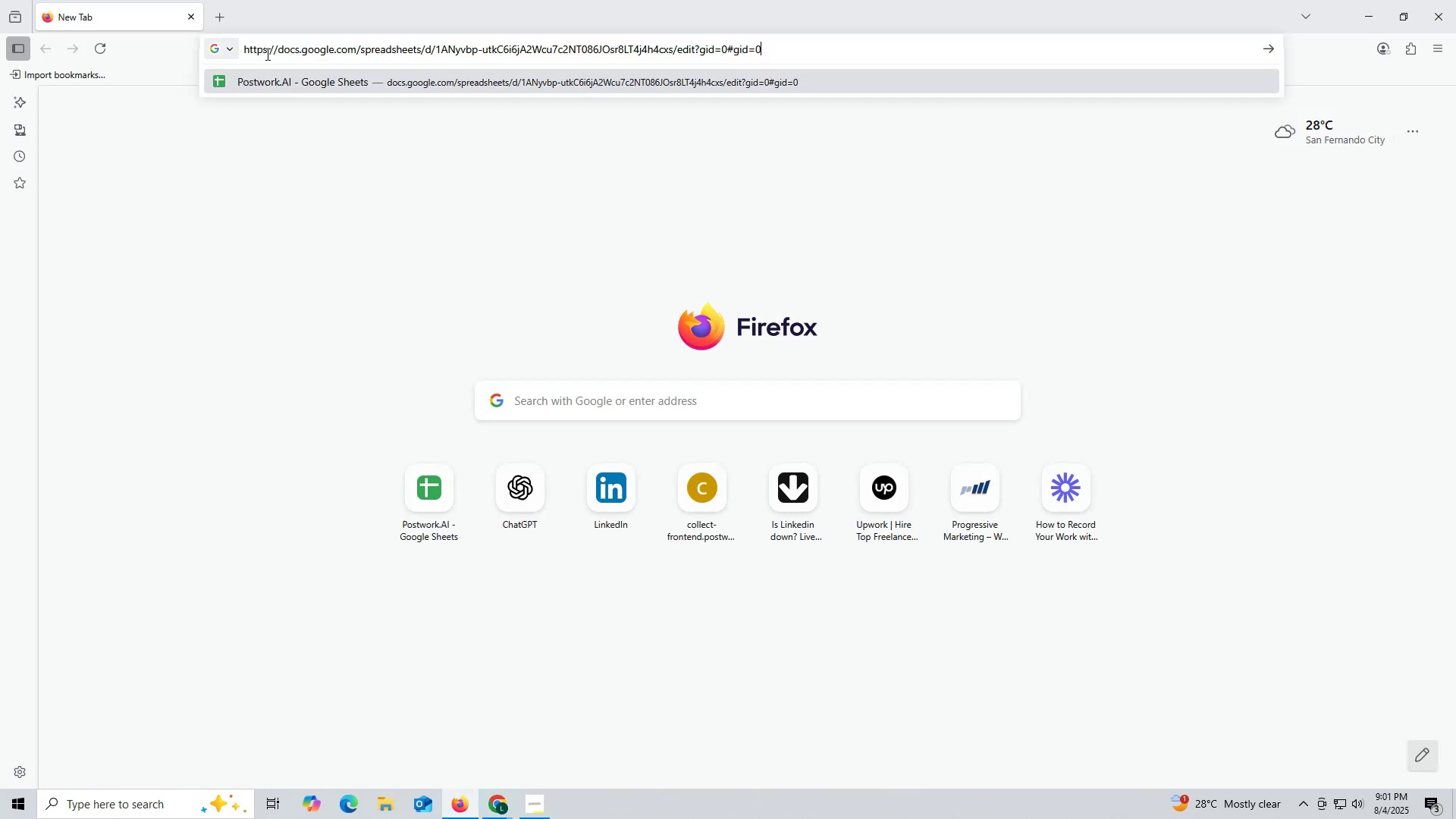 
key(Space)
 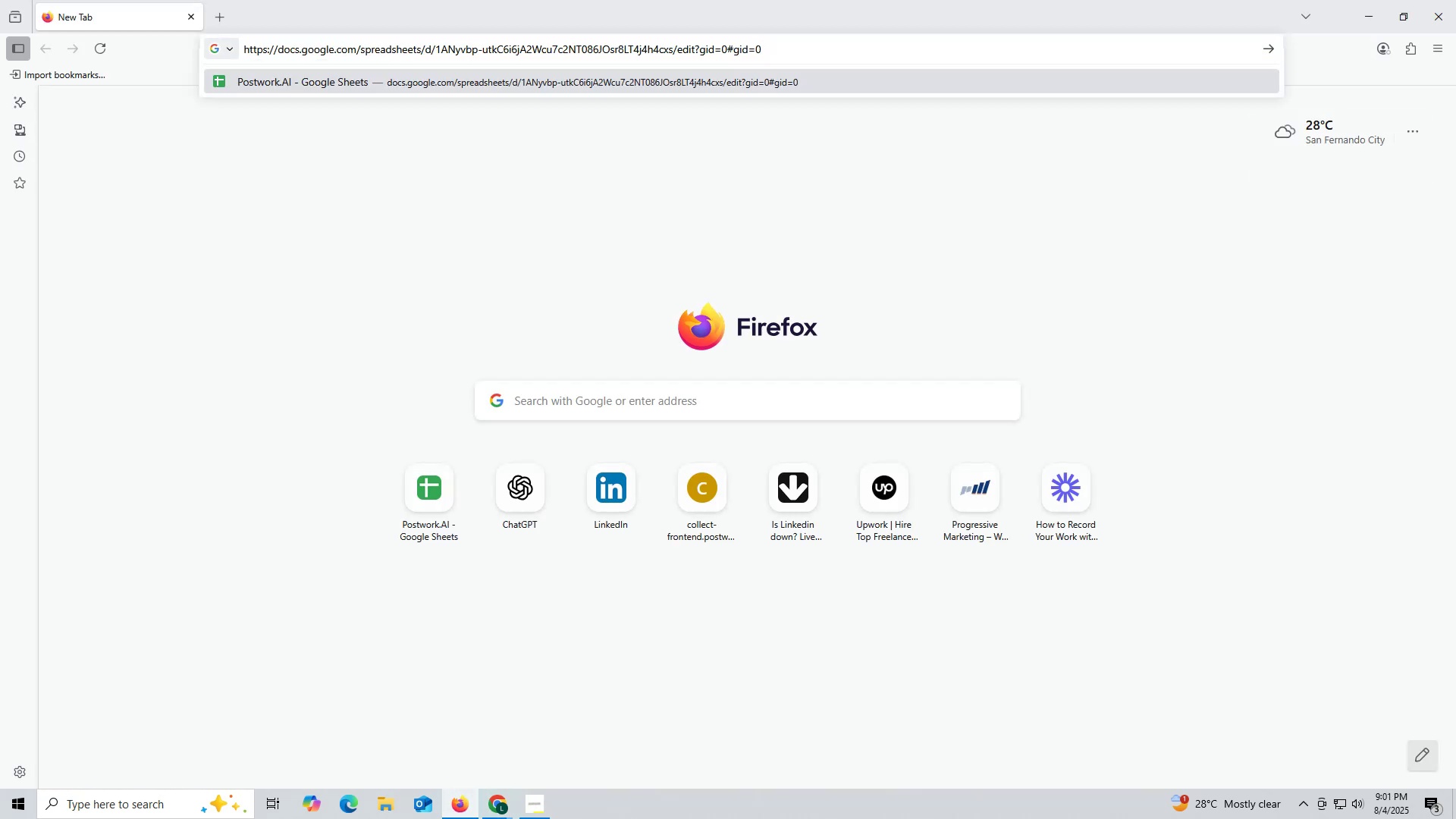 
key(Enter)
 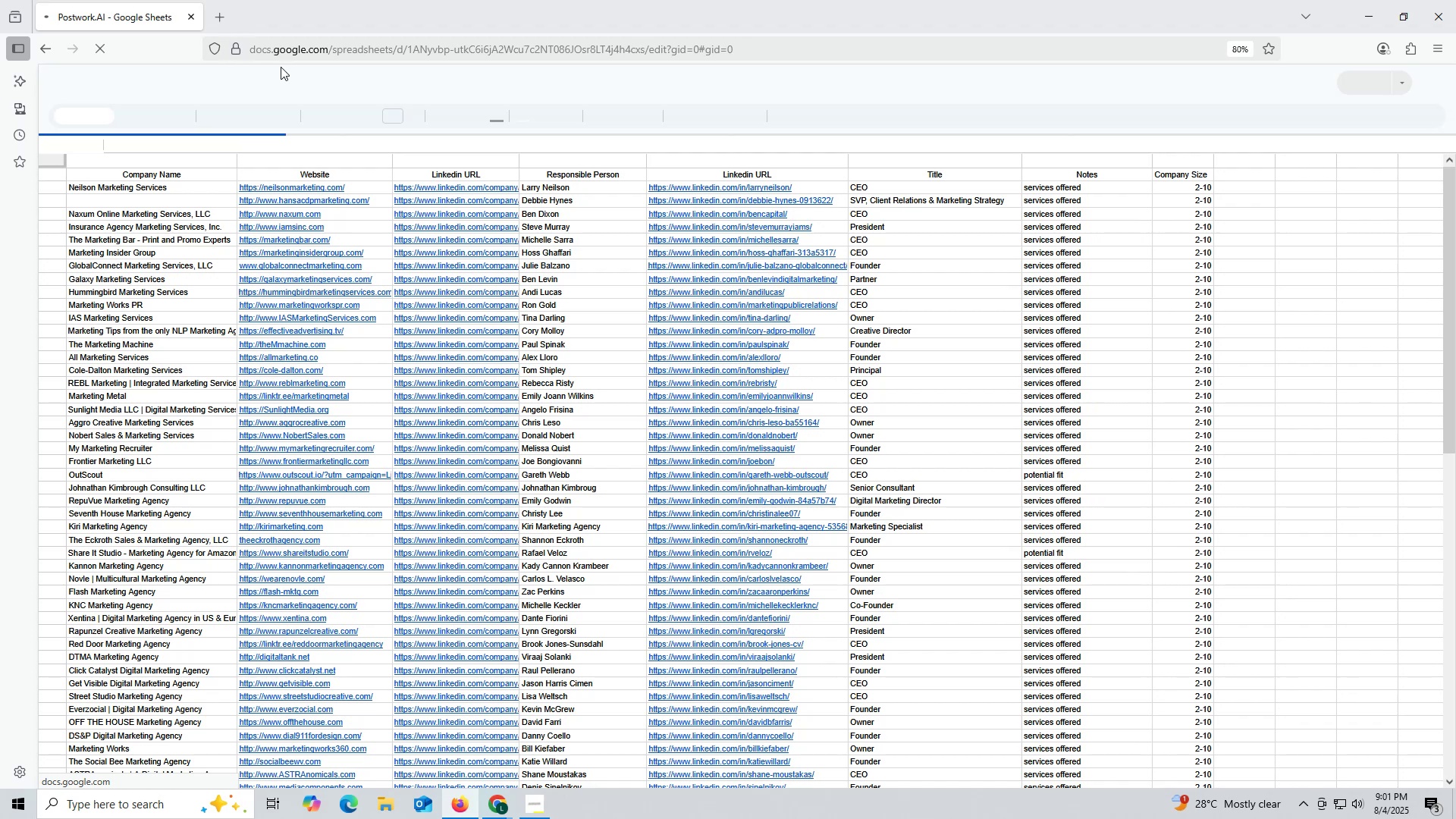 
left_click([216, 15])
 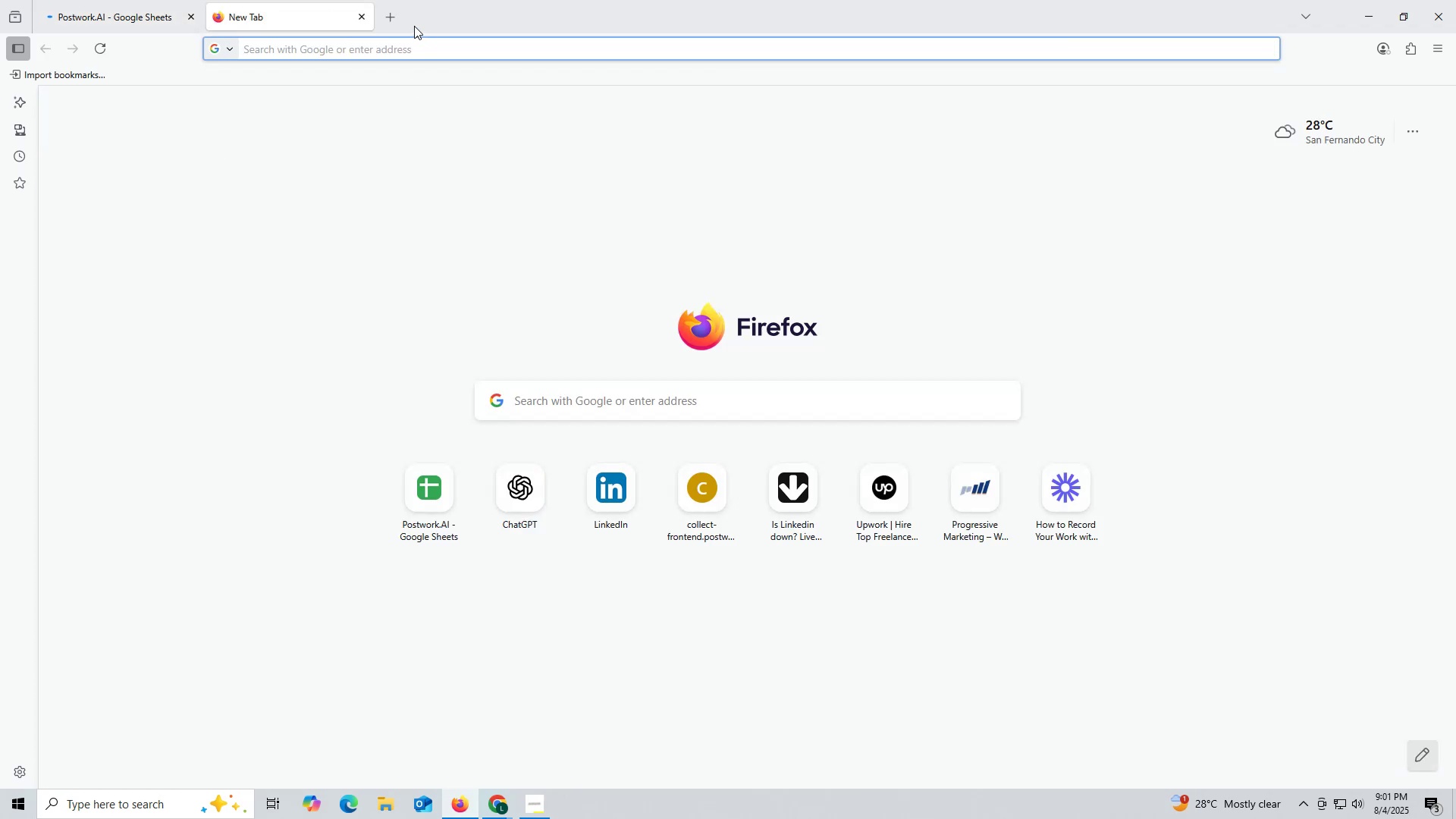 
left_click([387, 25])
 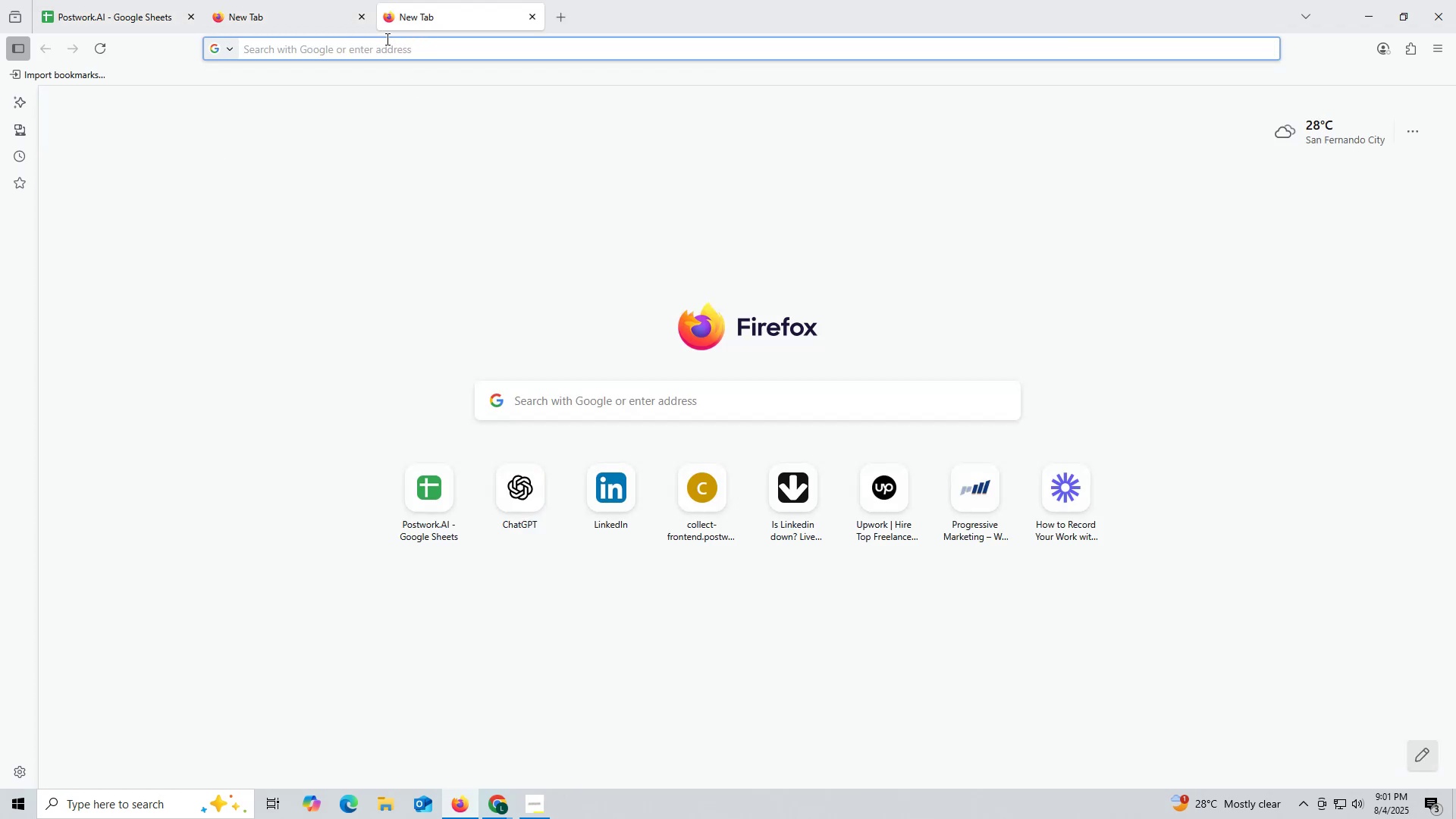 
type(chat)
 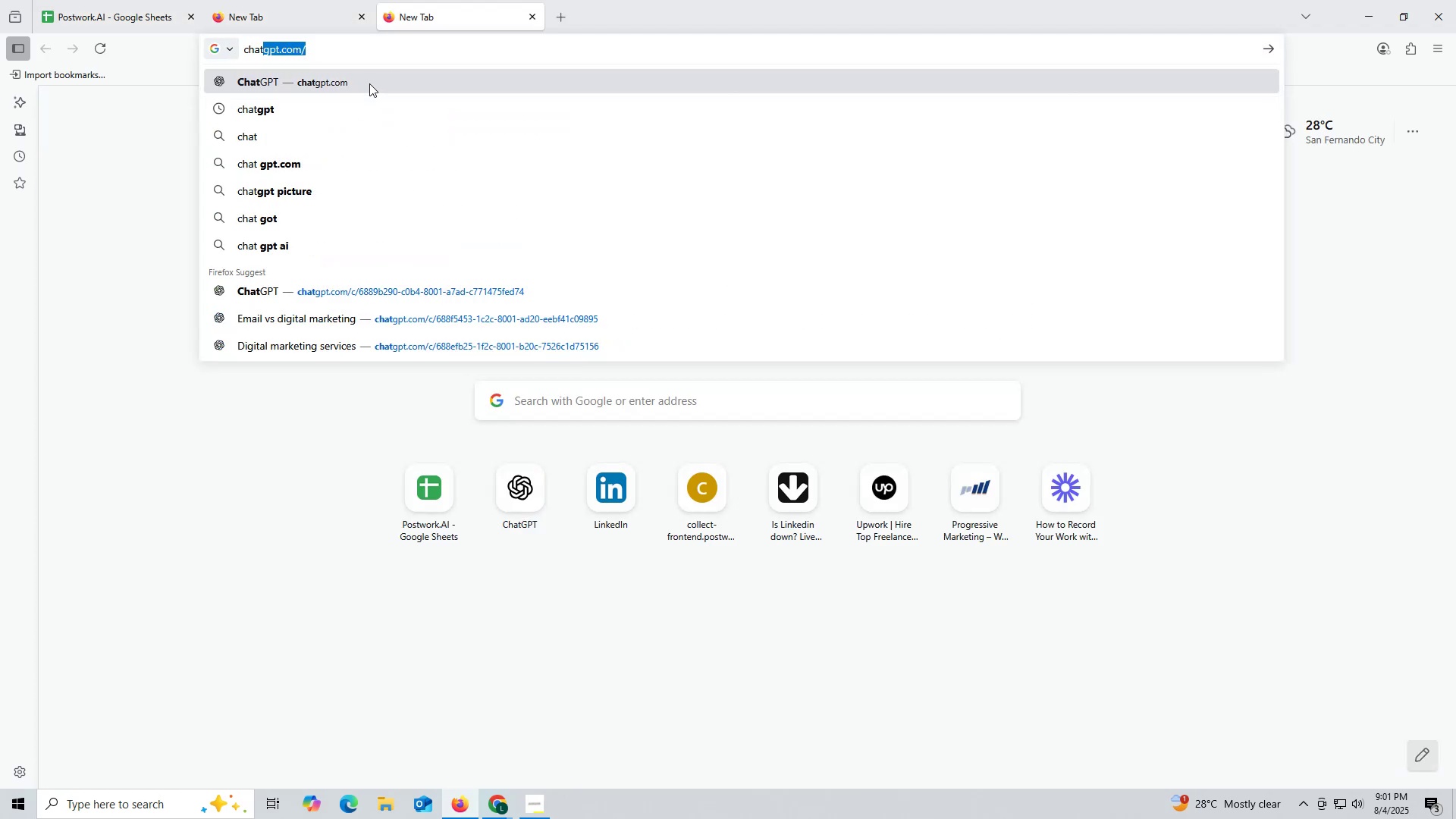 
left_click([369, 83])
 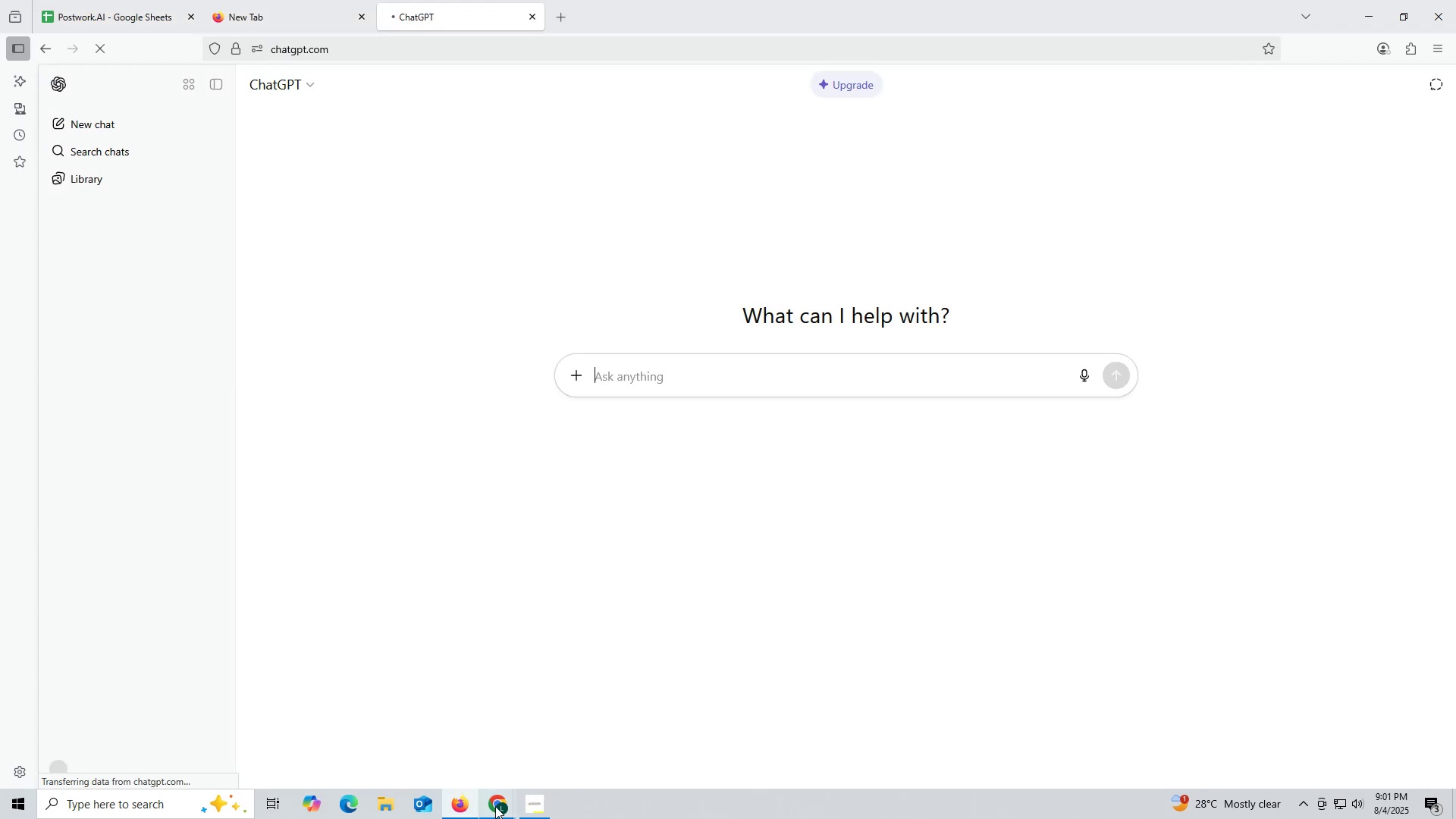 
double_click([445, 748])
 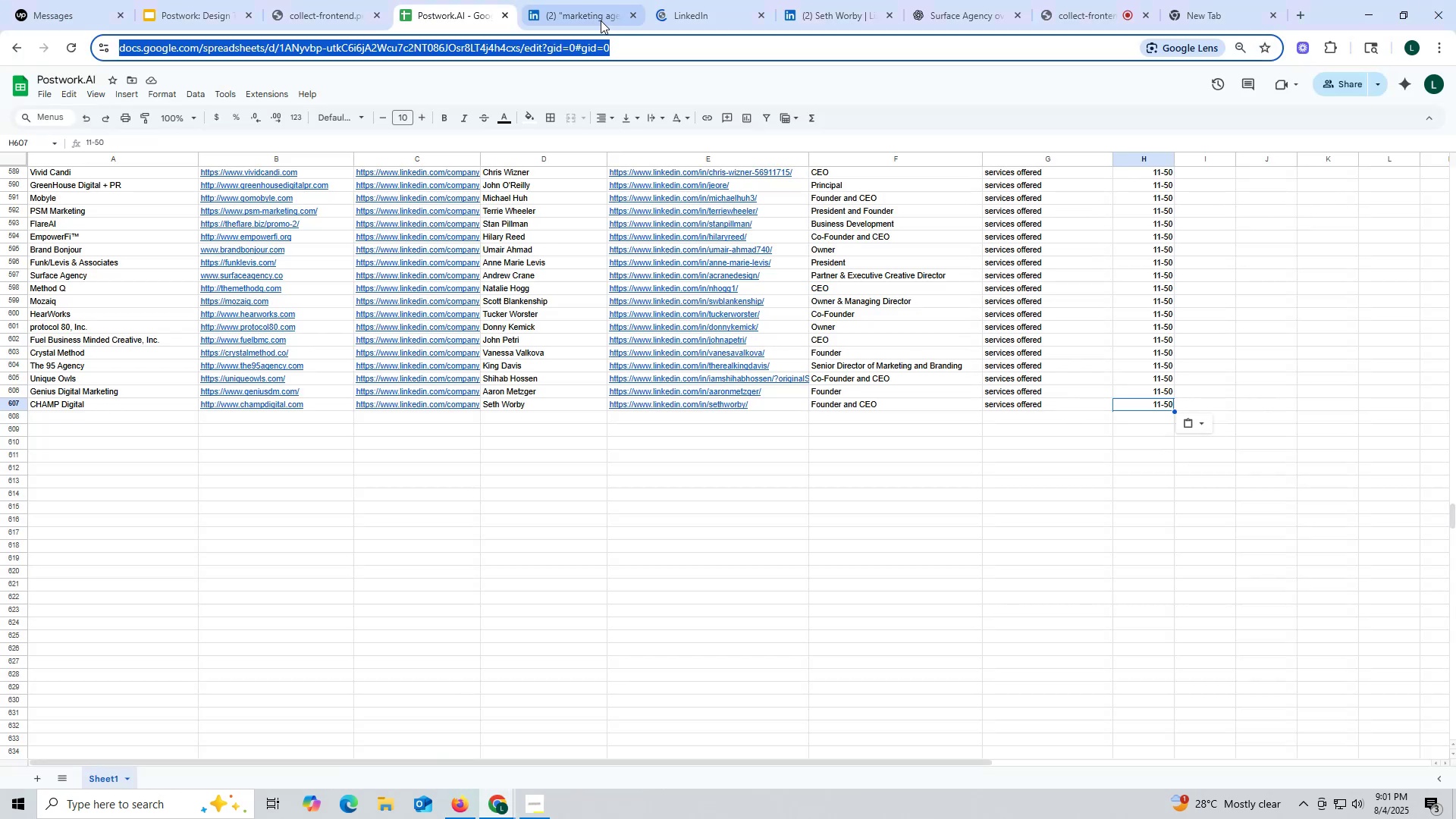 
left_click([590, 4])
 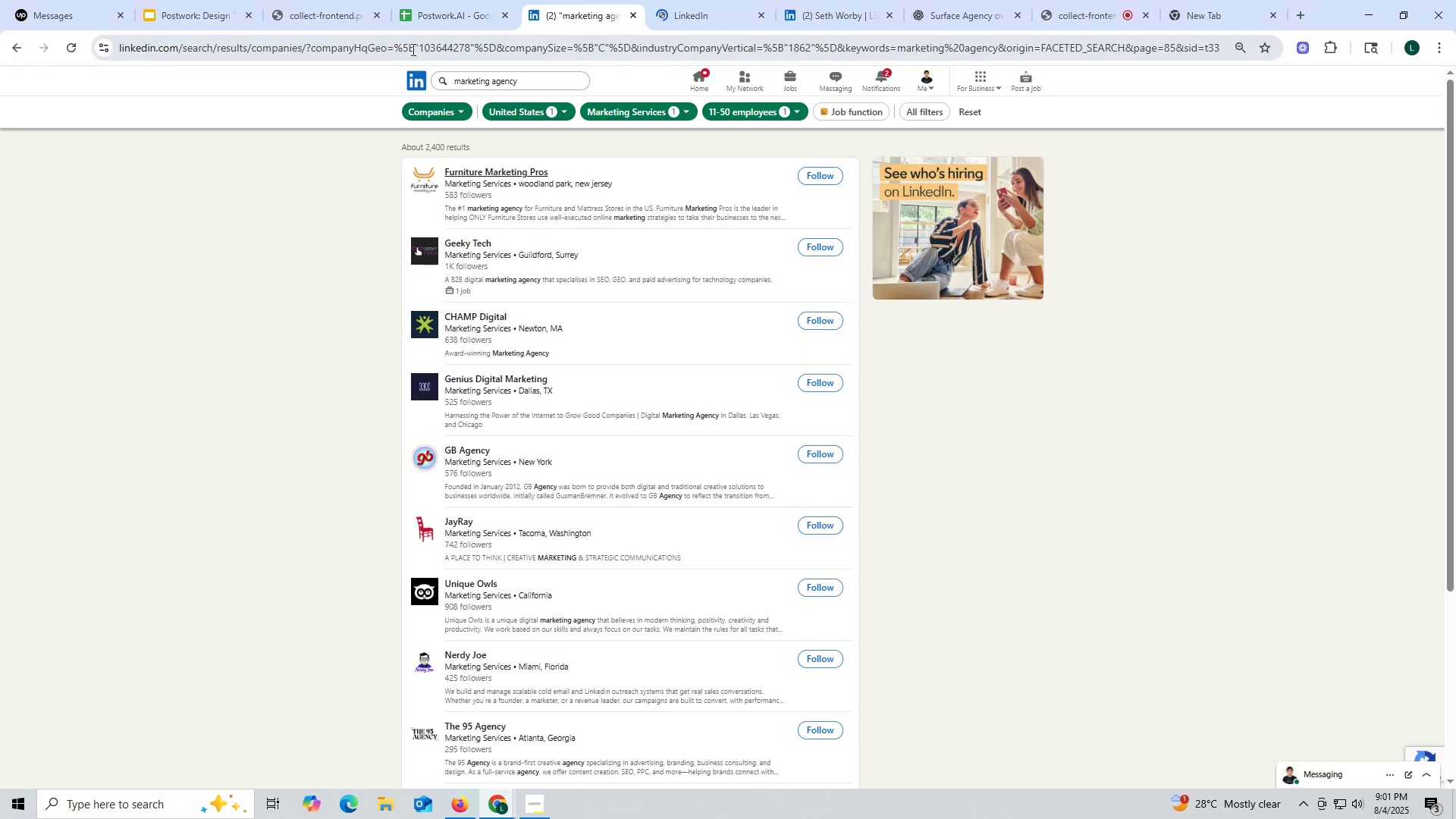 
double_click([412, 49])
 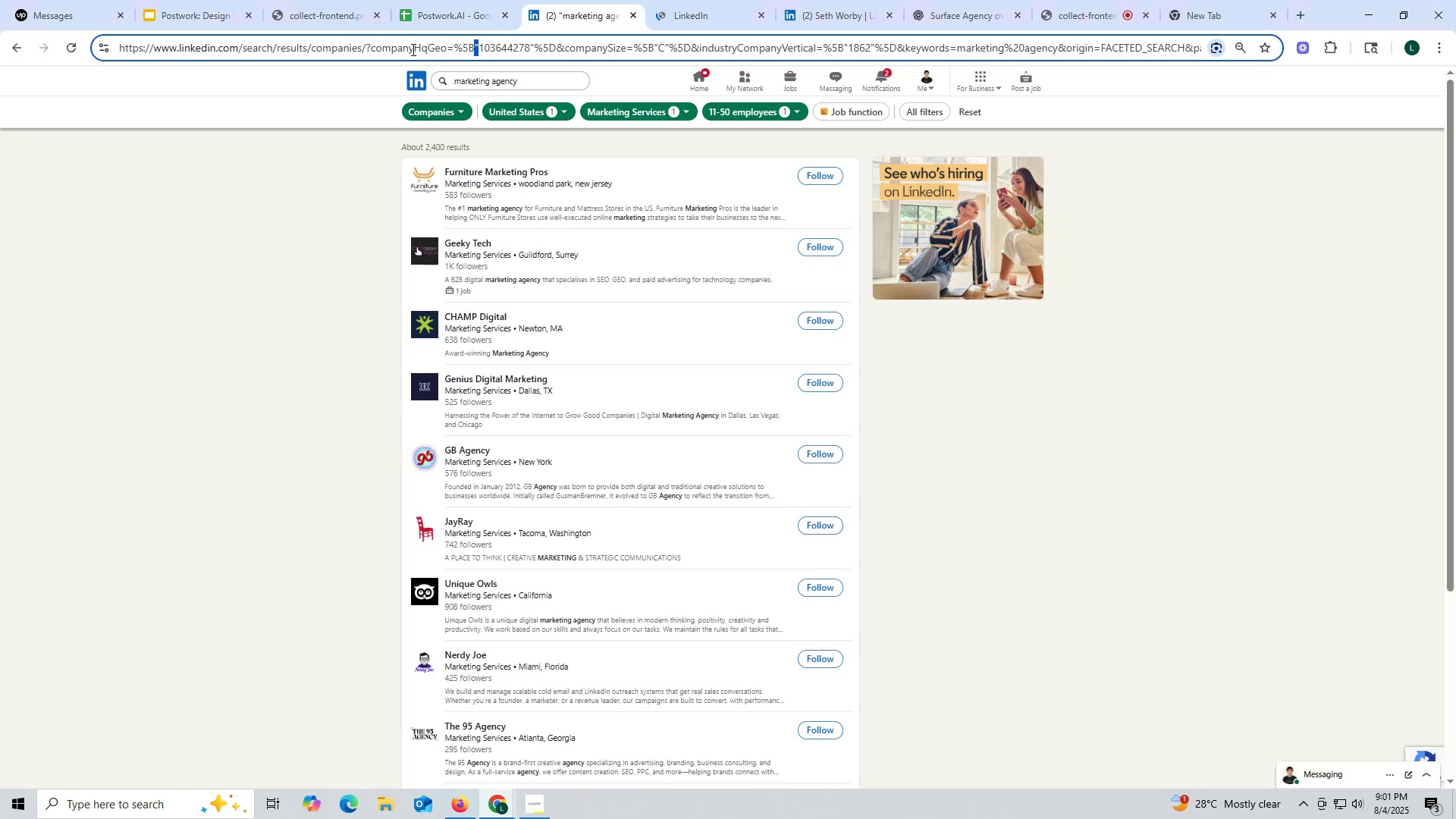 
triple_click([412, 49])
 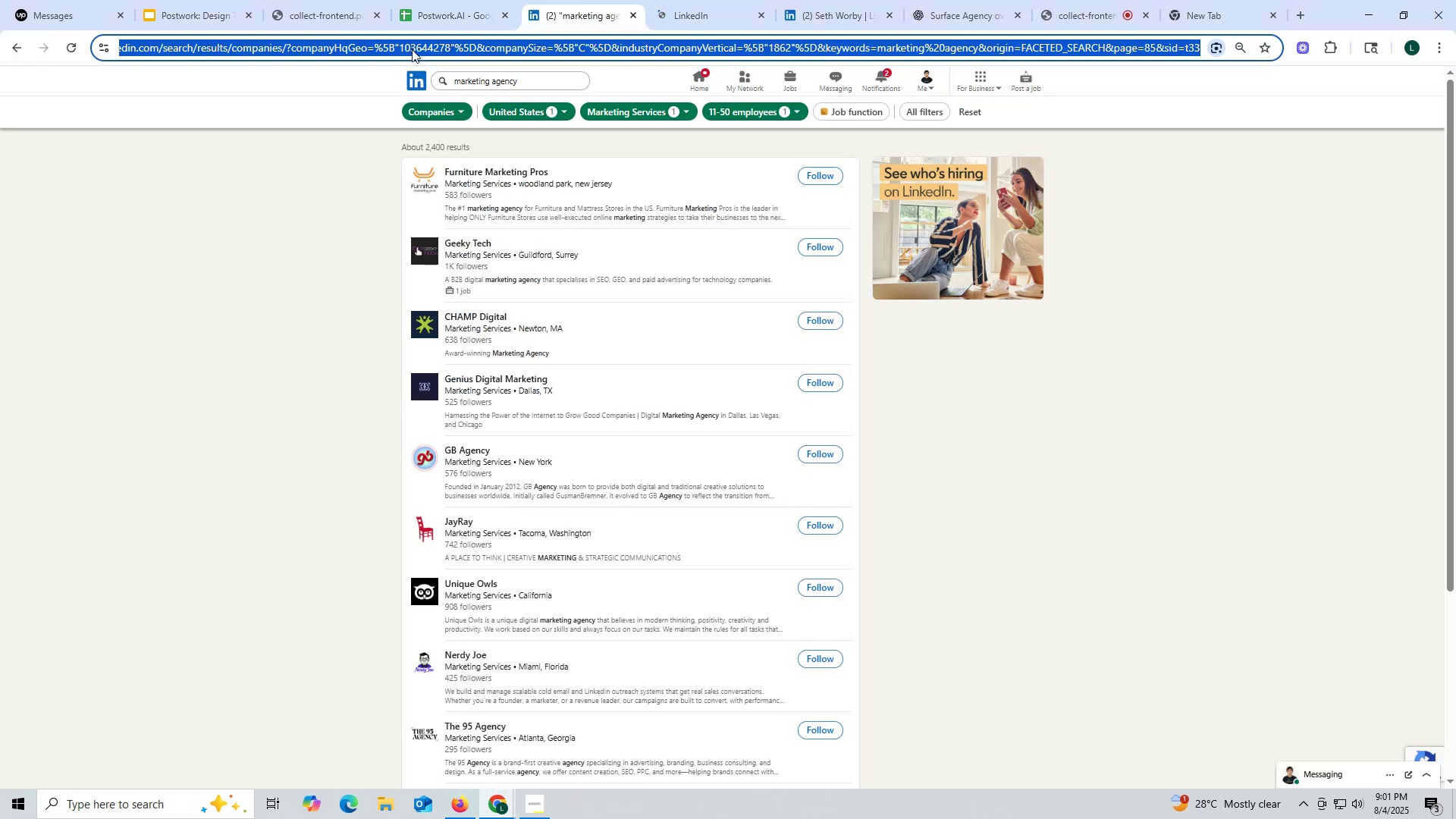 
key(Control+ControlLeft)
 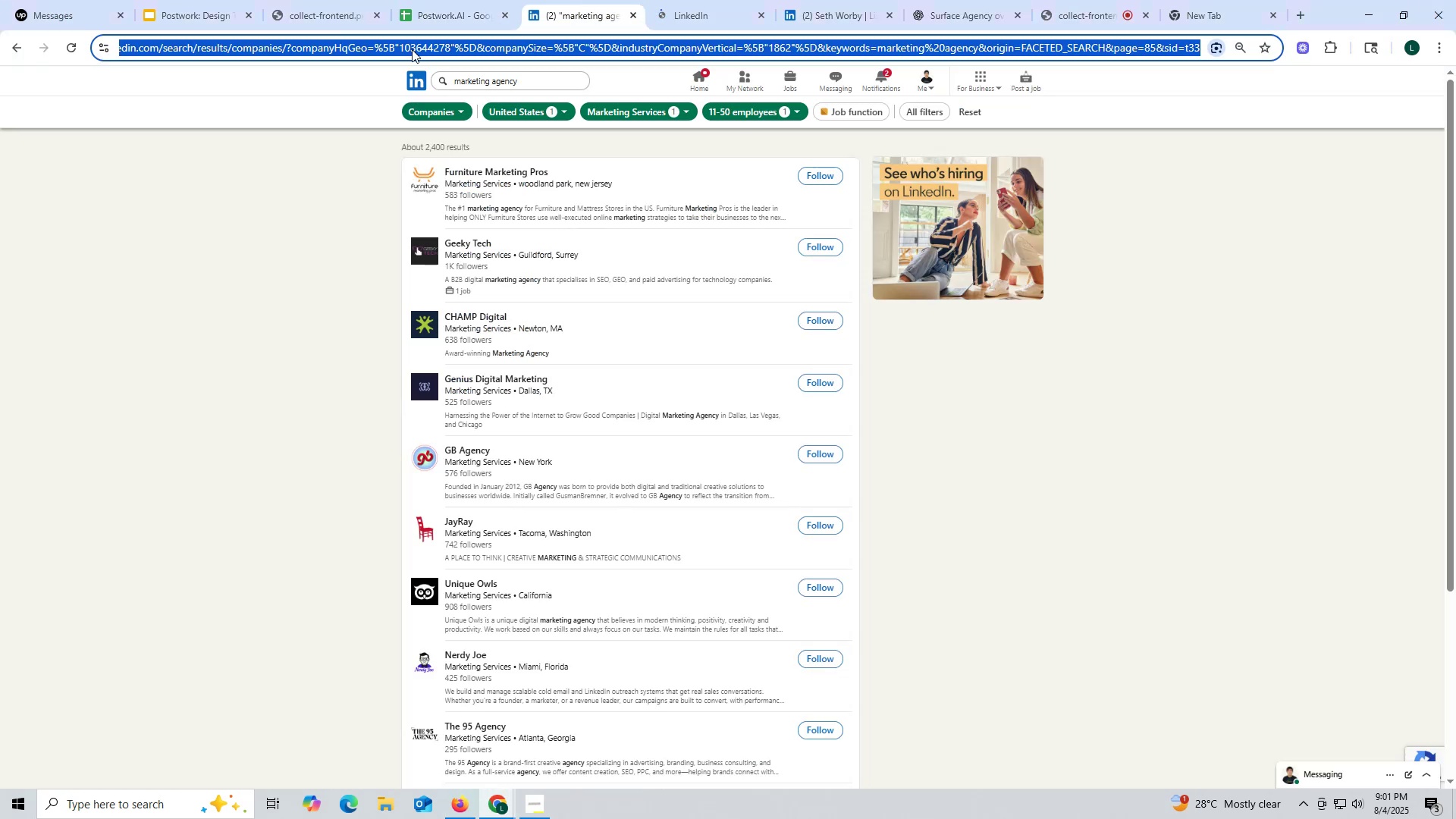 
key(Control+C)
 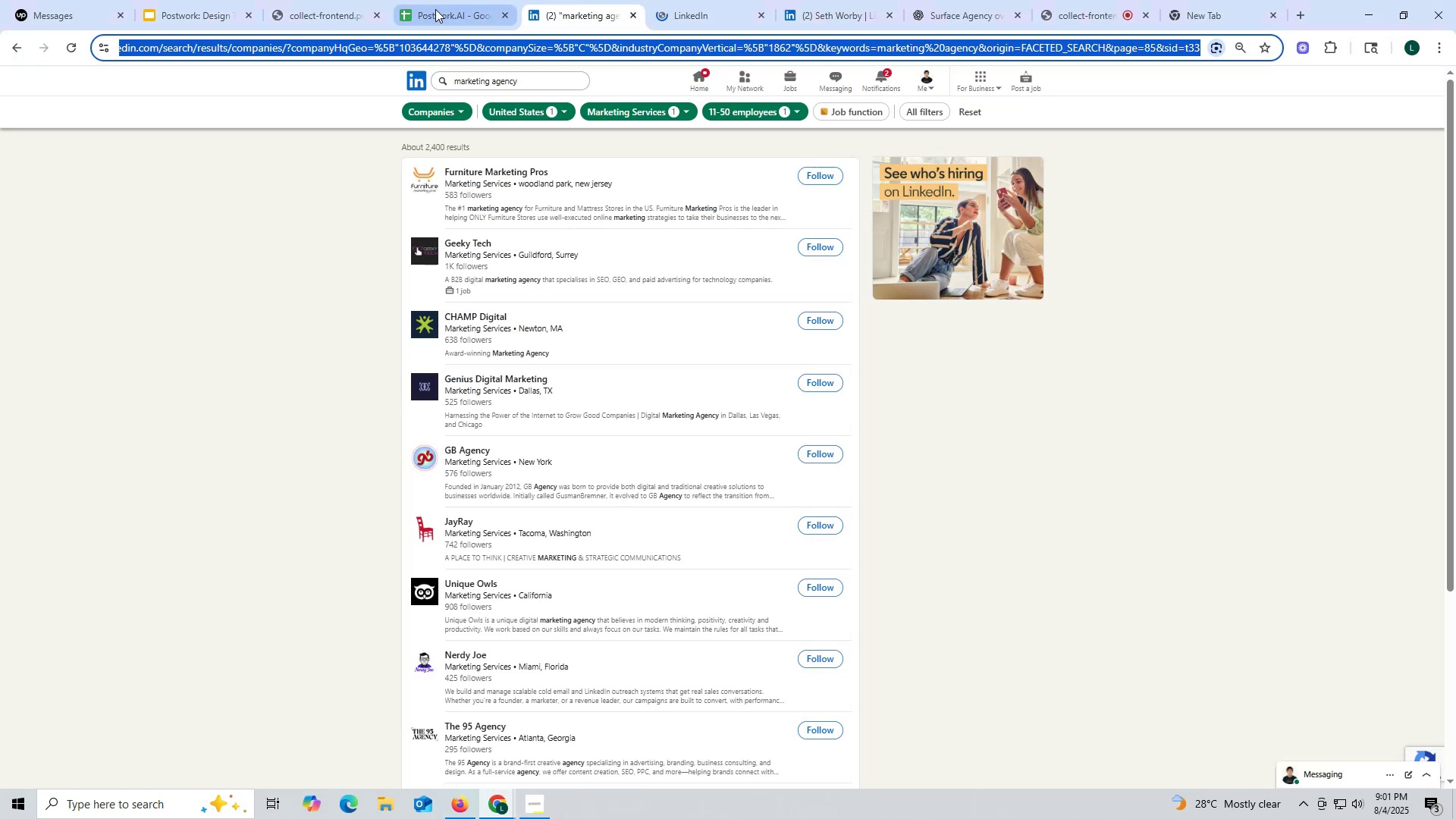 
left_click([435, 9])
 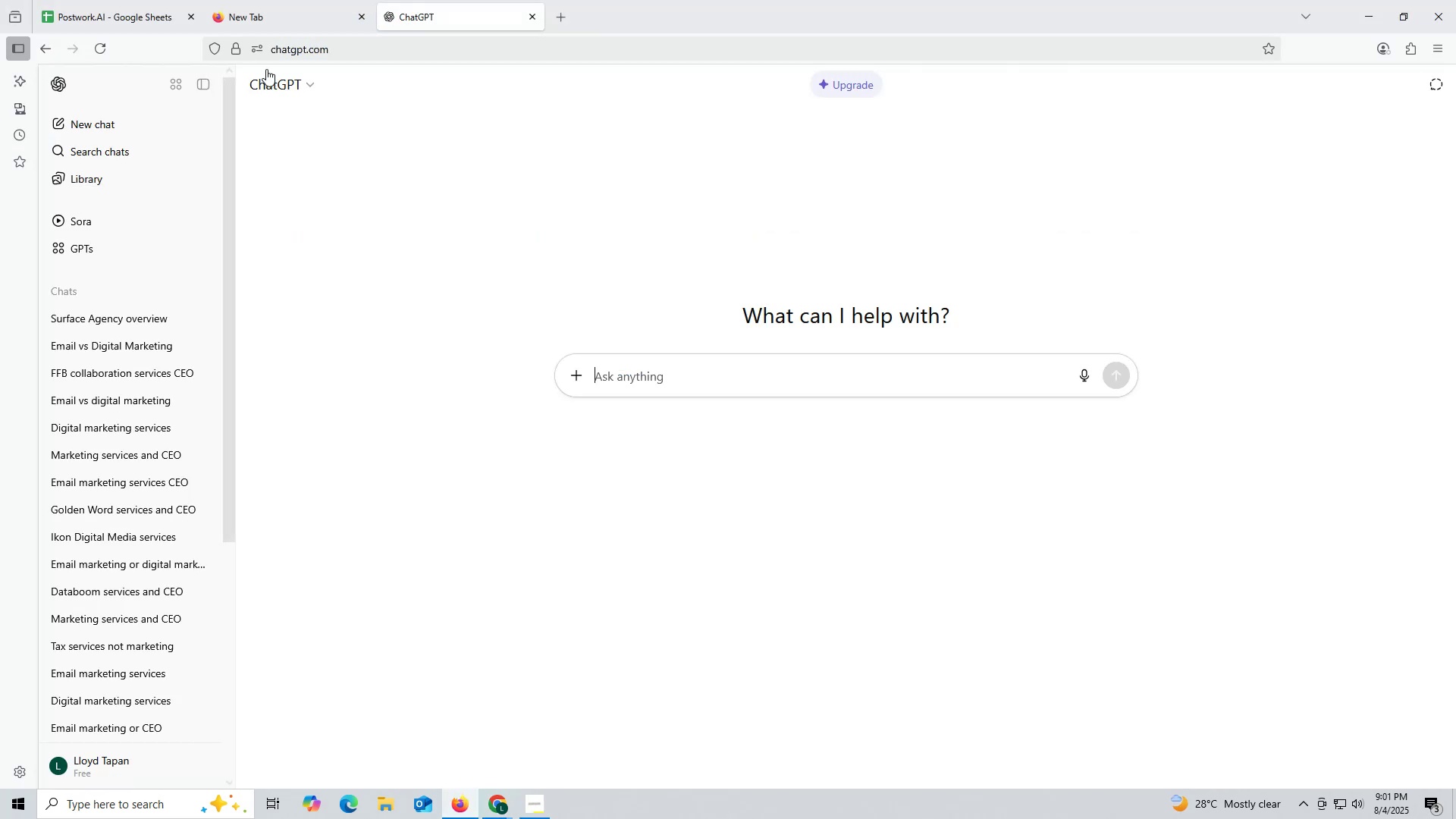 
left_click([274, 5])
 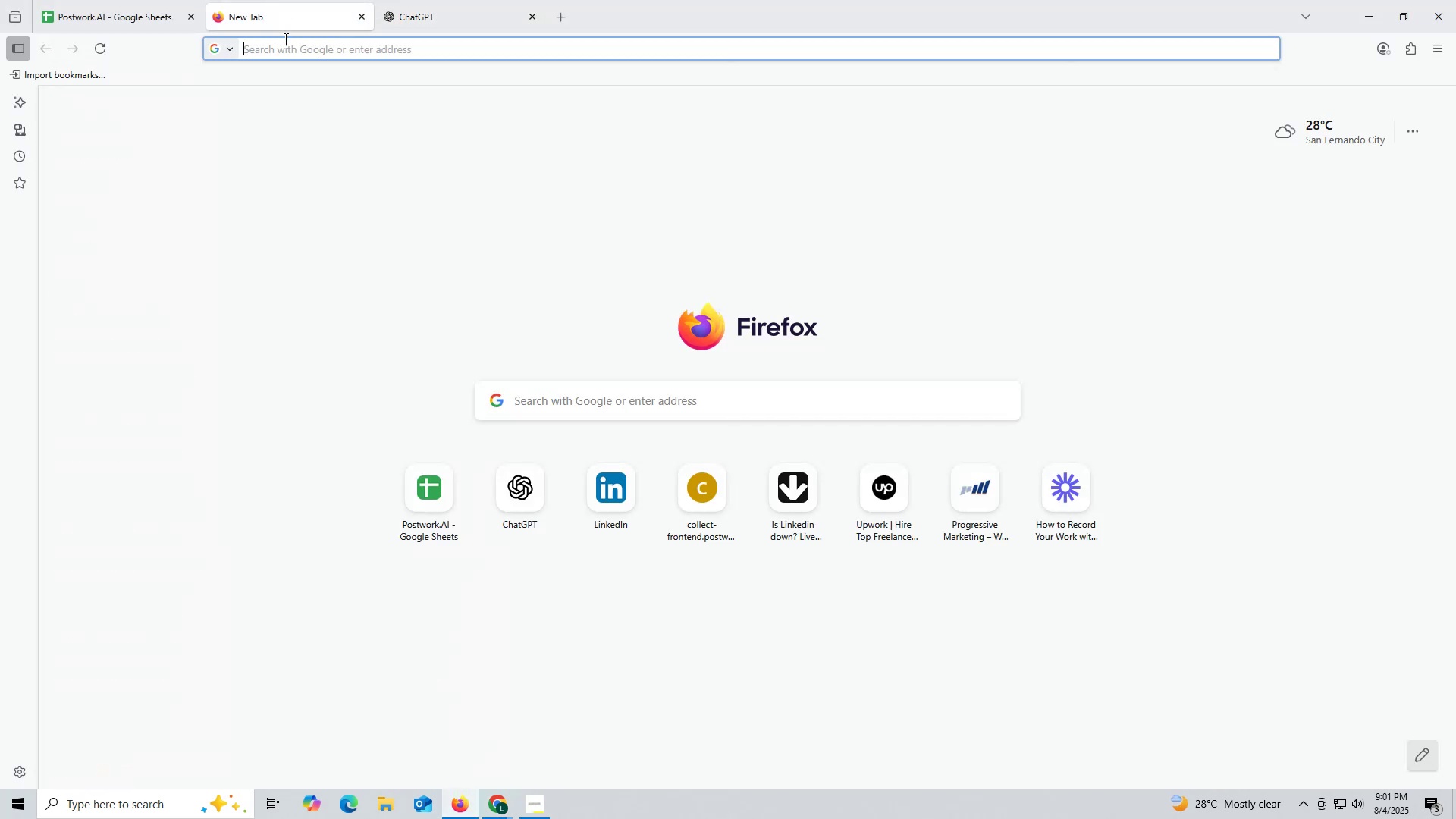 
key(Control+ControlLeft)
 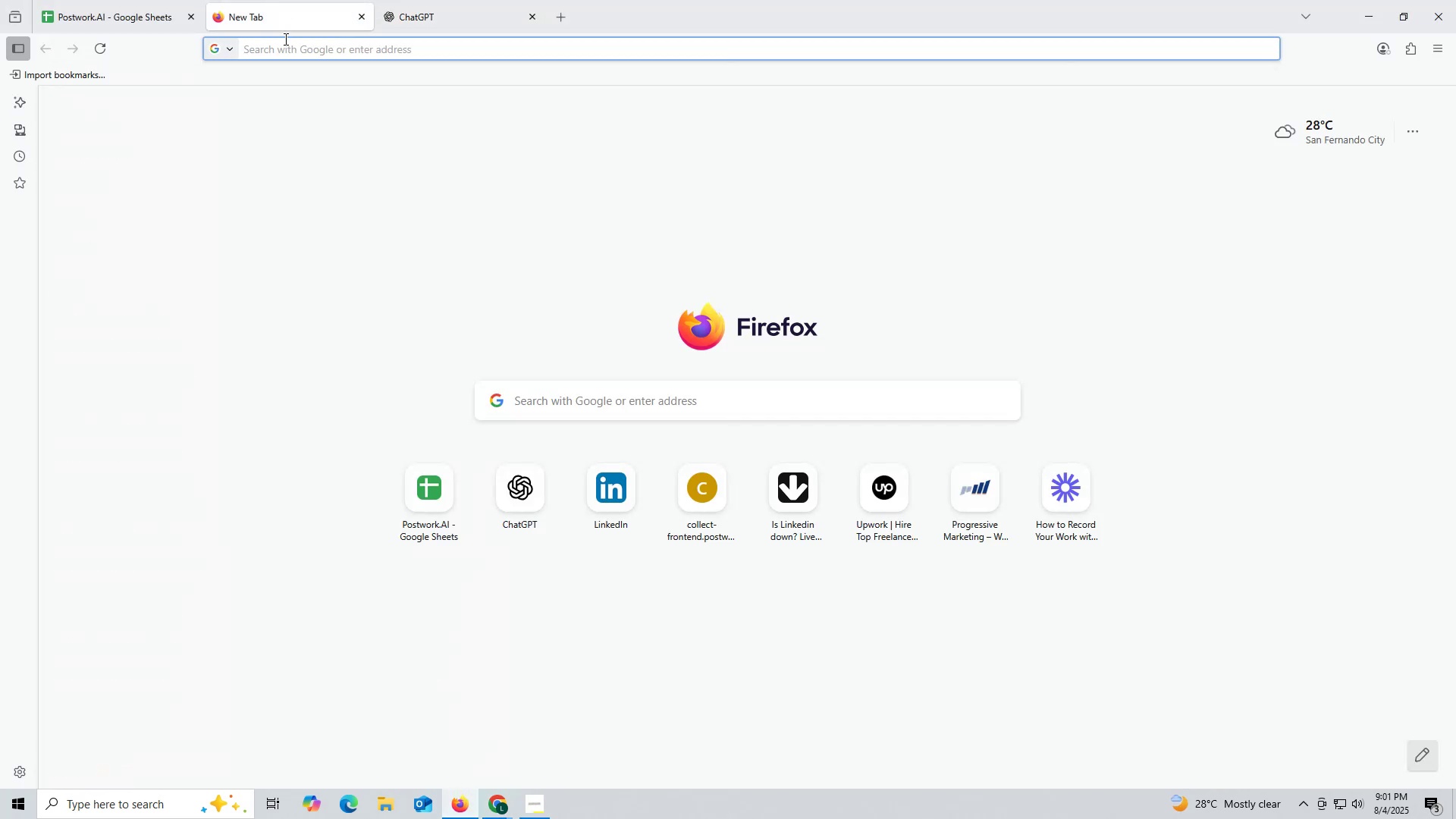 
key(Control+V)
 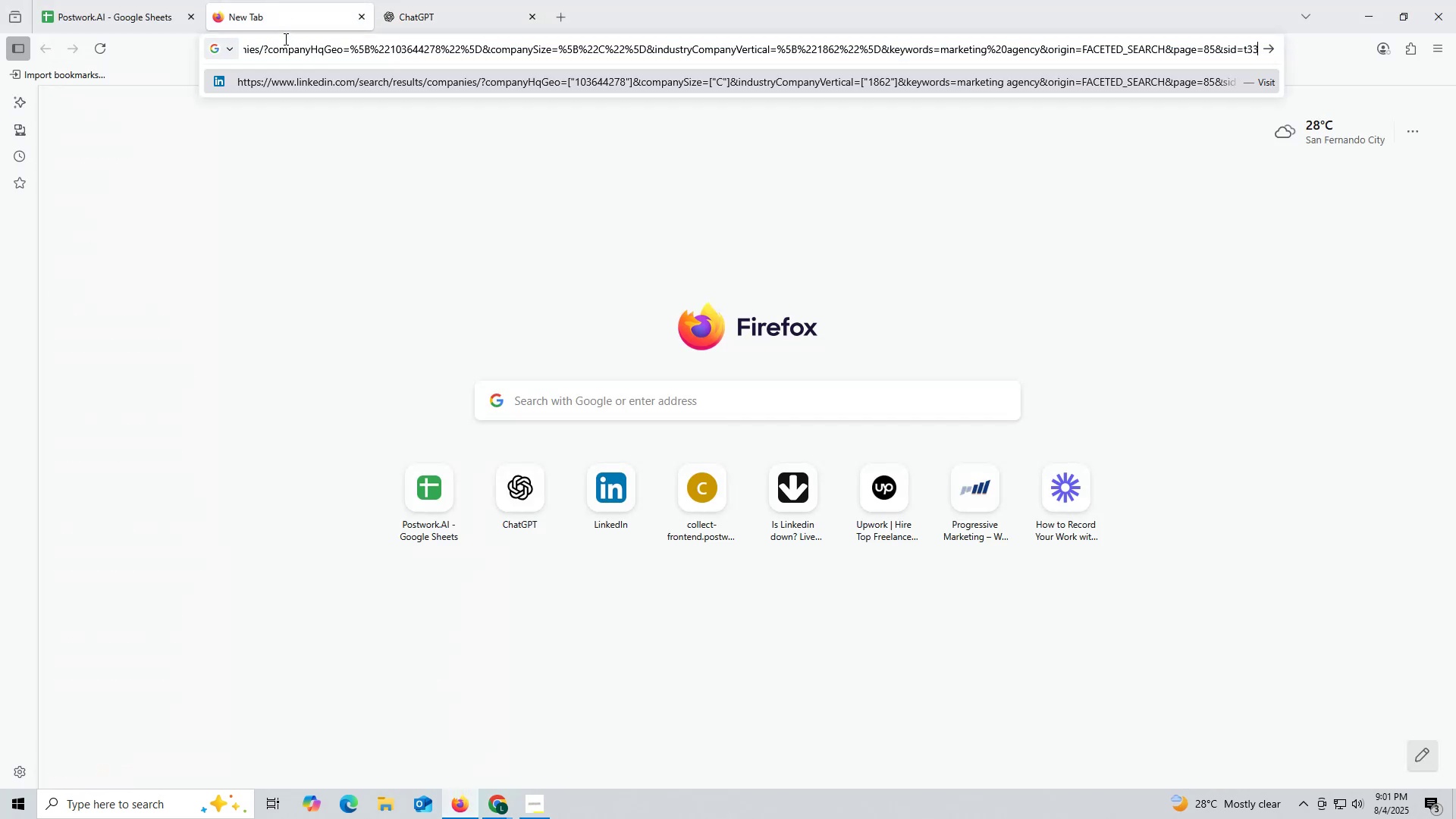 
key(Enter)
 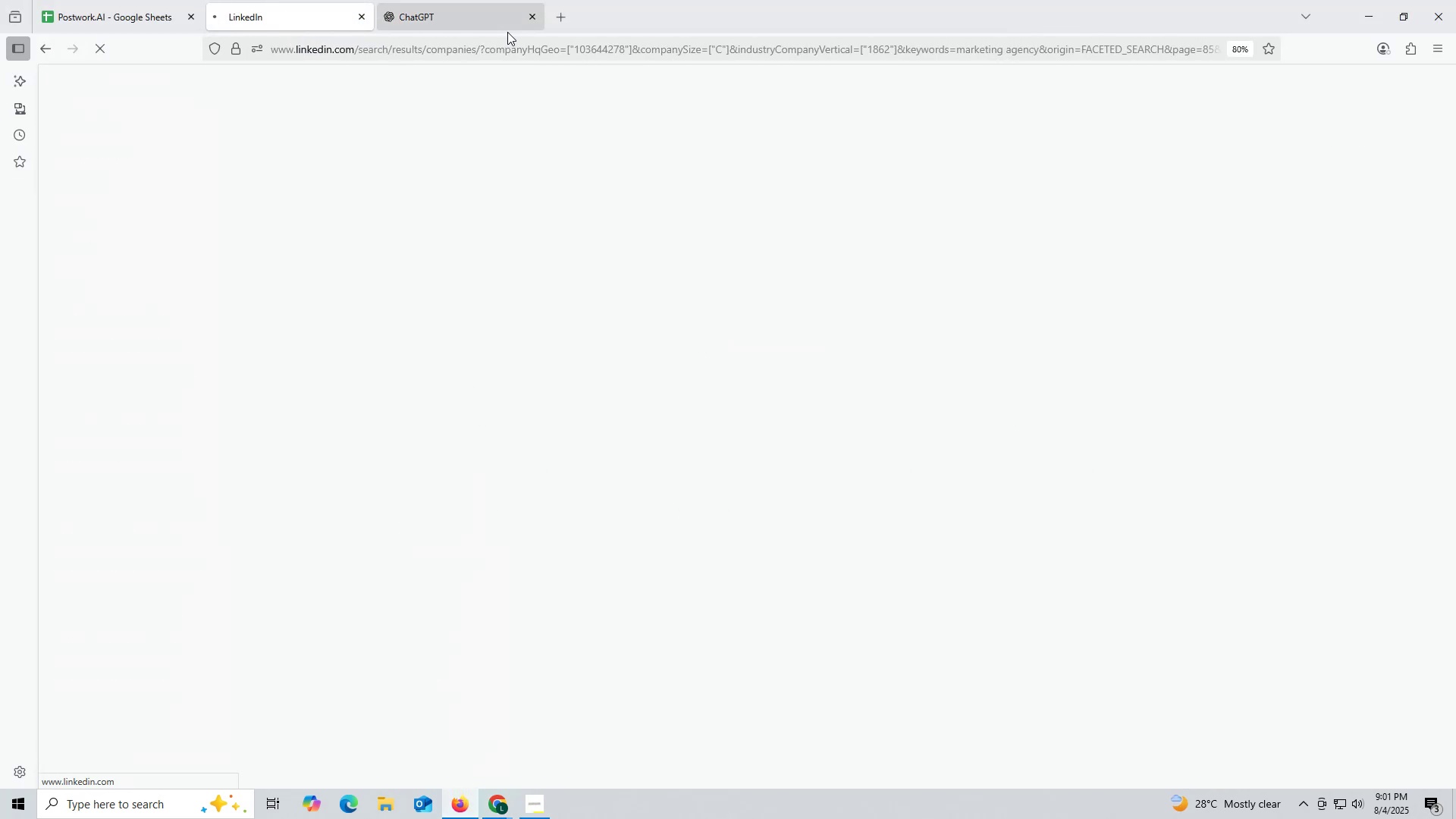 
left_click([567, 17])
 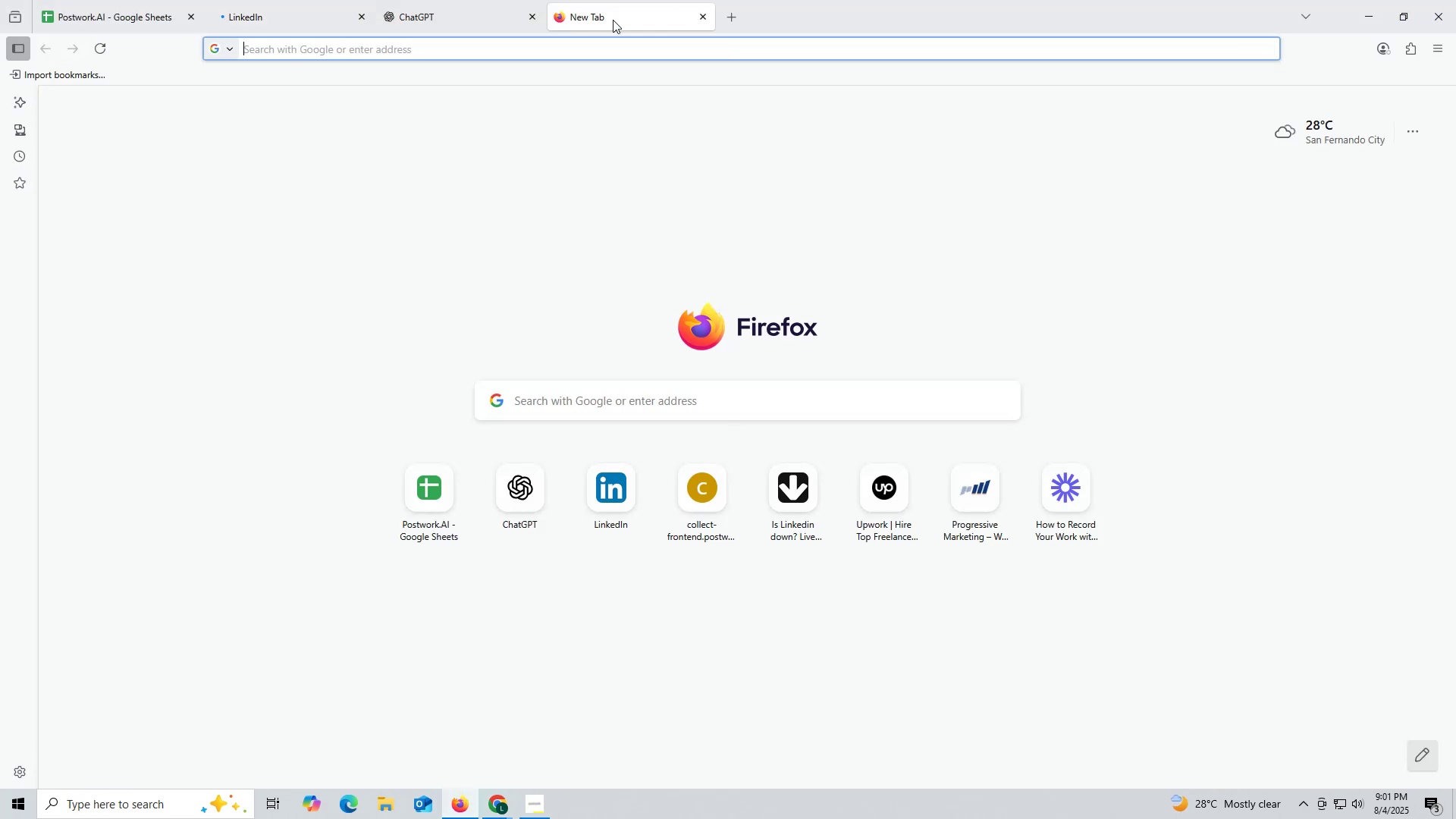 
left_click_drag(start_coordinate=[613, 20], to_coordinate=[465, 22])
 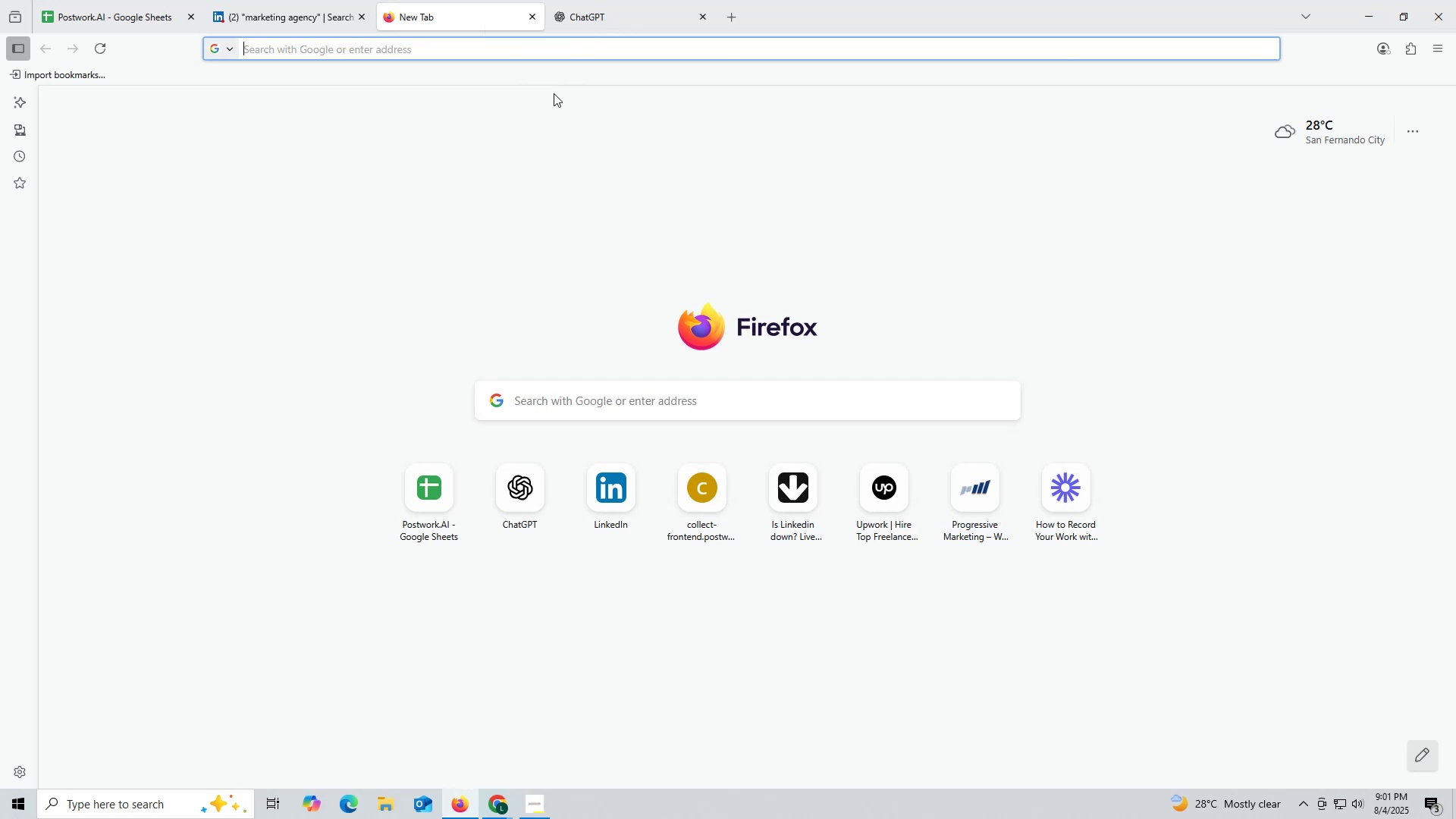 
wait(10.68)
 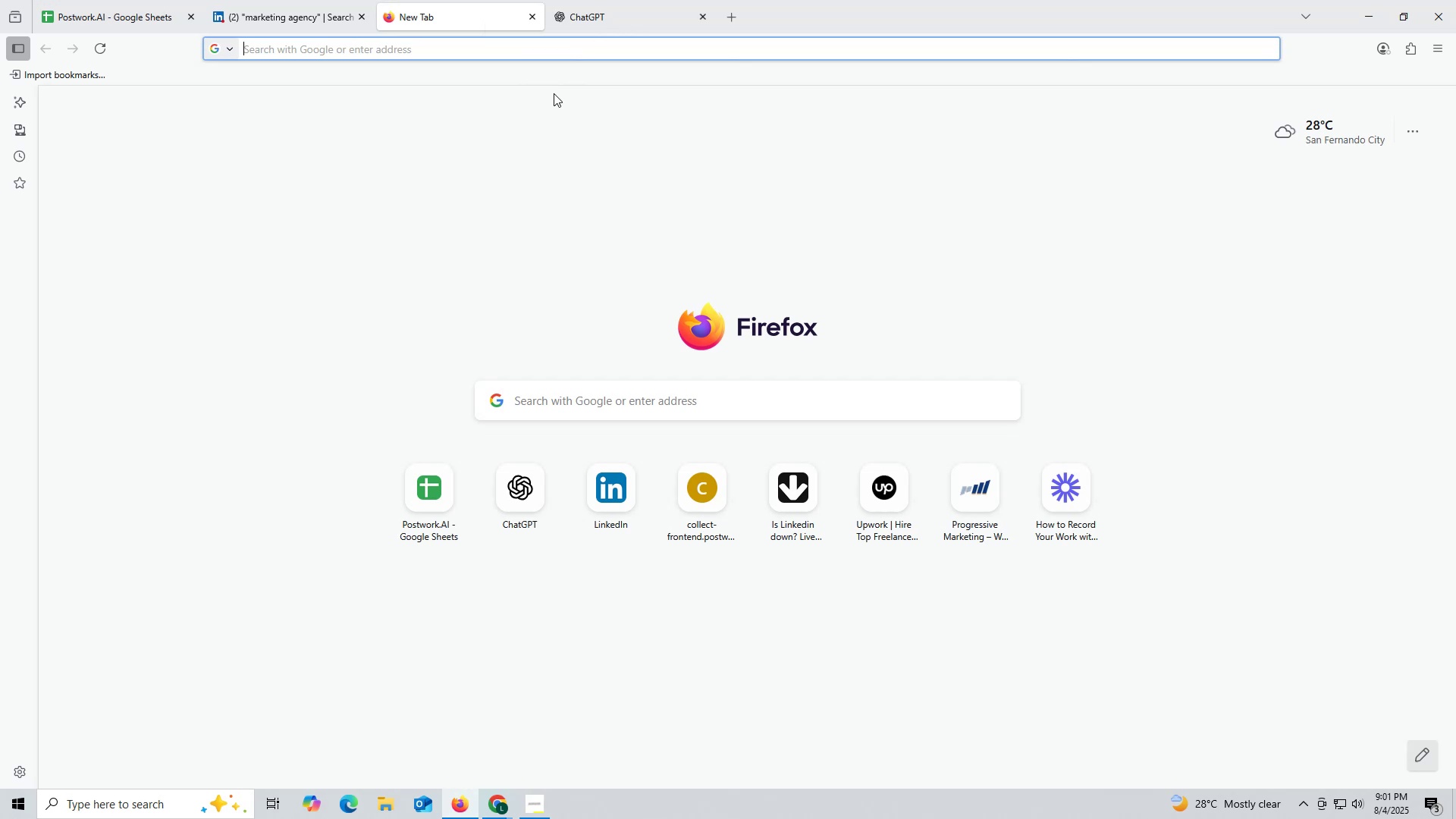 
left_click([111, 20])
 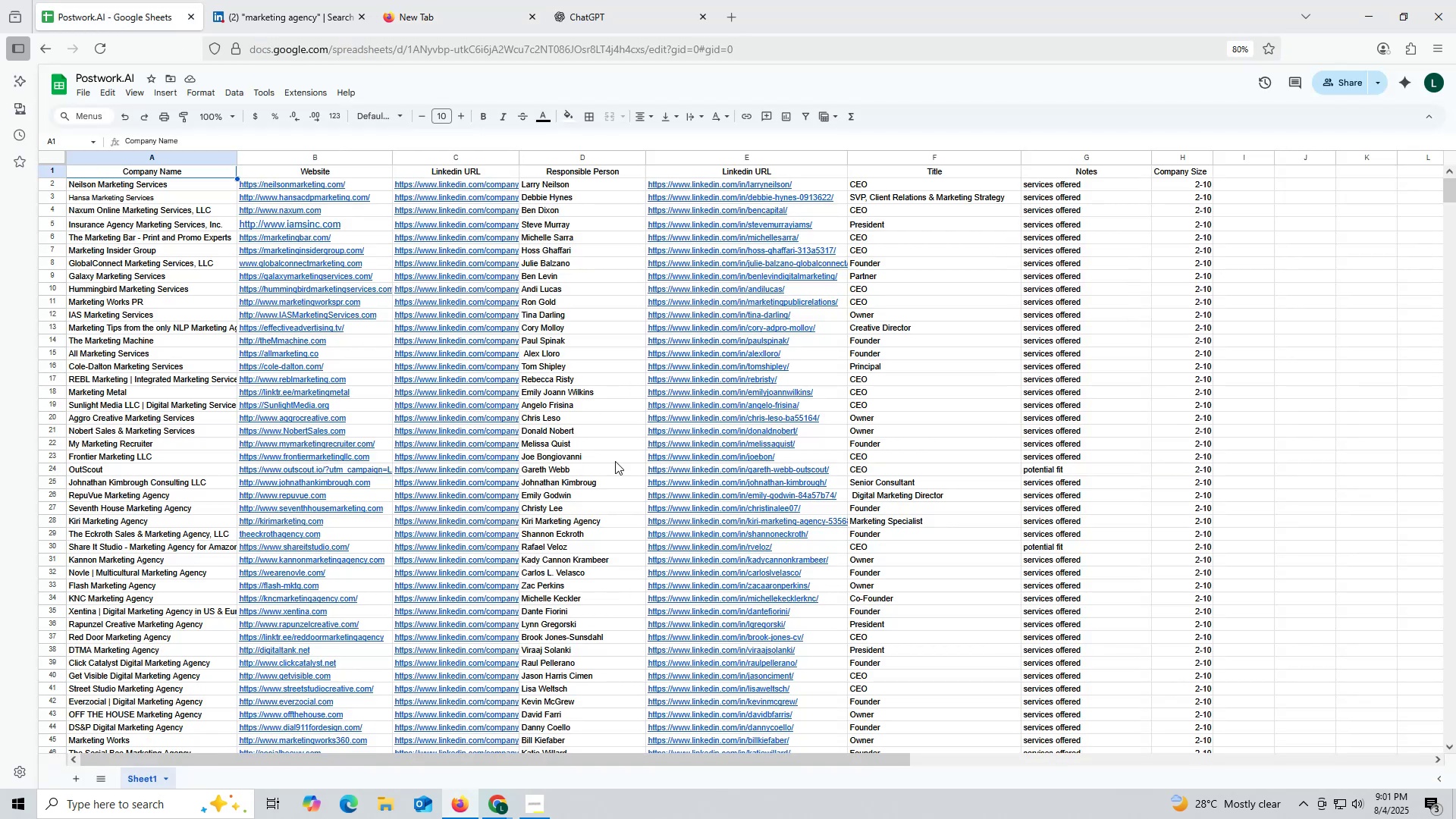 
scroll: coordinate [608, 459], scroll_direction: down, amount: 141.0
 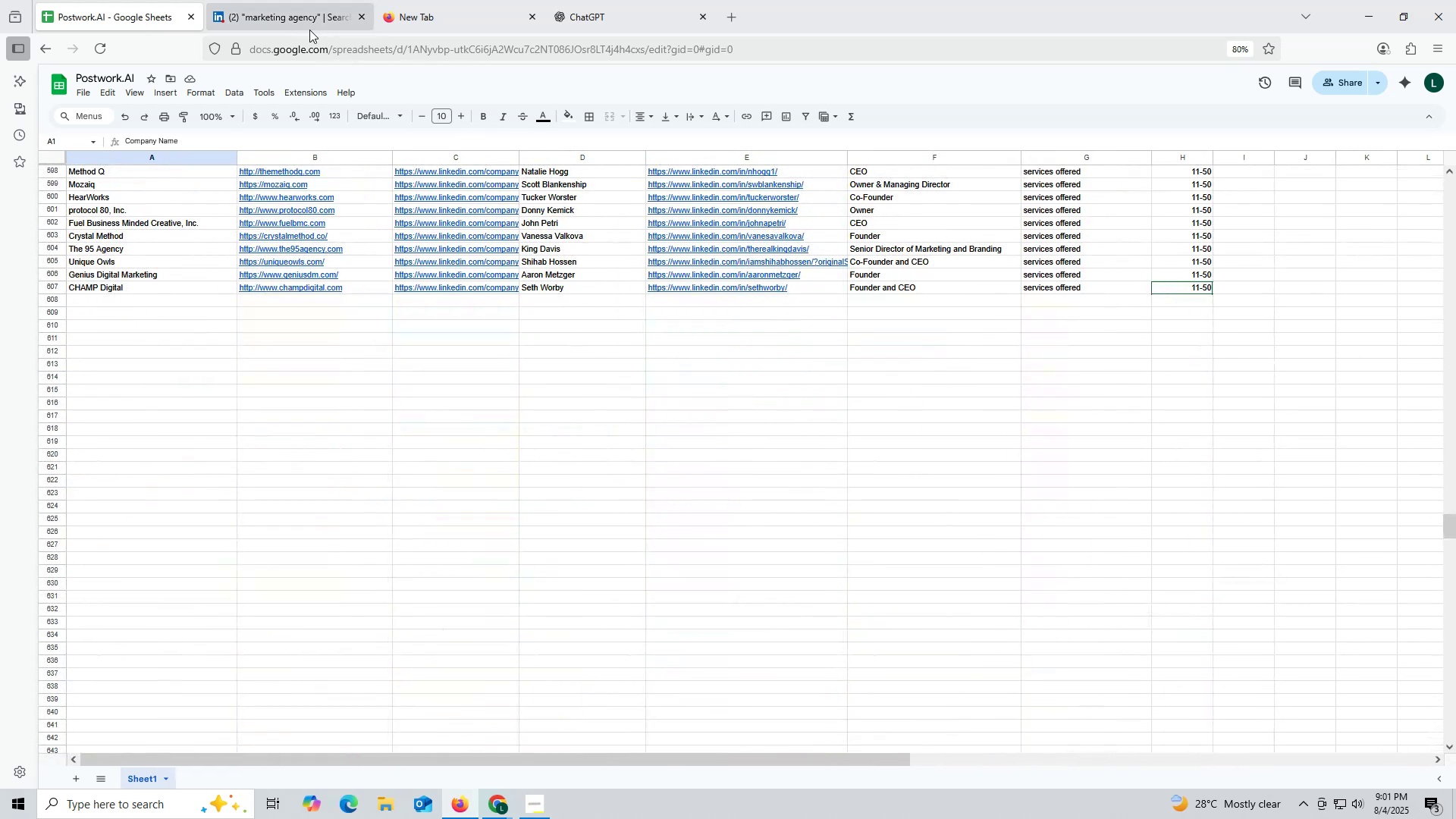 
left_click([294, 7])
 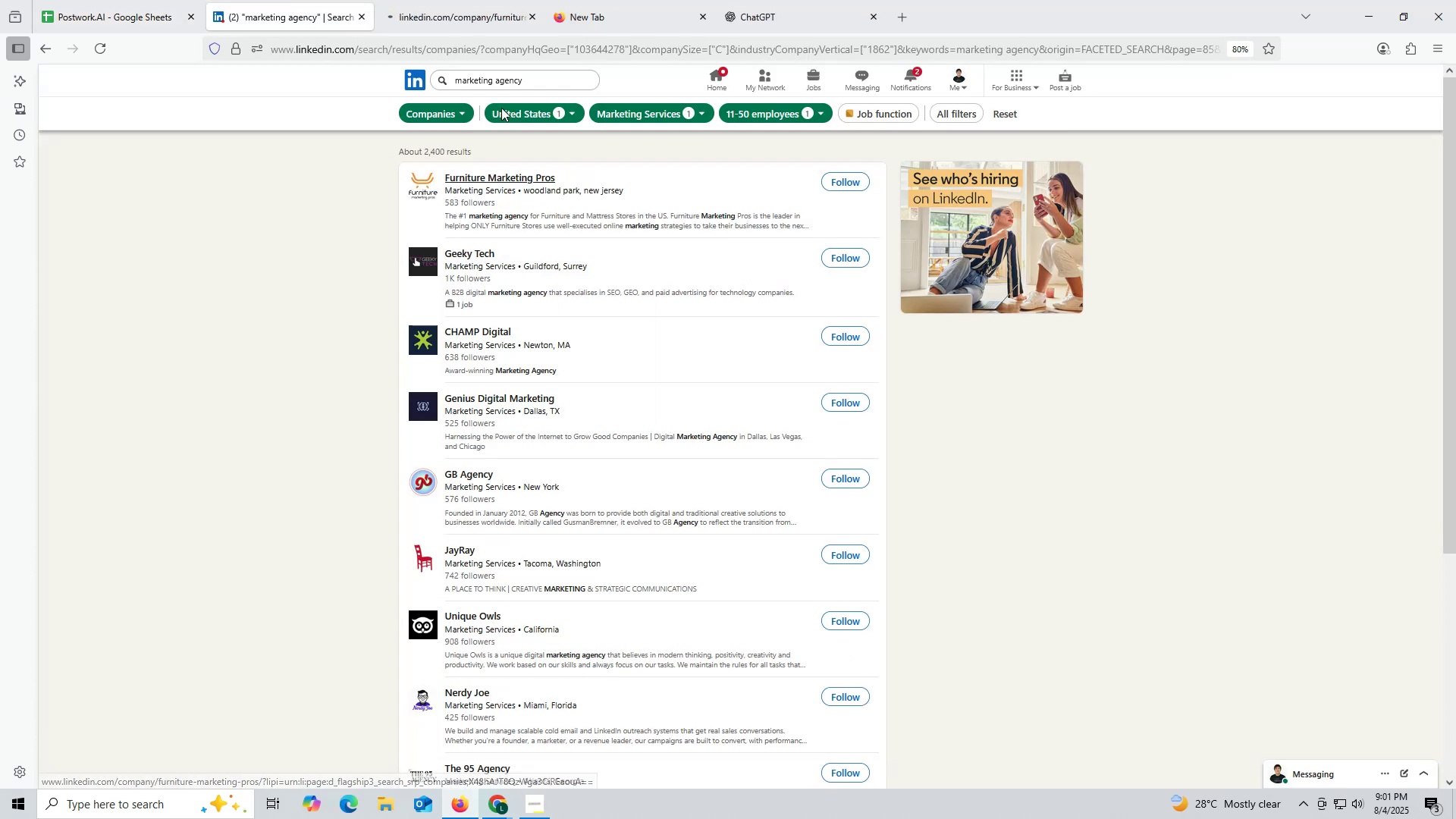 
left_click([473, 12])
 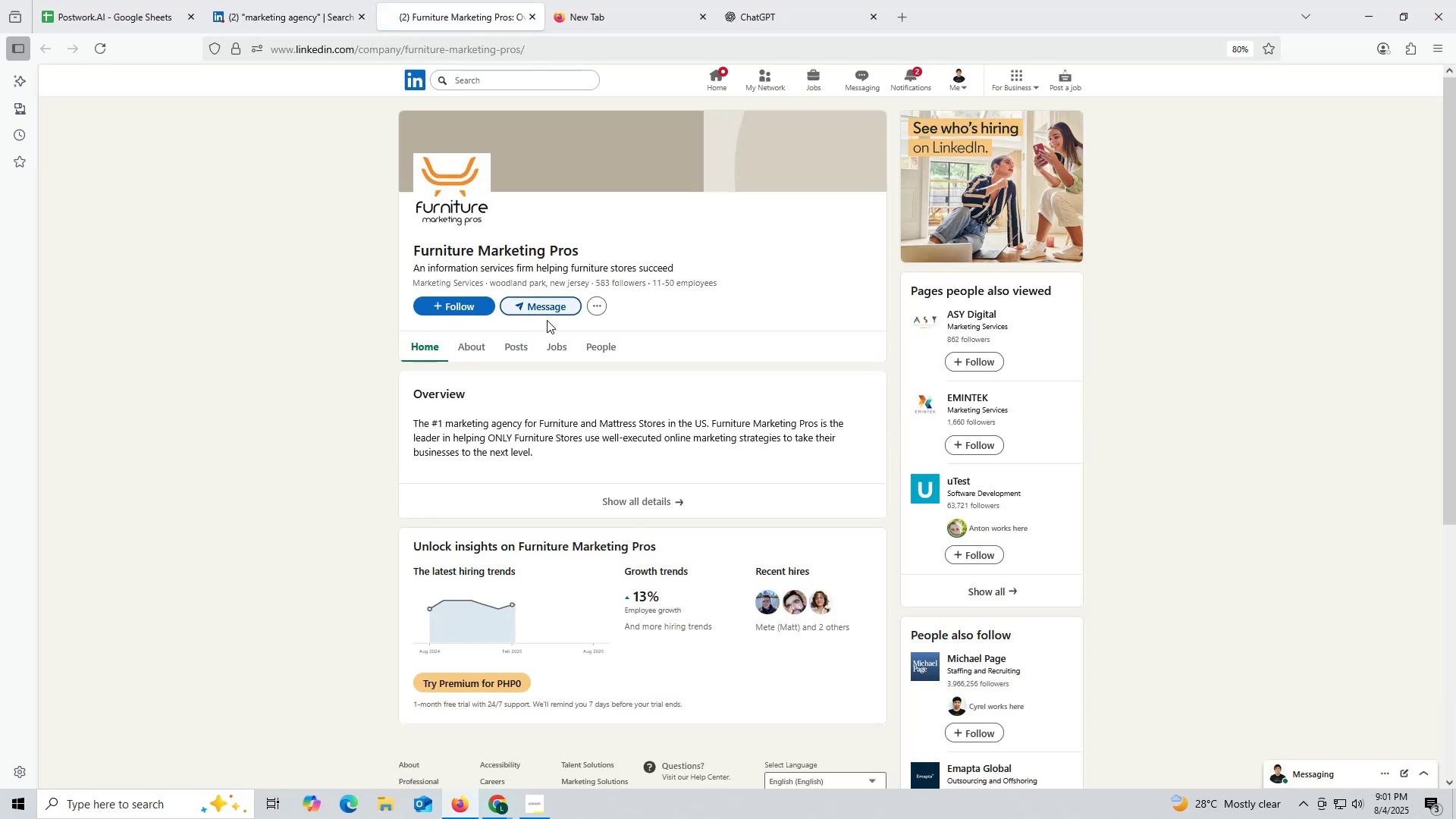 
left_click([513, 347])
 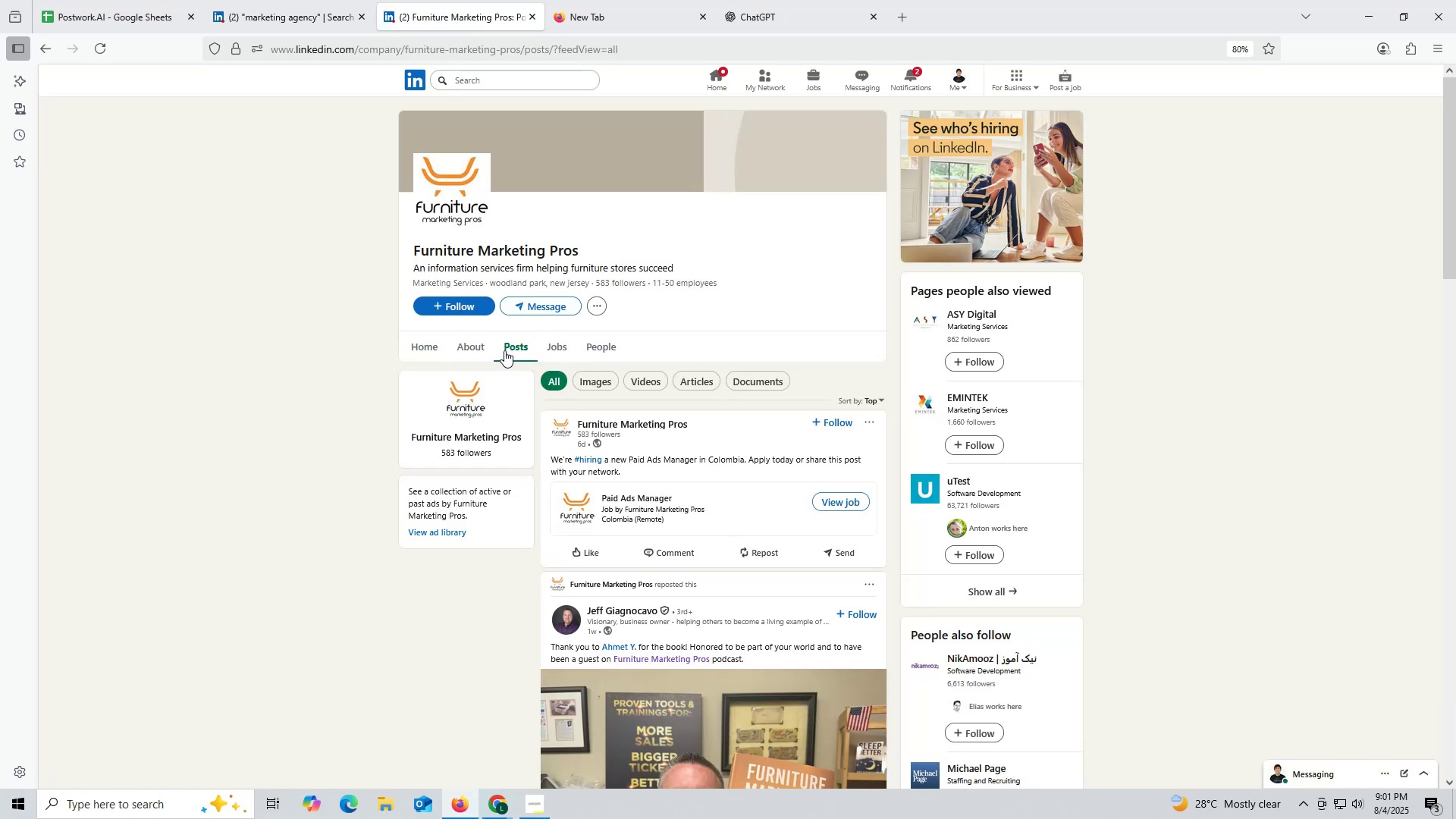 
wait(9.87)
 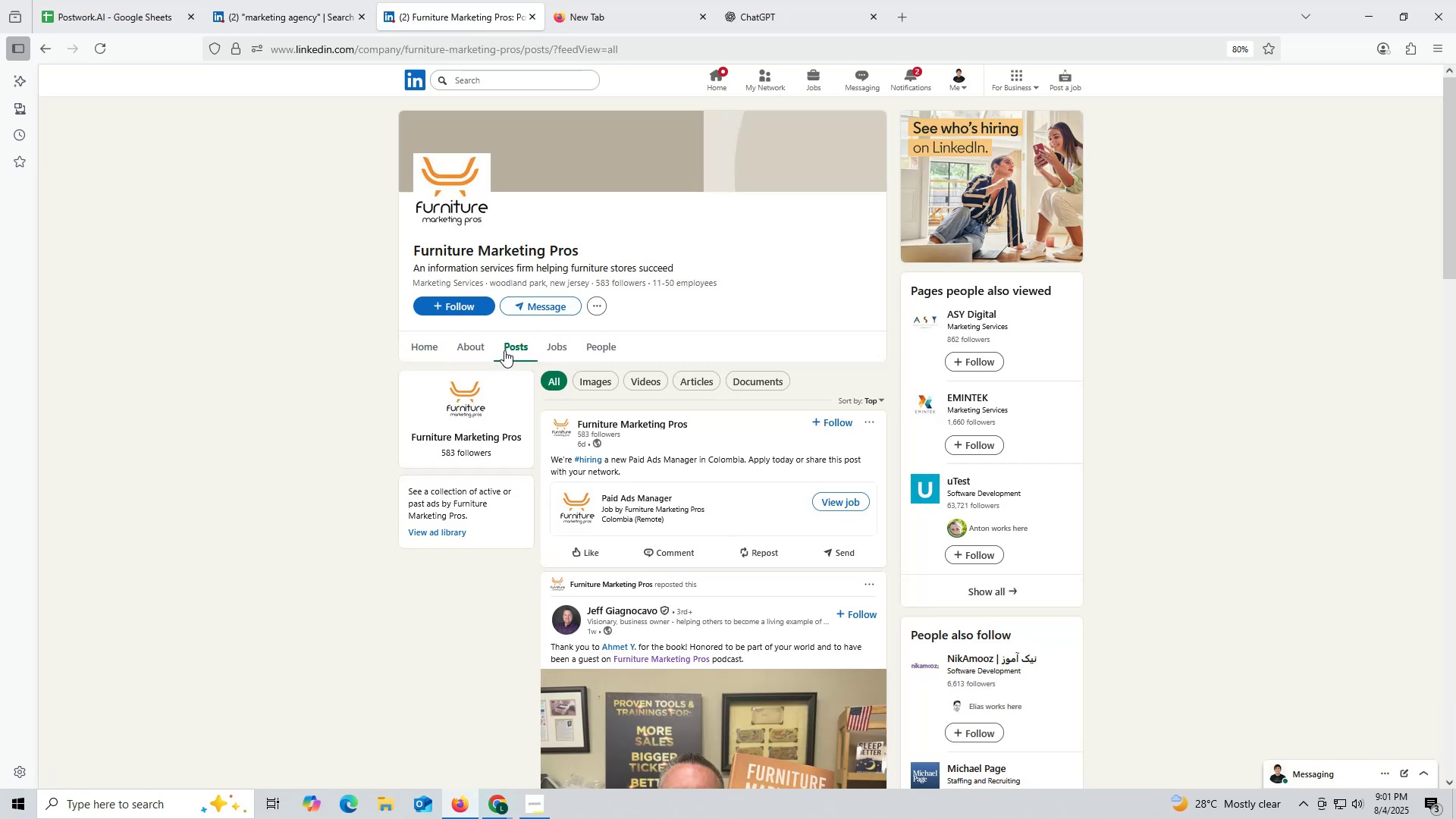 
left_click([466, 352])
 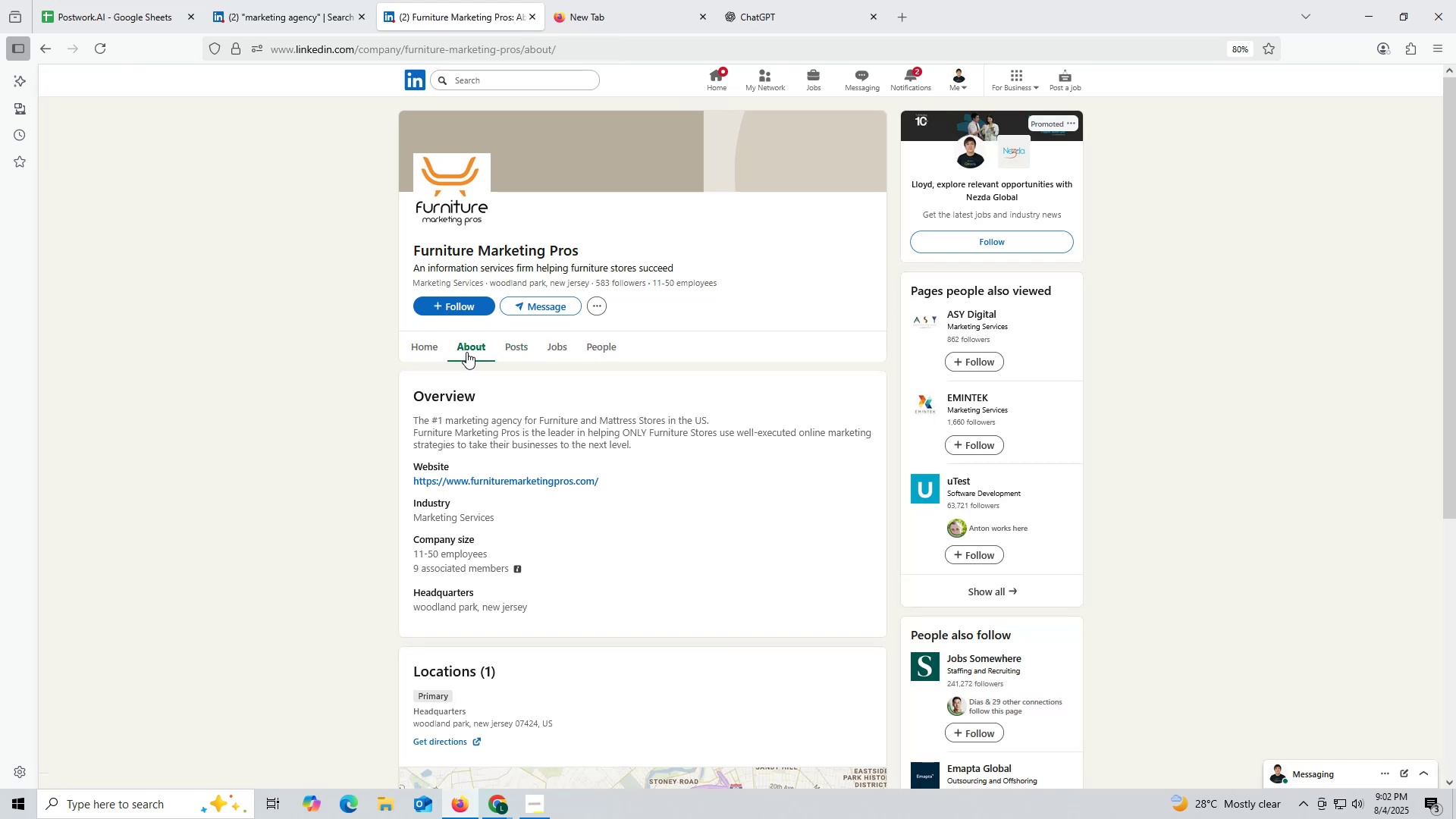 
wait(9.04)
 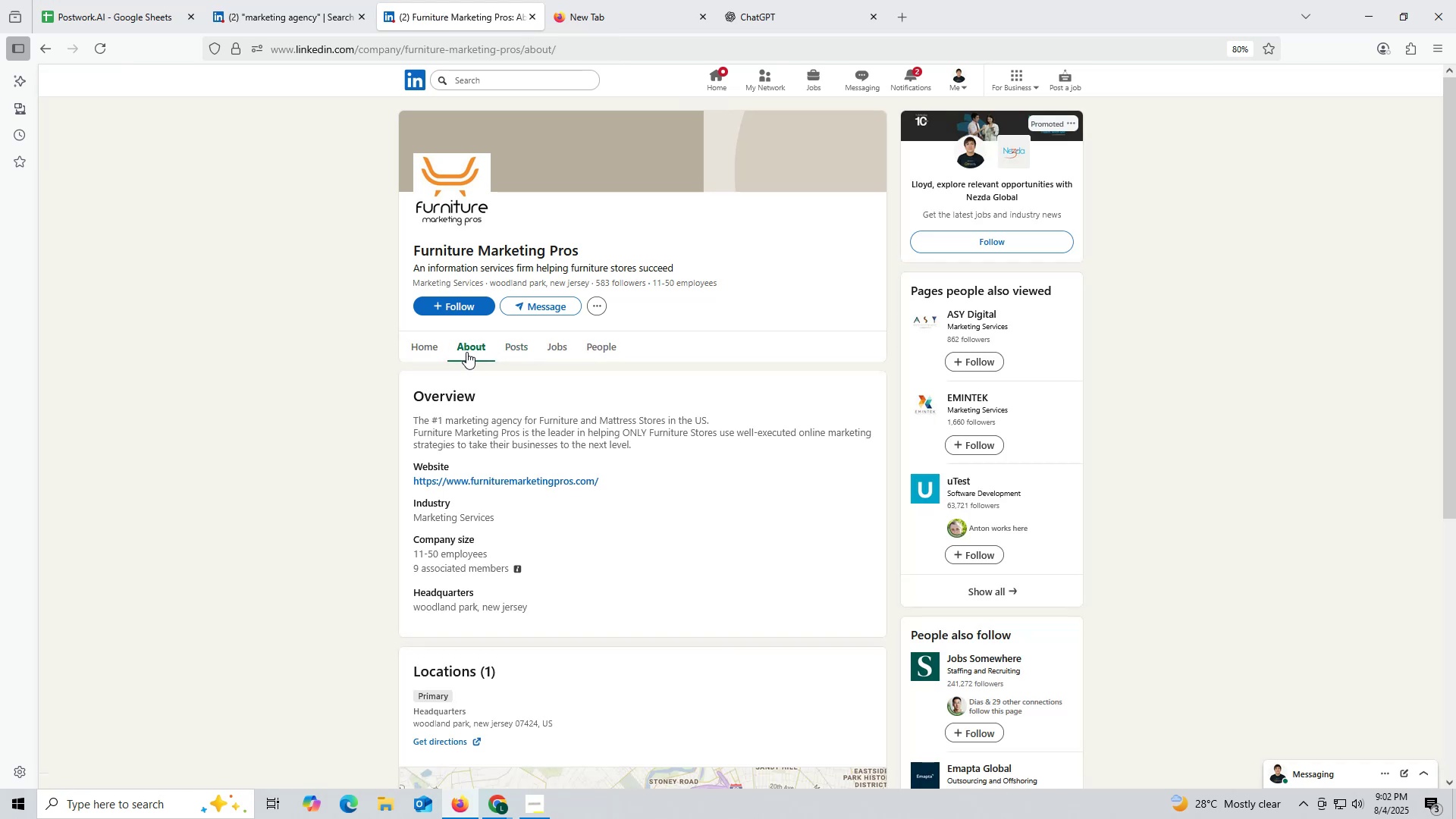 
right_click([444, 478])
 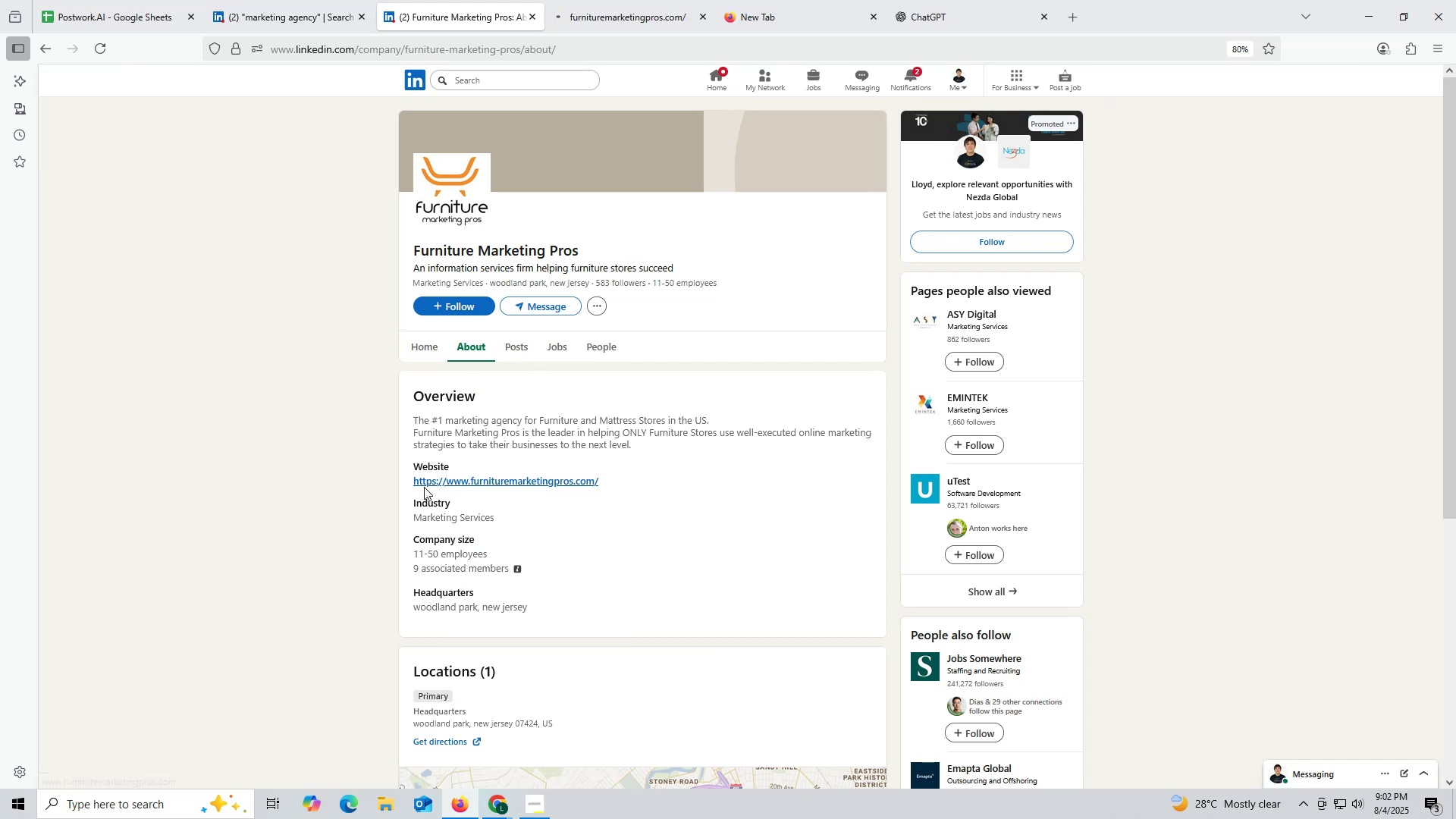 
left_click_drag(start_coordinate=[405, 482], to_coordinate=[619, 484])
 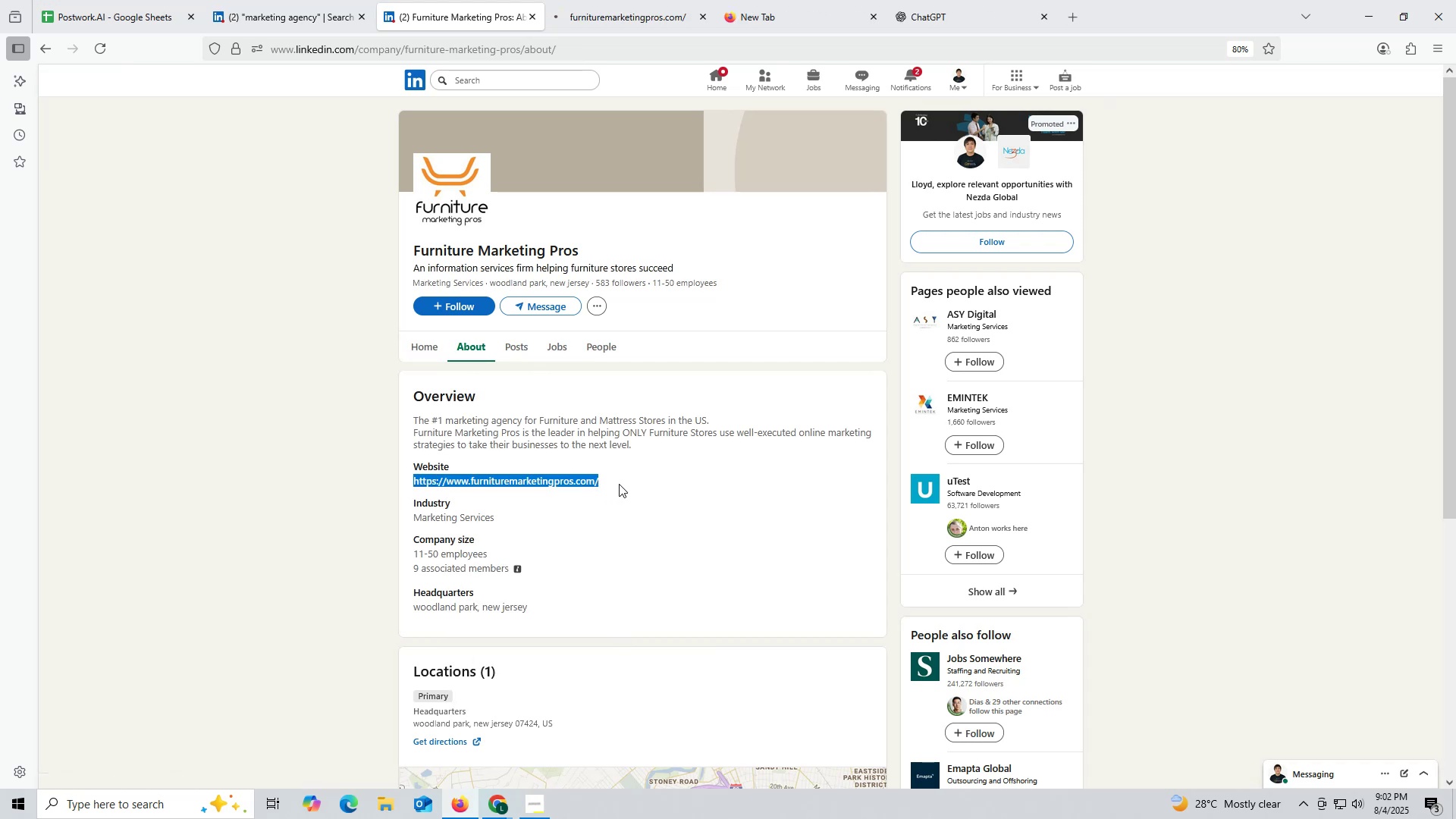 
key(Control+ControlLeft)
 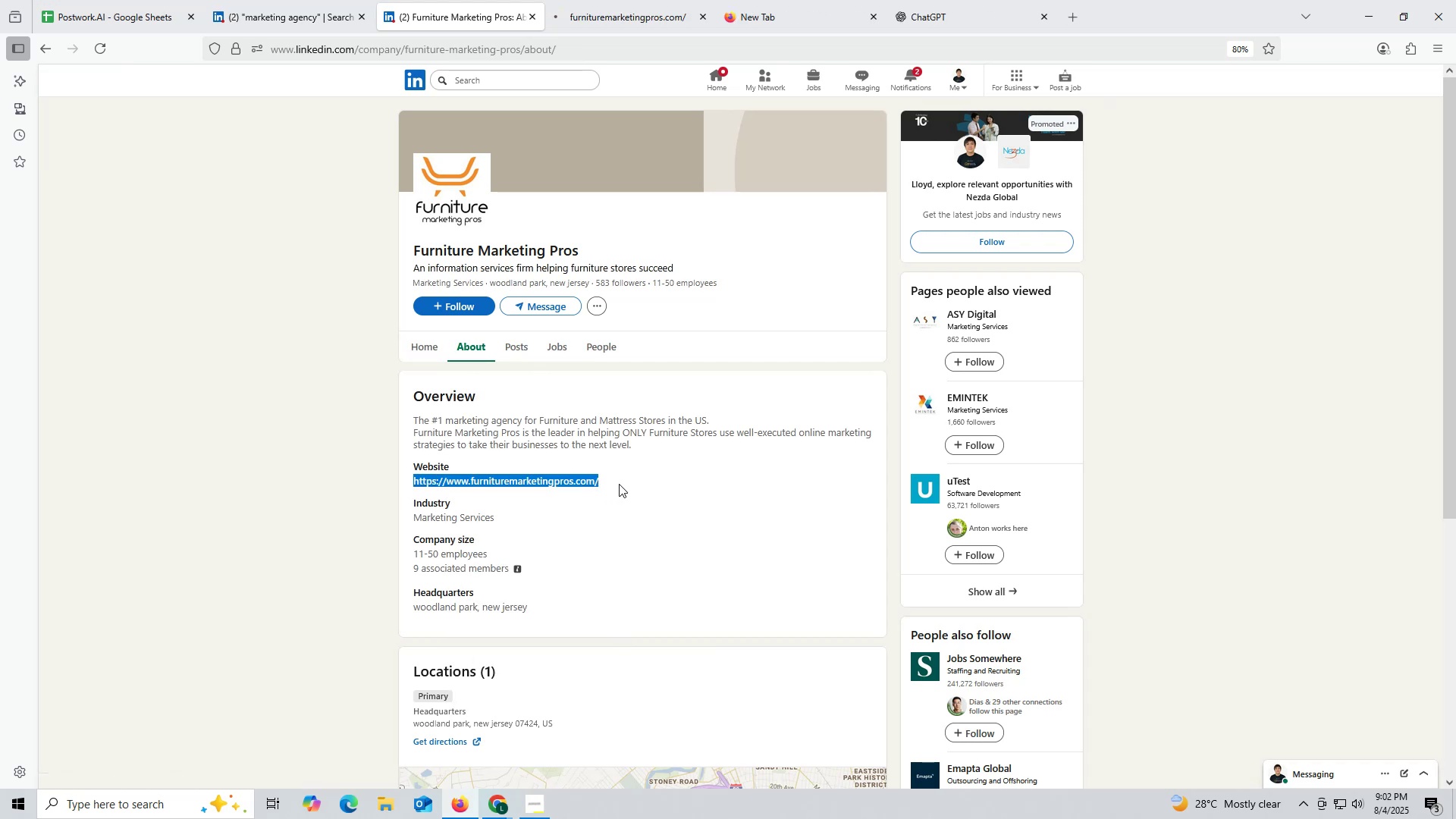 
key(Control+C)
 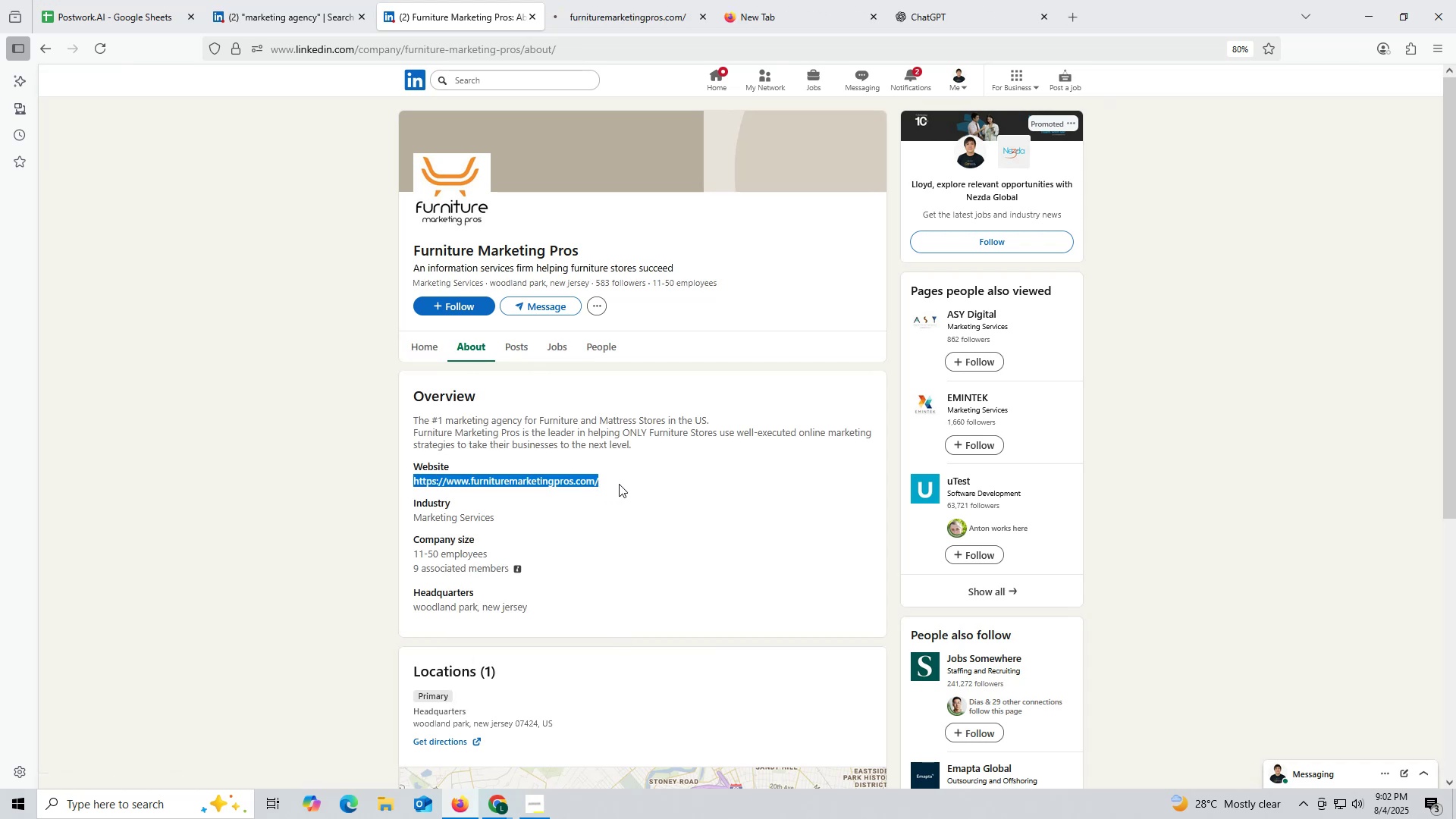 
key(Control+ControlLeft)
 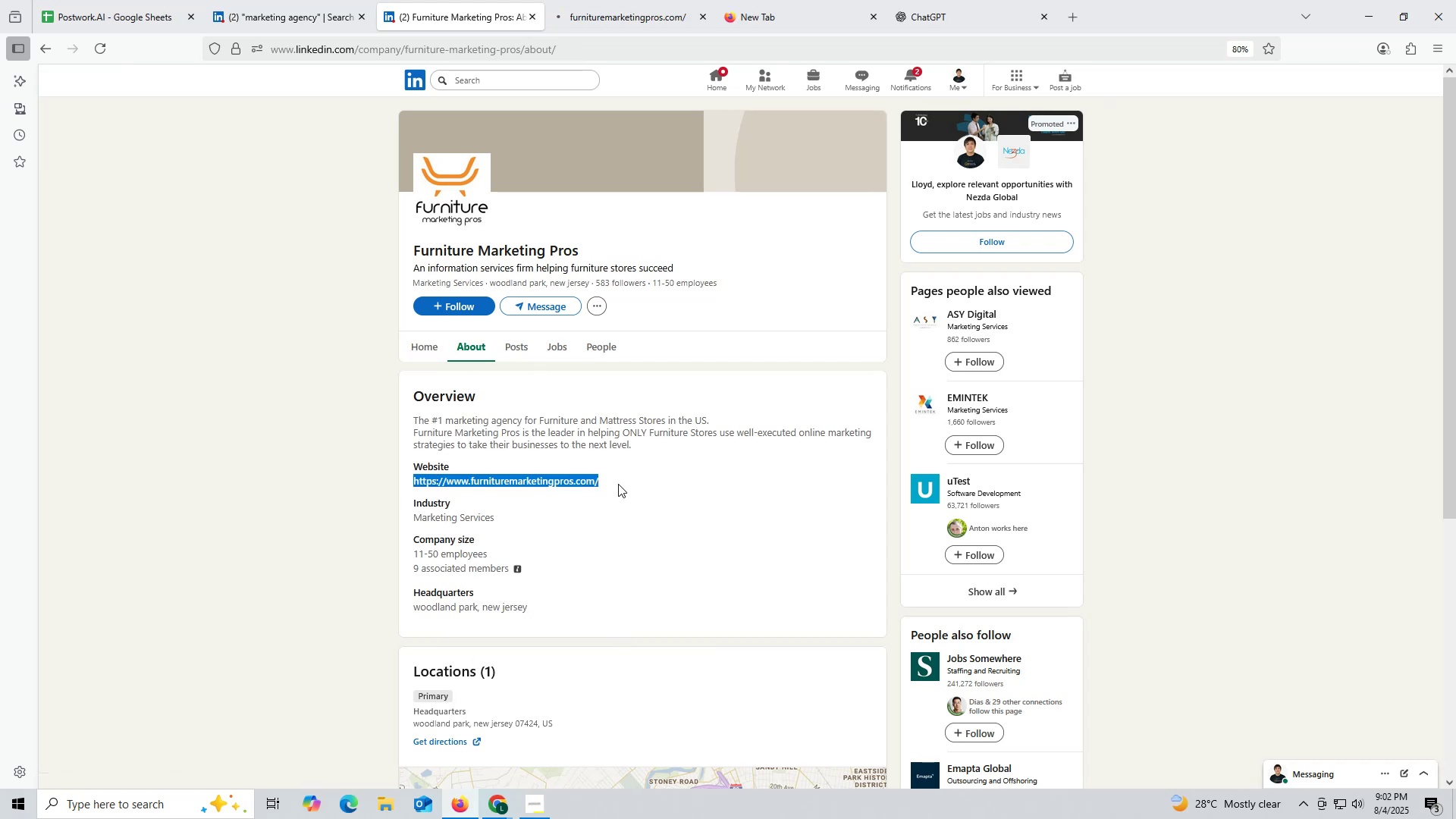 
key(Control+C)
 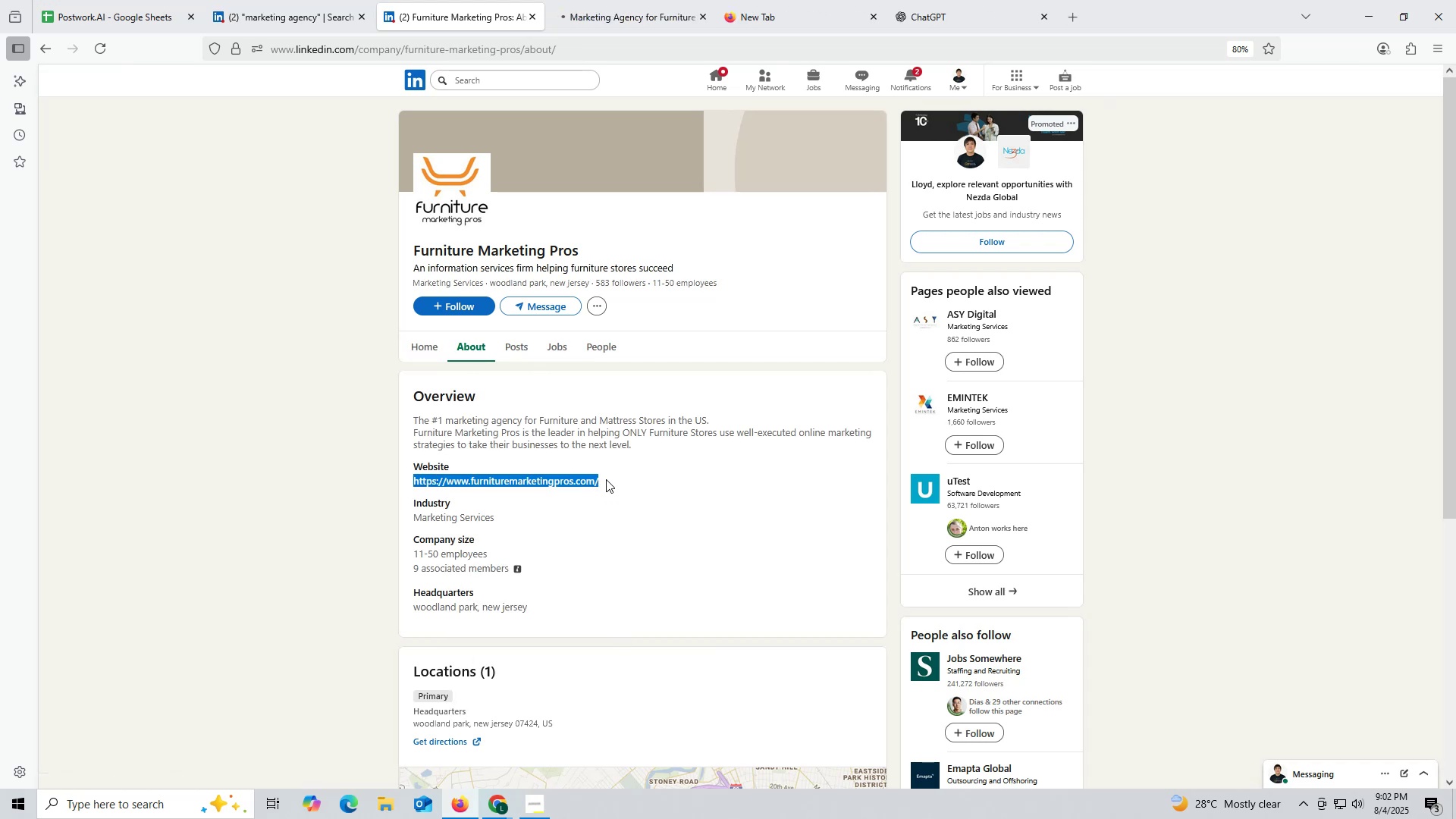 
key(Control+ControlLeft)
 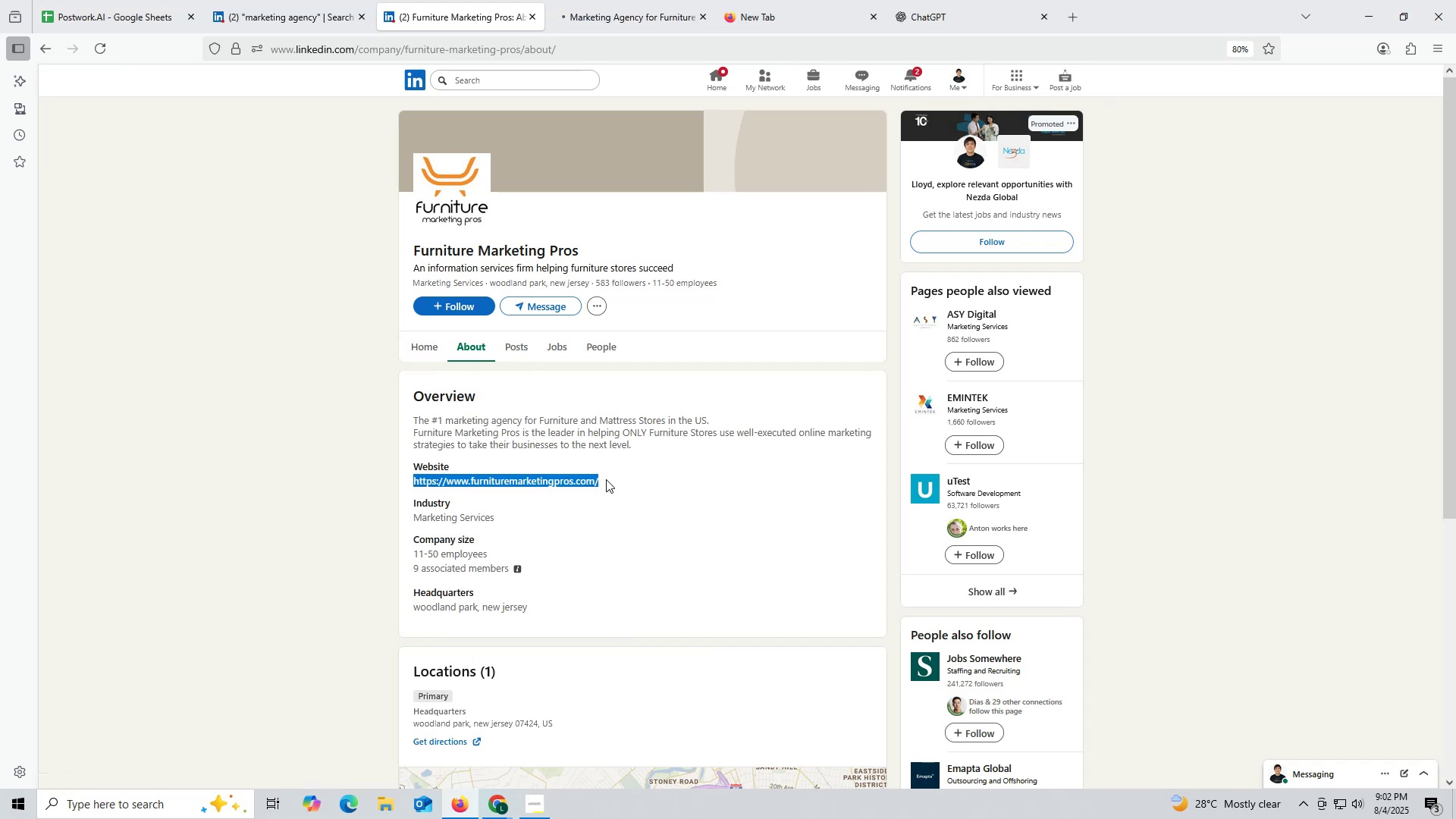 
key(Control+C)
 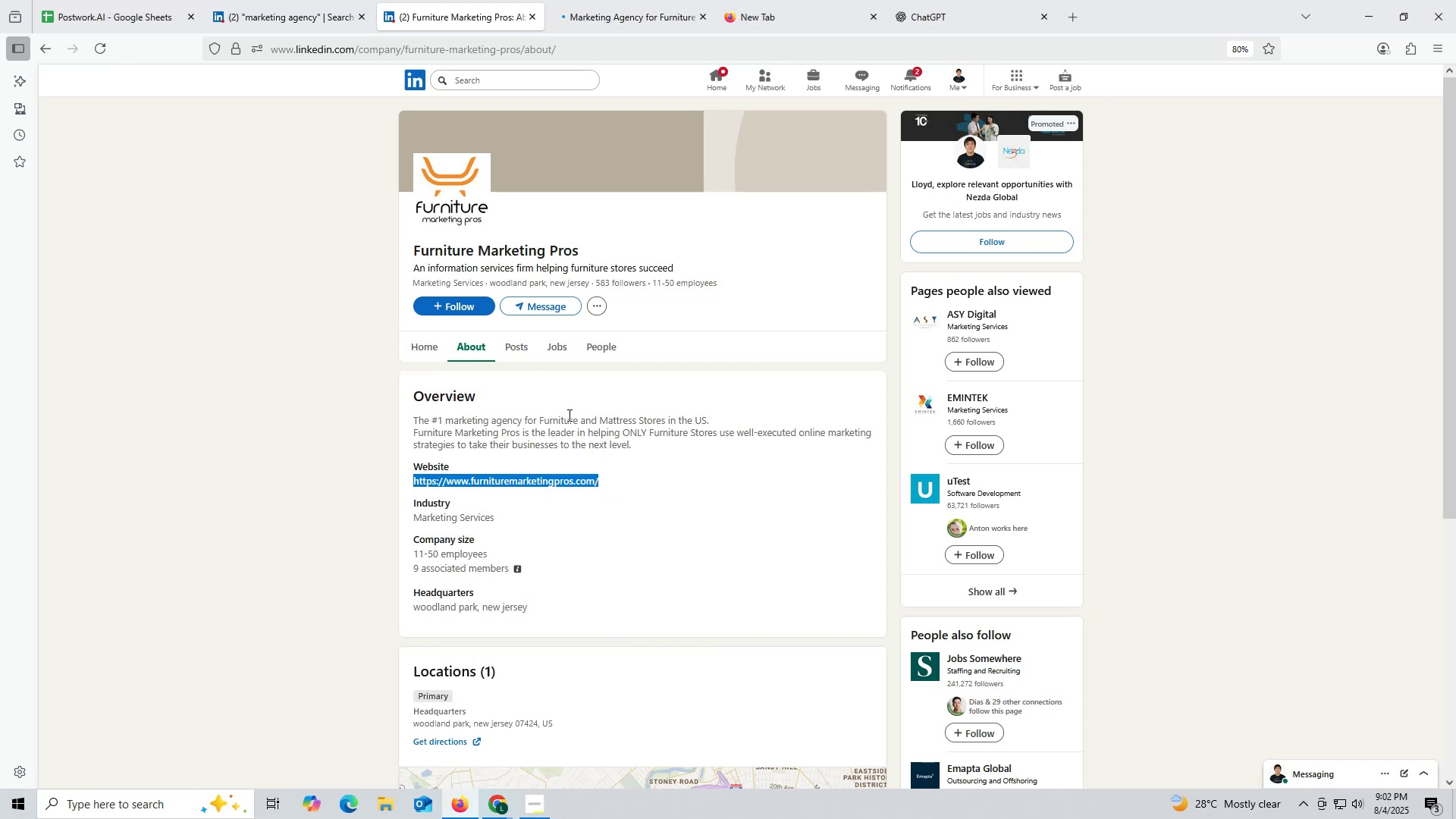 
left_click([649, 24])
 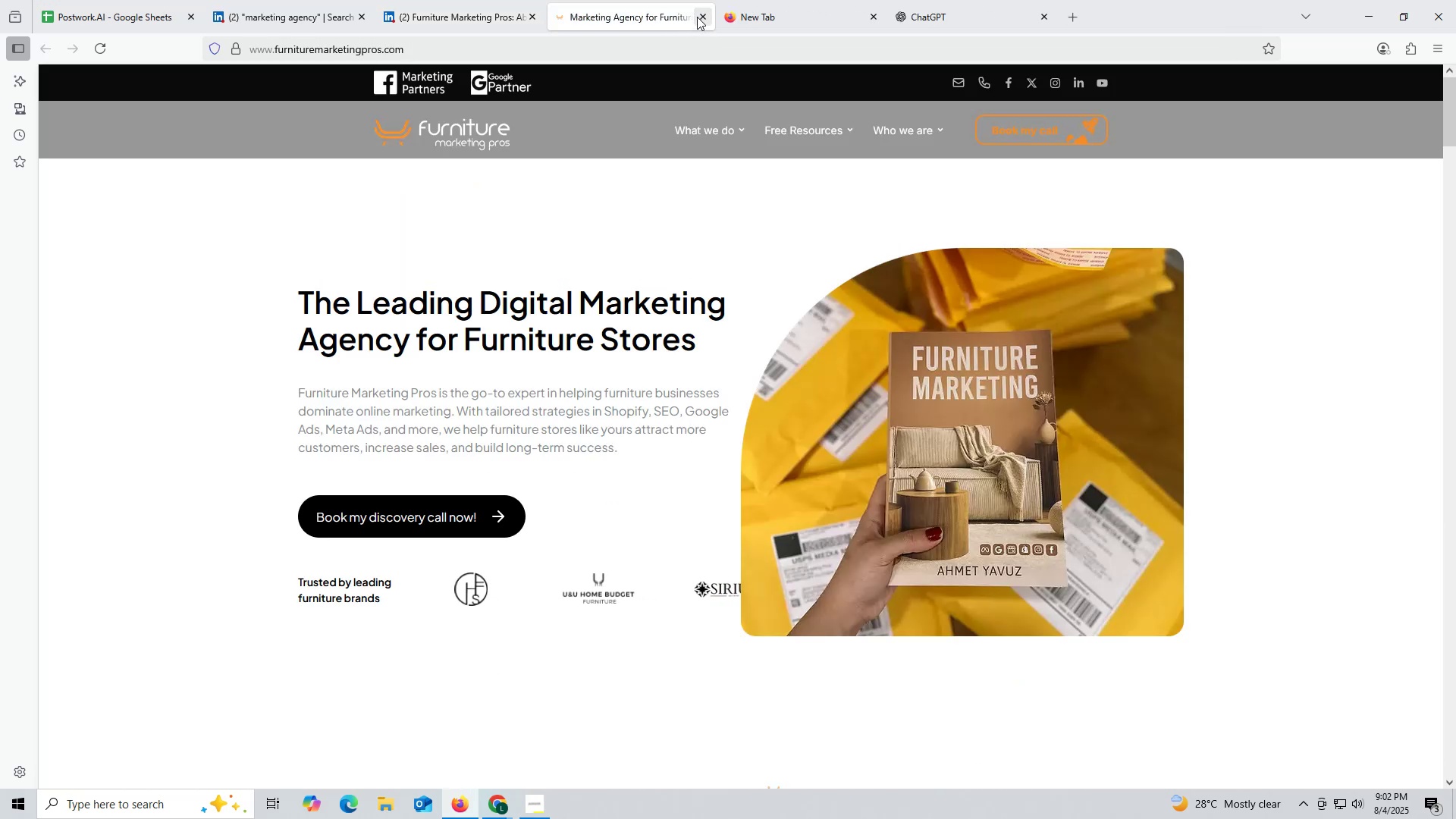 
left_click([699, 15])
 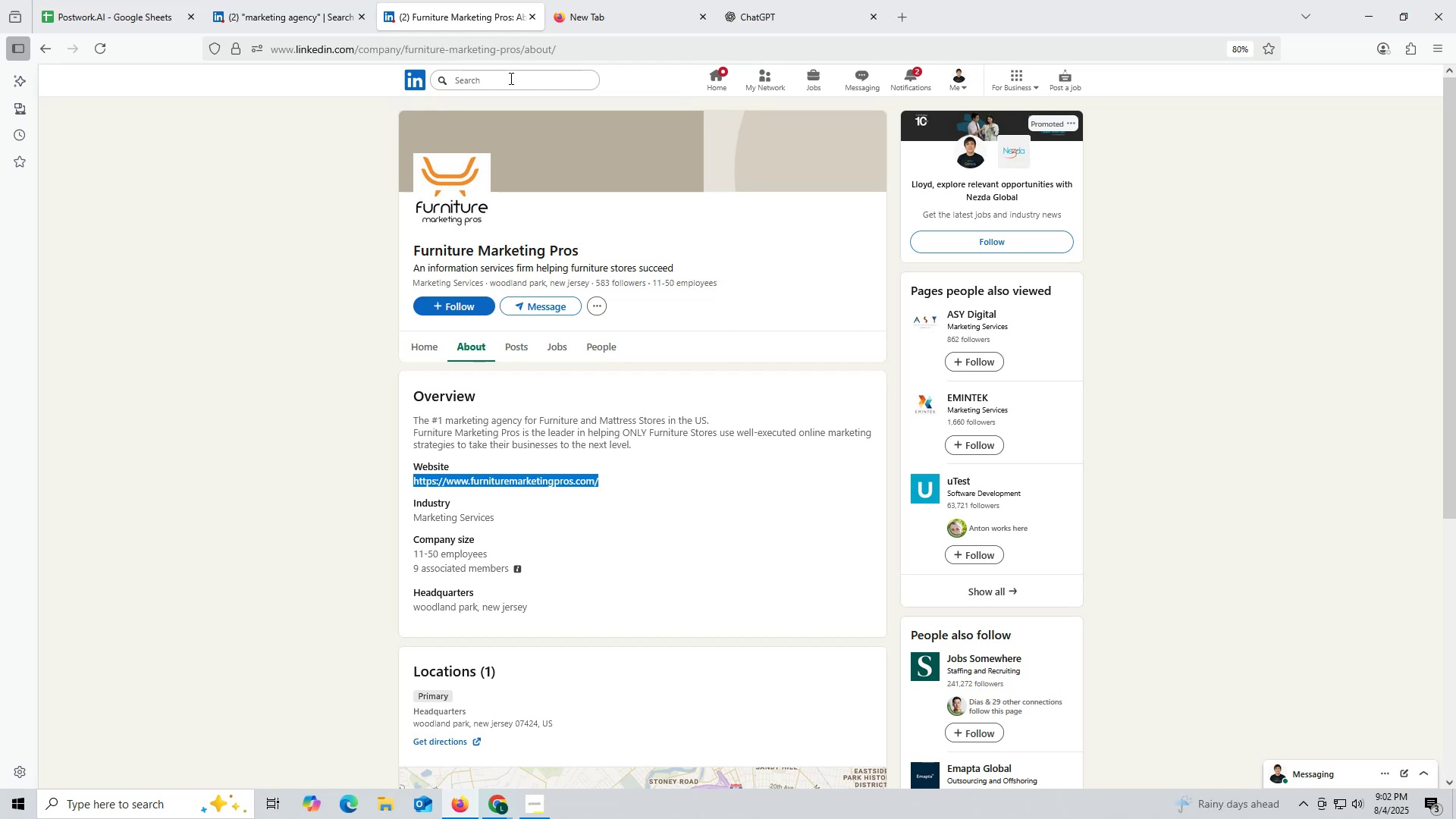 
wait(8.71)
 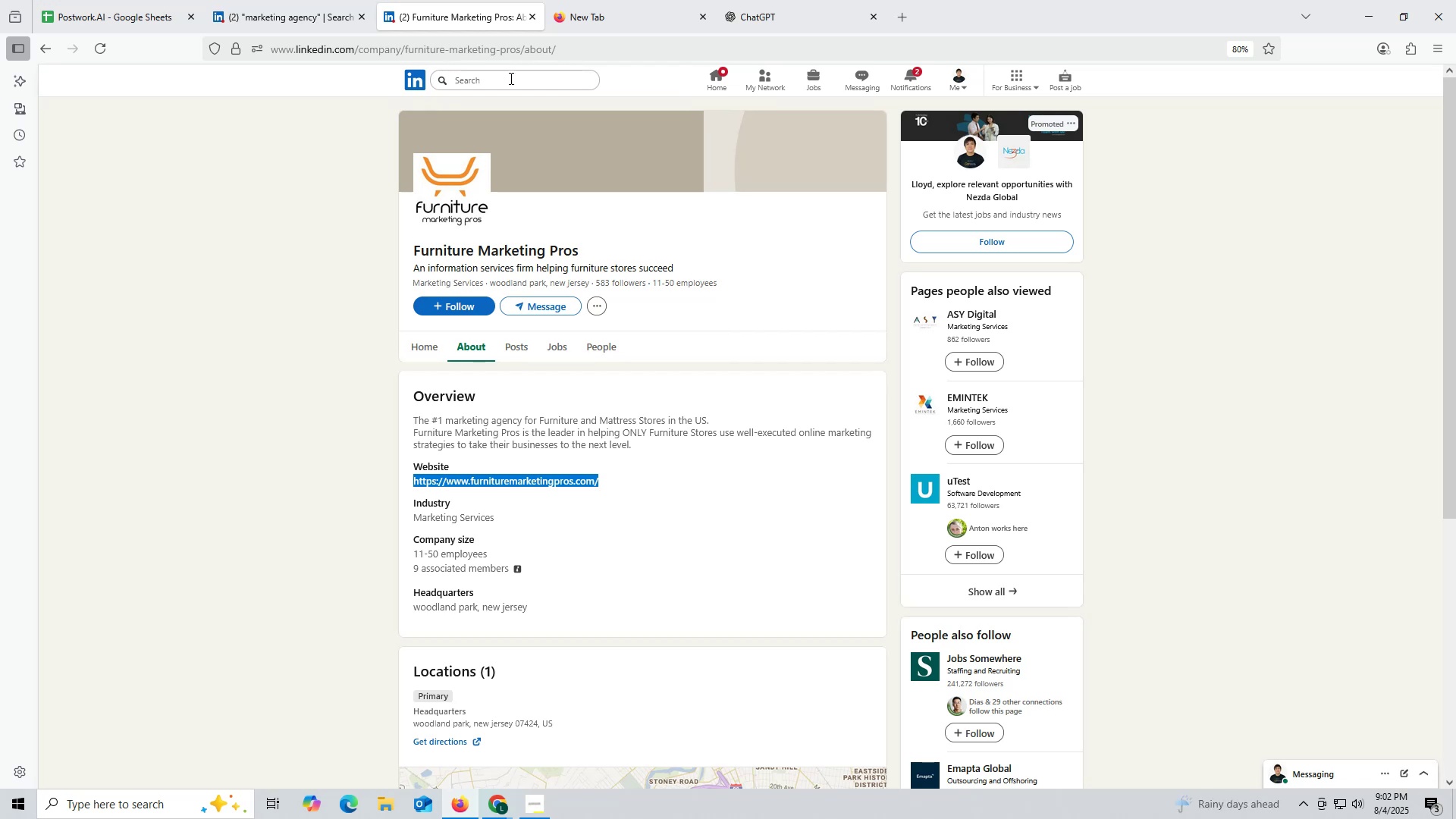 
left_click([362, 49])
 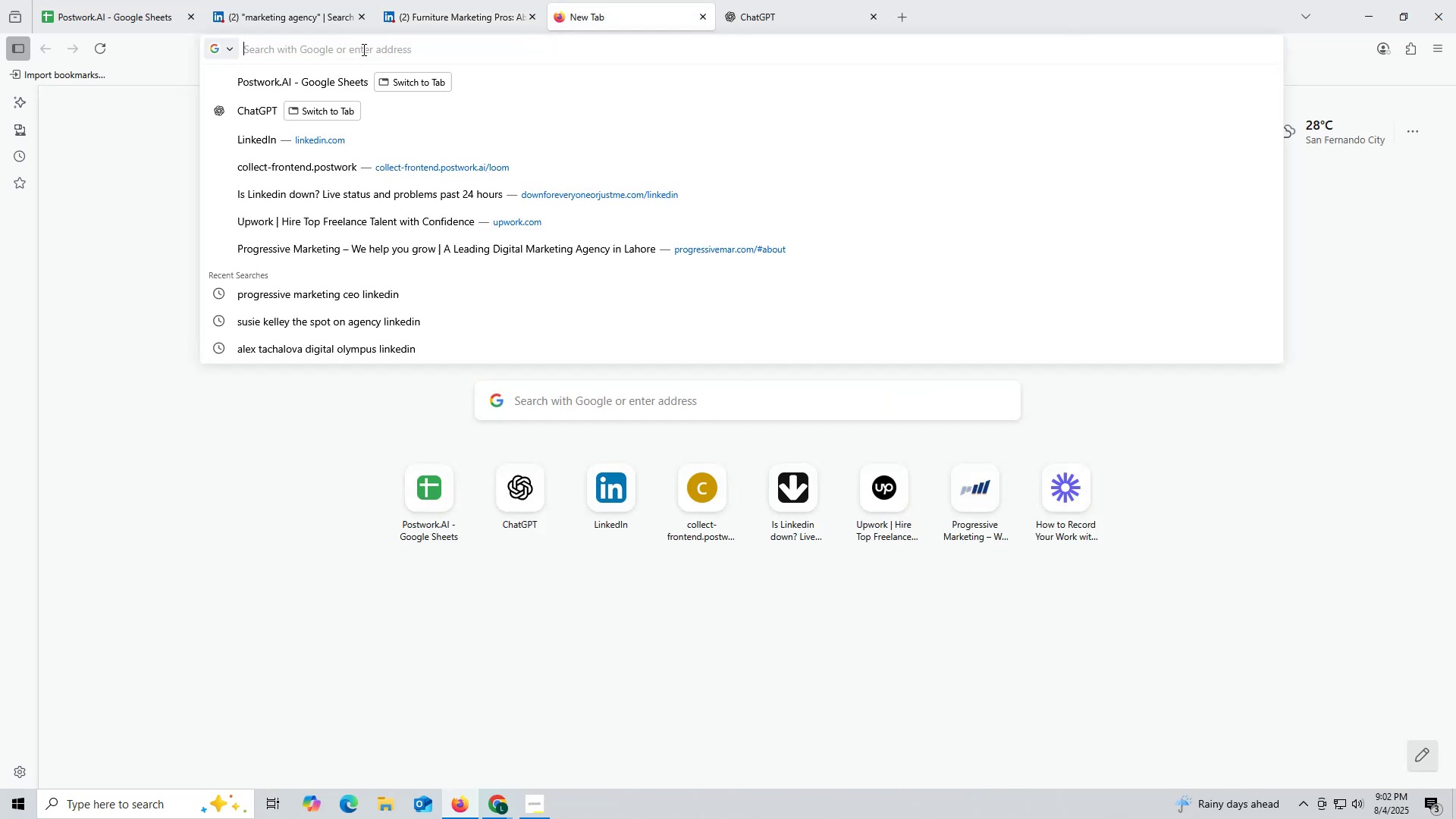 
key(Control+ControlLeft)
 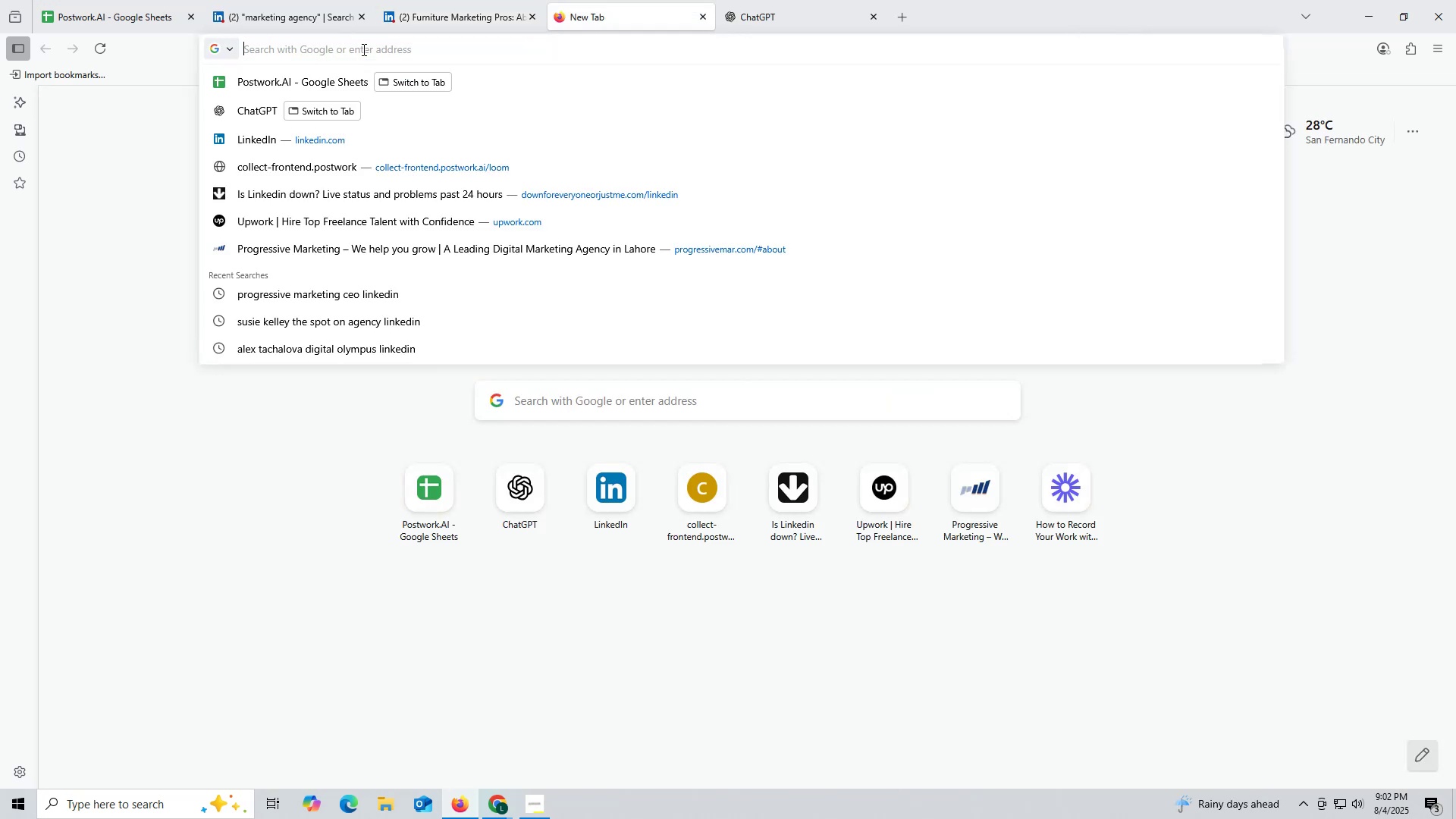 
key(Control+V)
 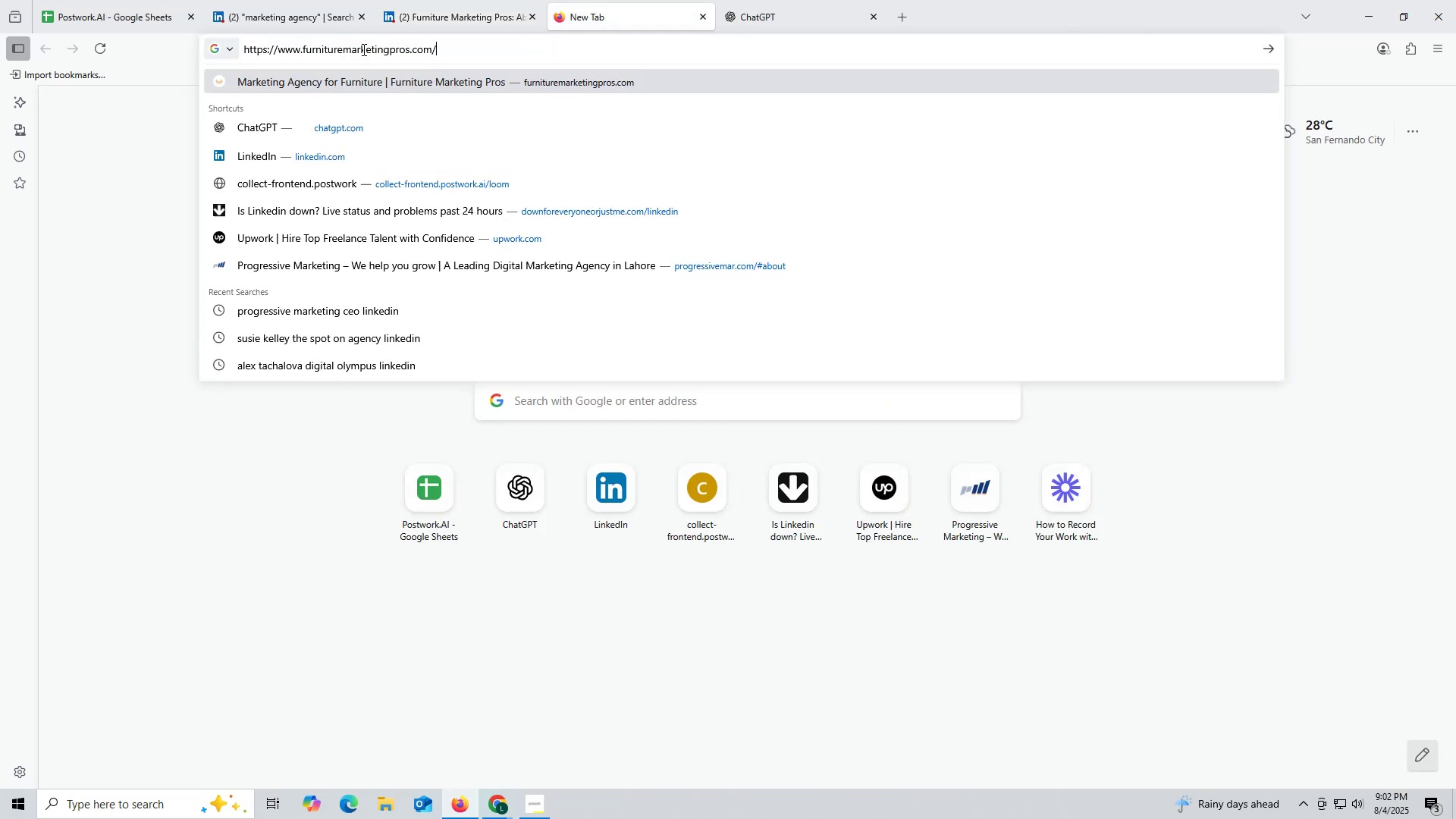 
key(Space)
 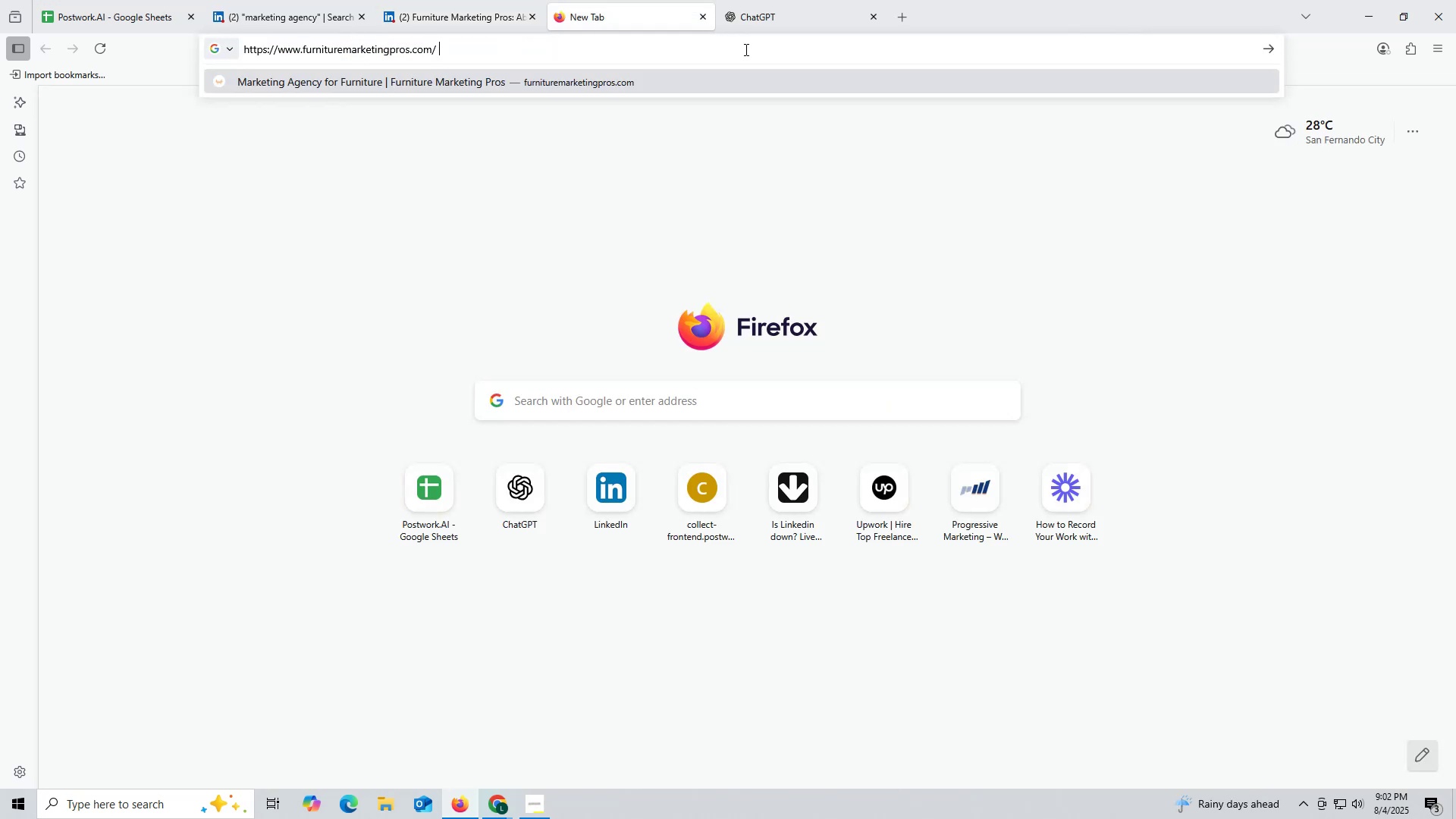 
left_click([770, 18])
 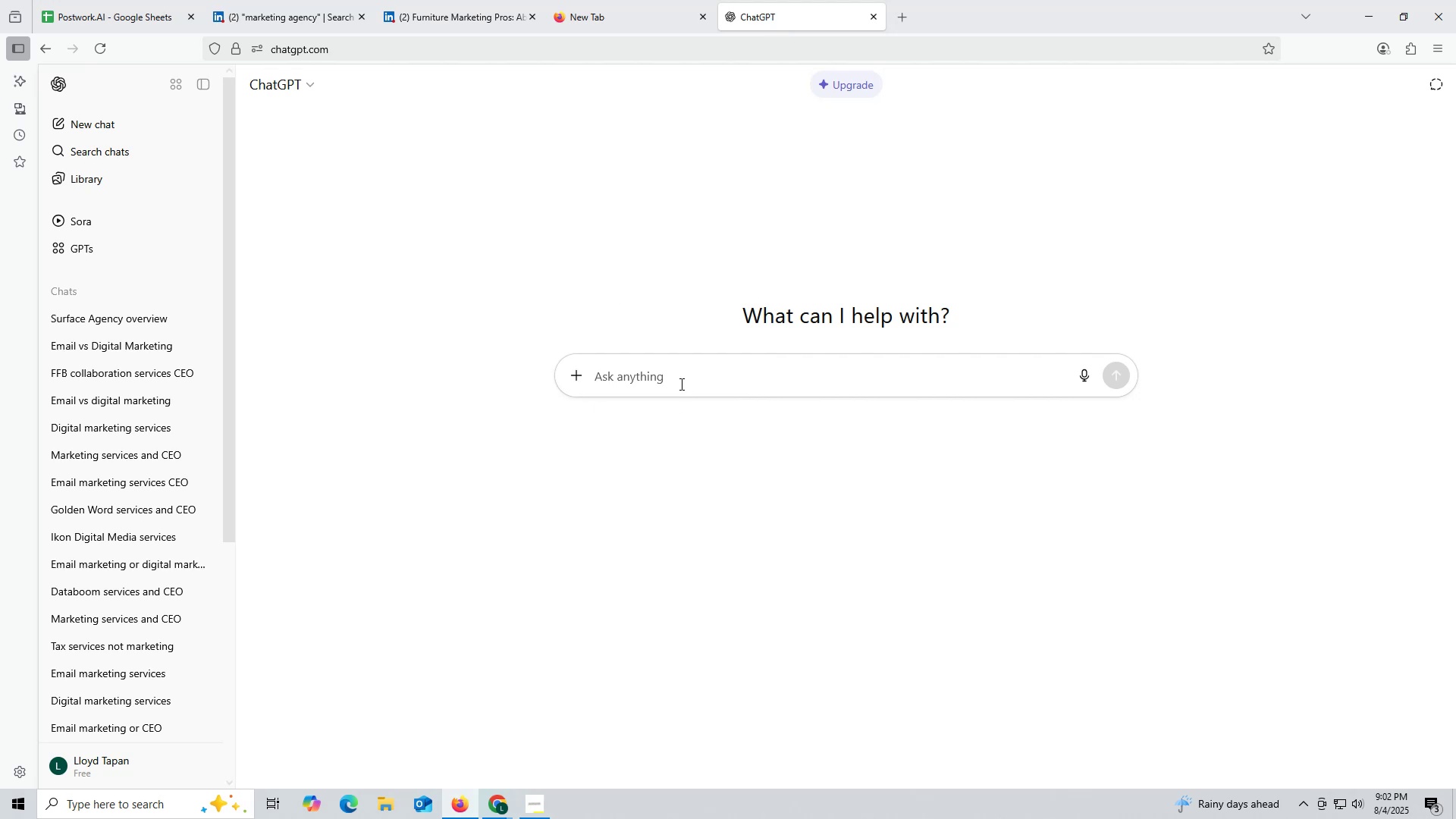 
key(Control+ControlLeft)
 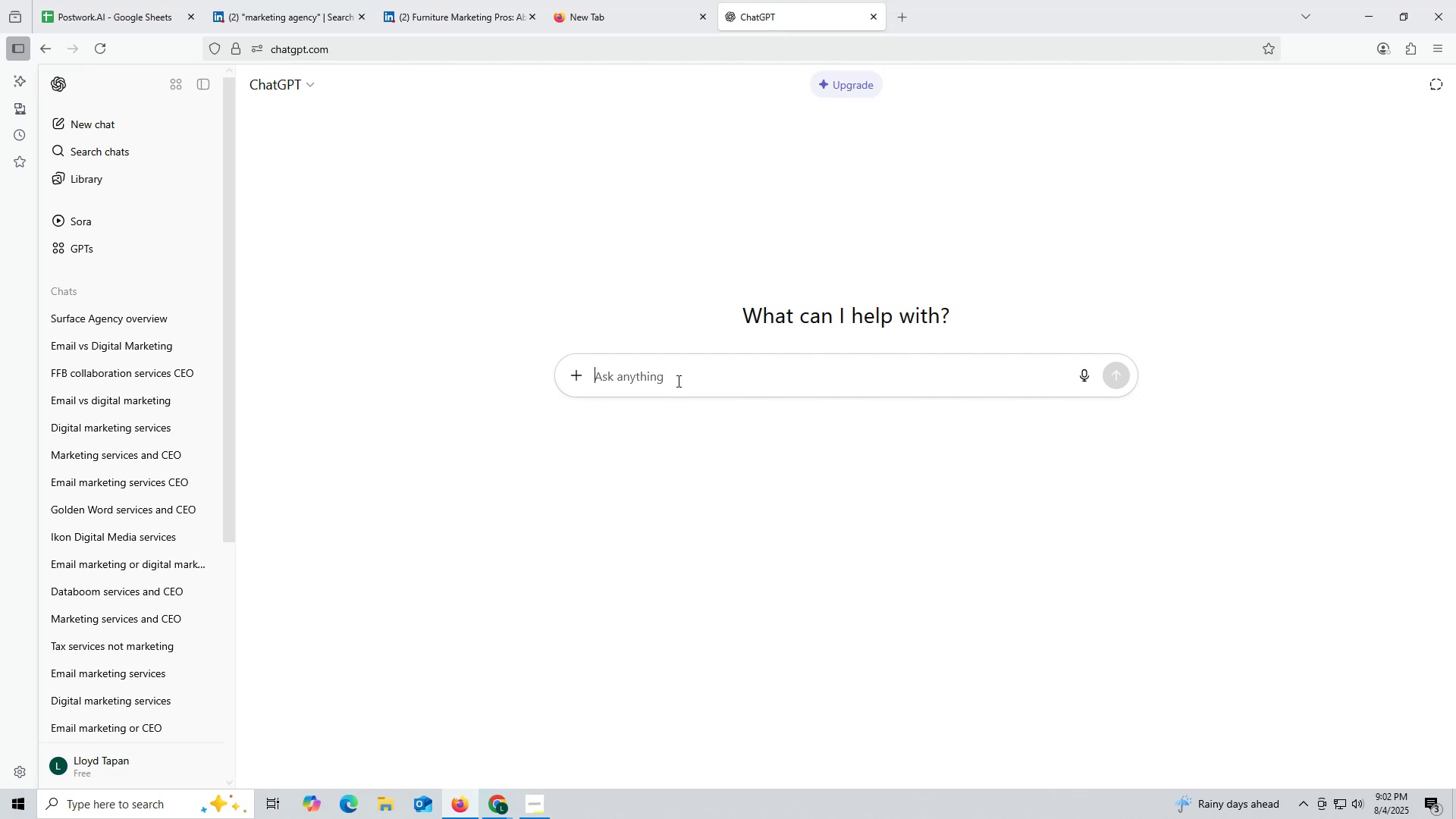 
key(Control+V)
 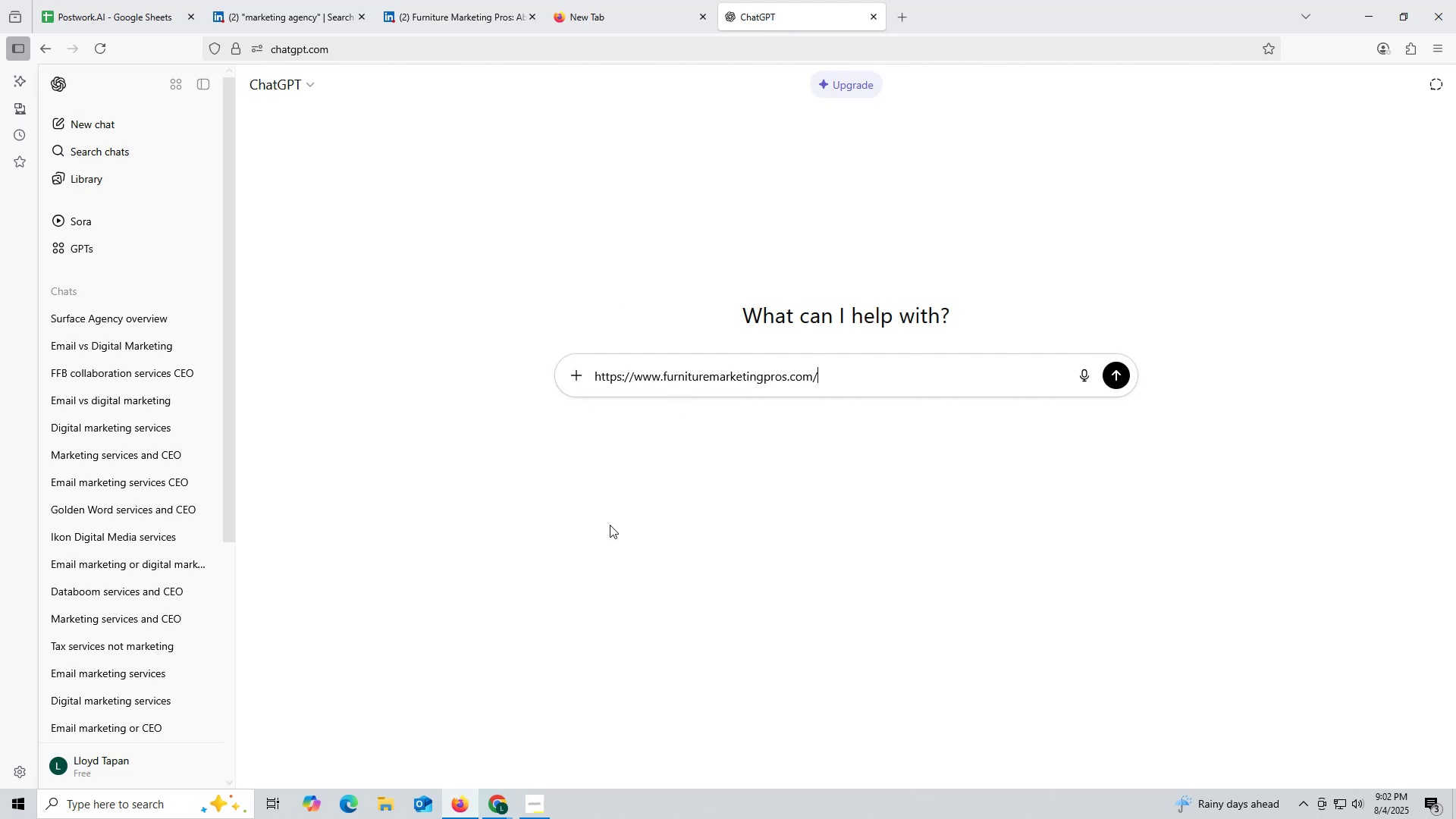 
key(Space)
 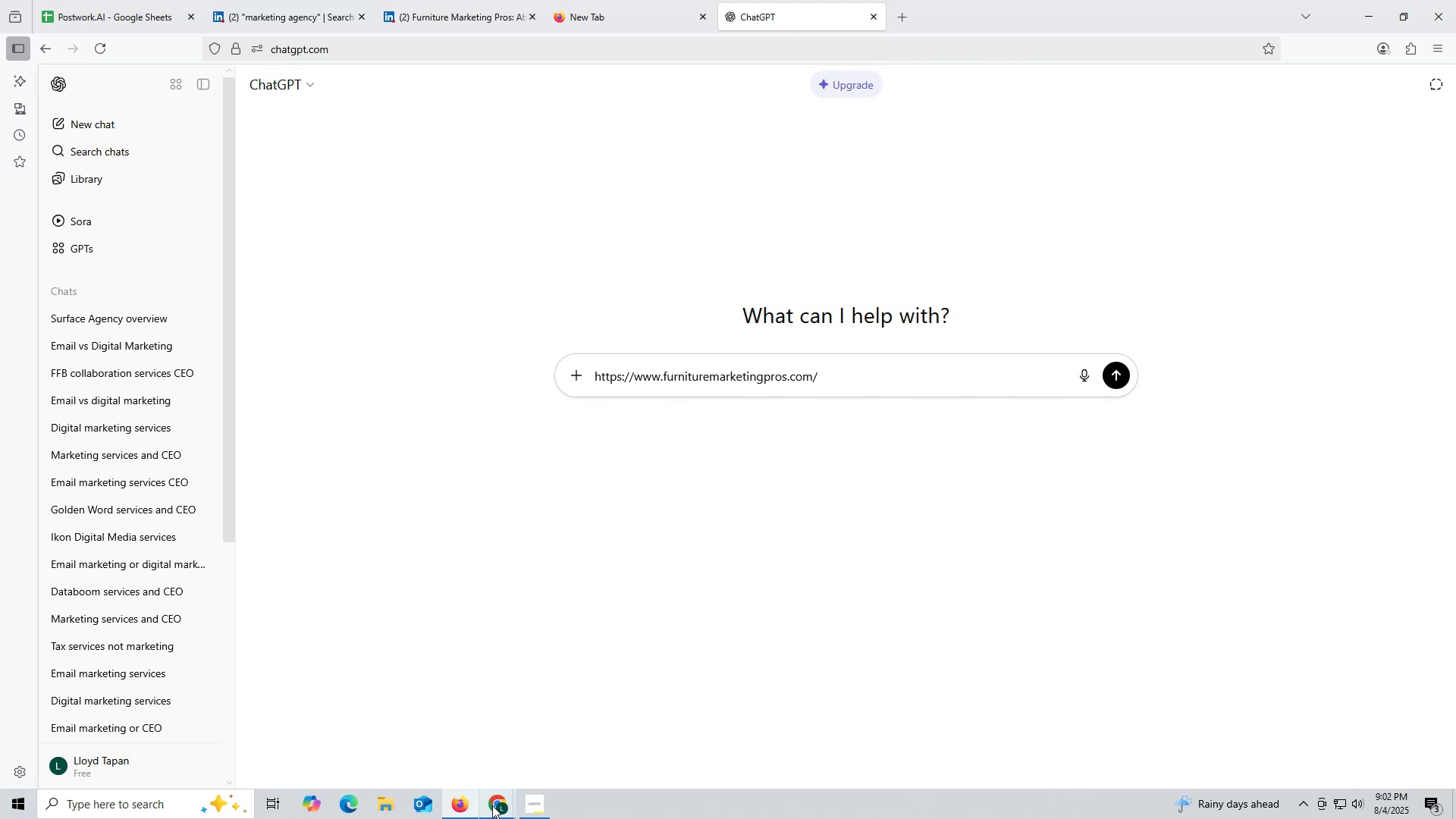 
left_click([492, 808])
 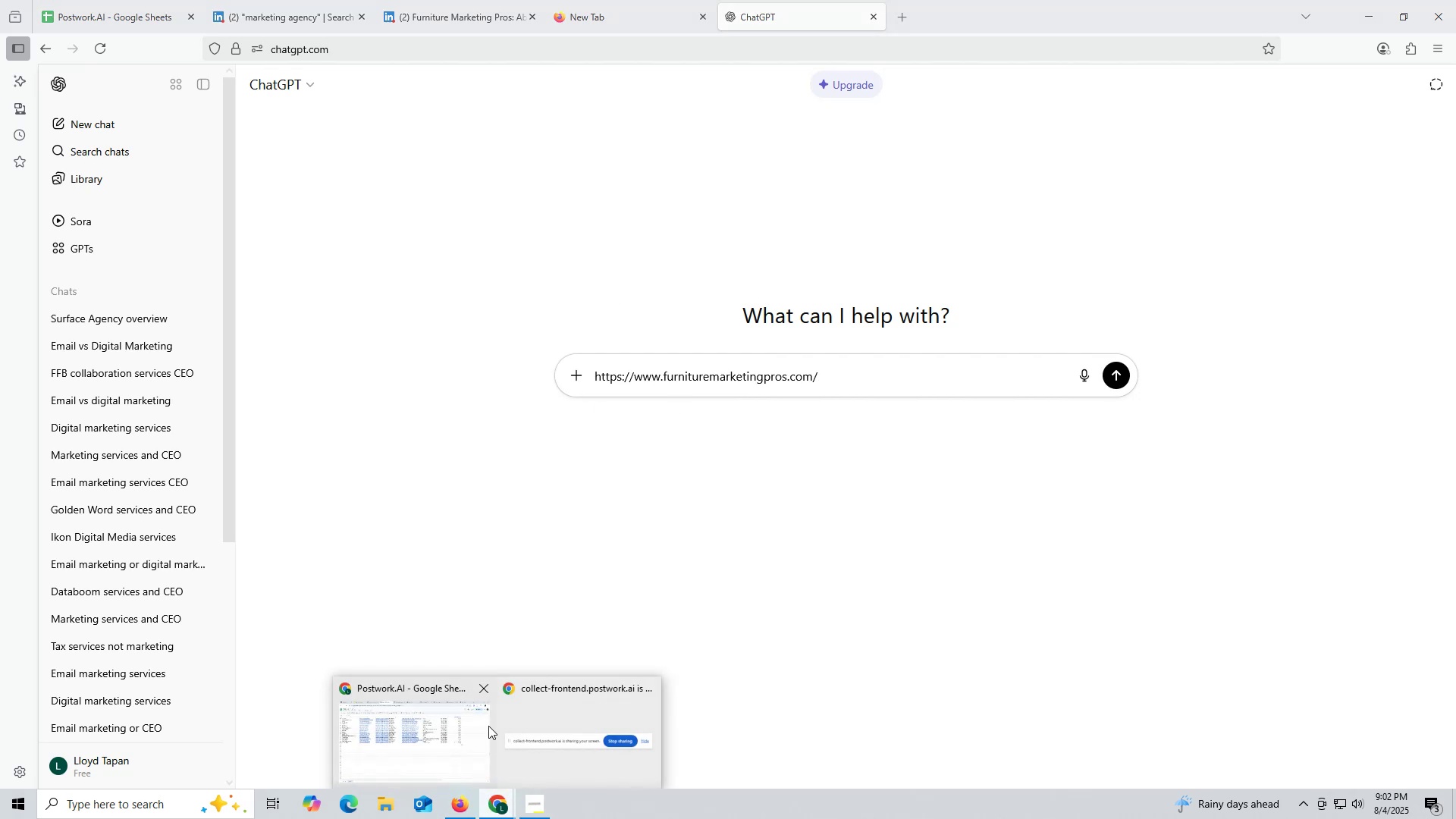 
left_click([439, 717])
 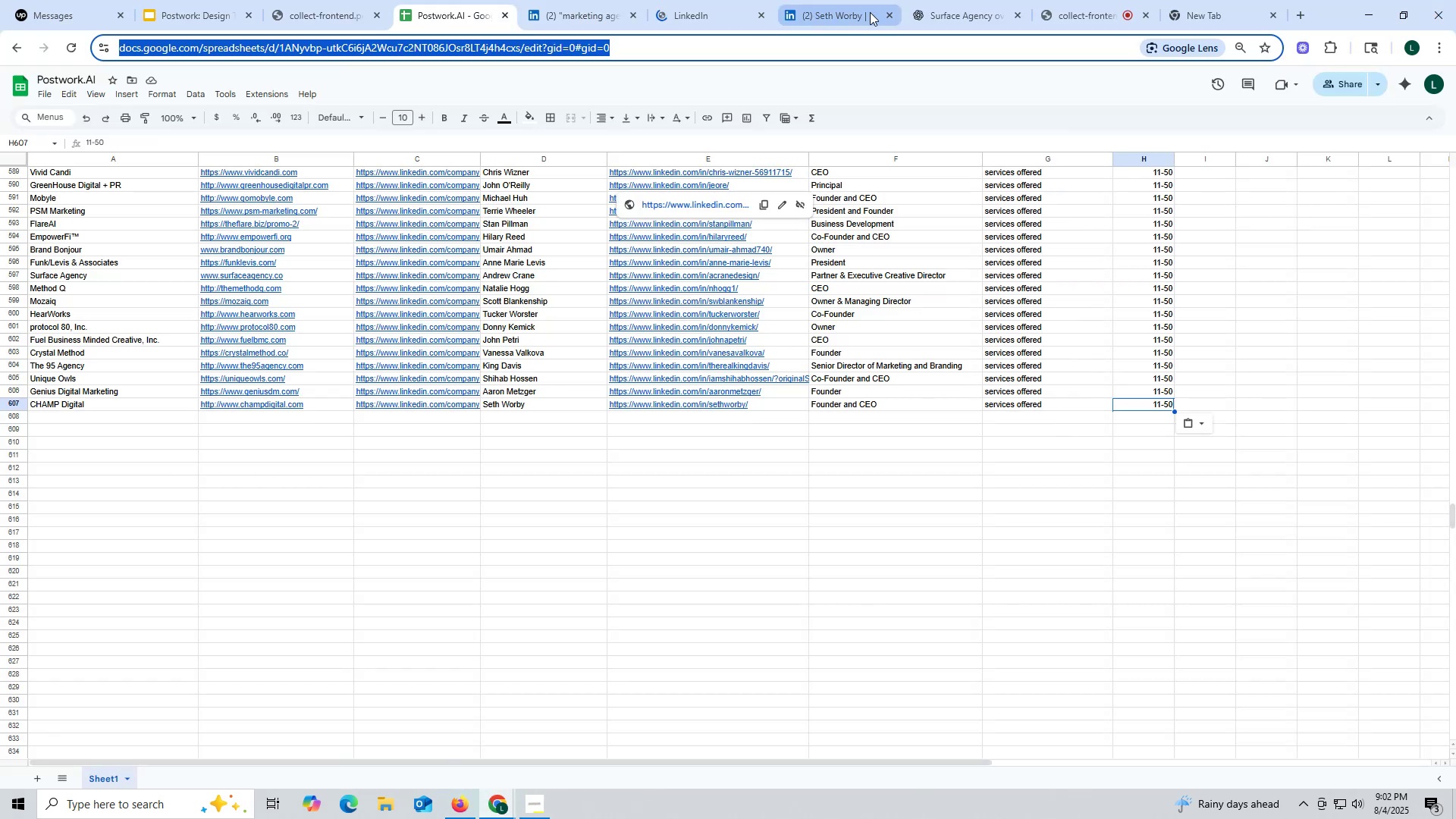 
left_click([967, 12])
 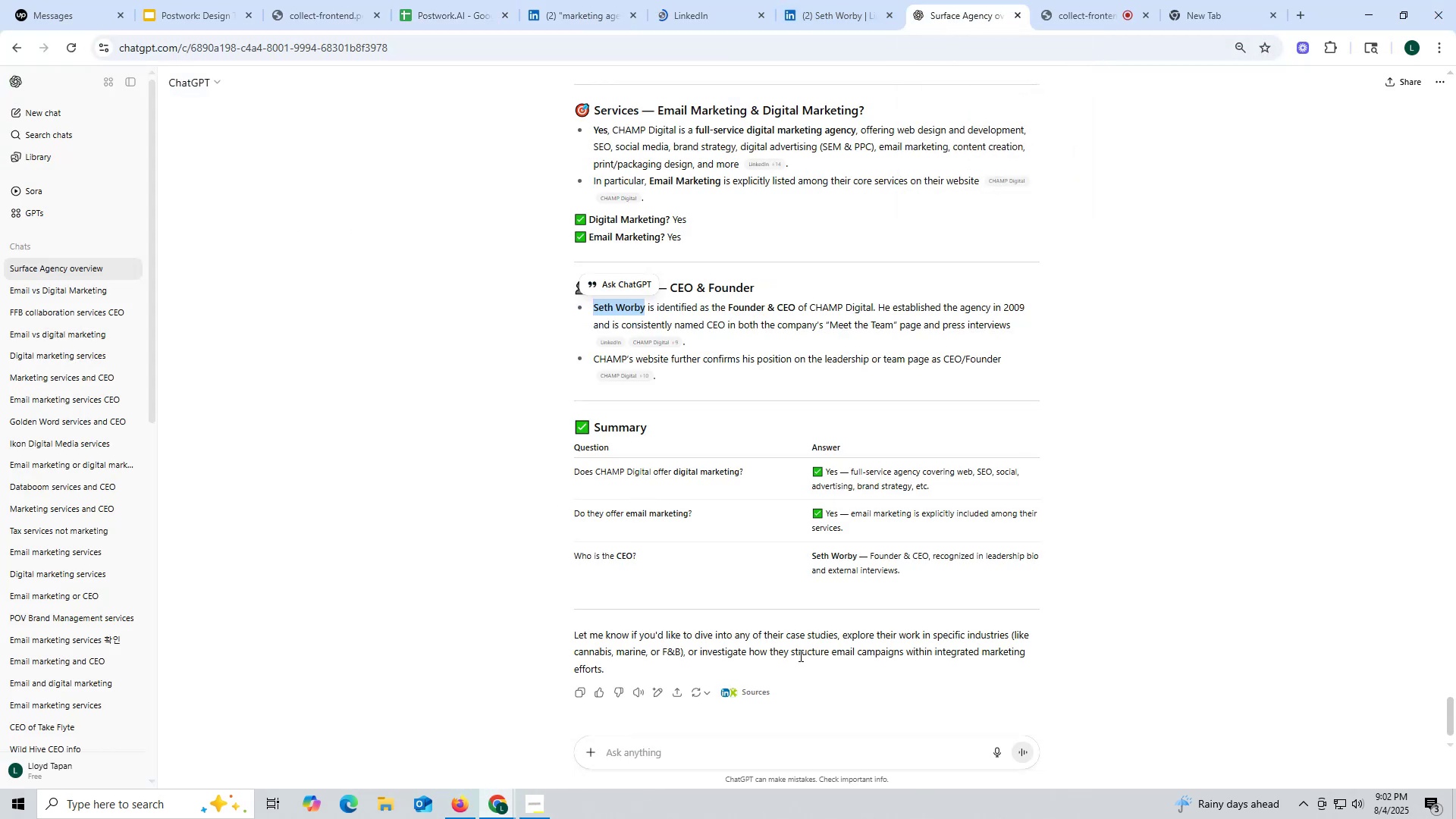 
scroll: coordinate [803, 504], scroll_direction: up, amount: 2.0
 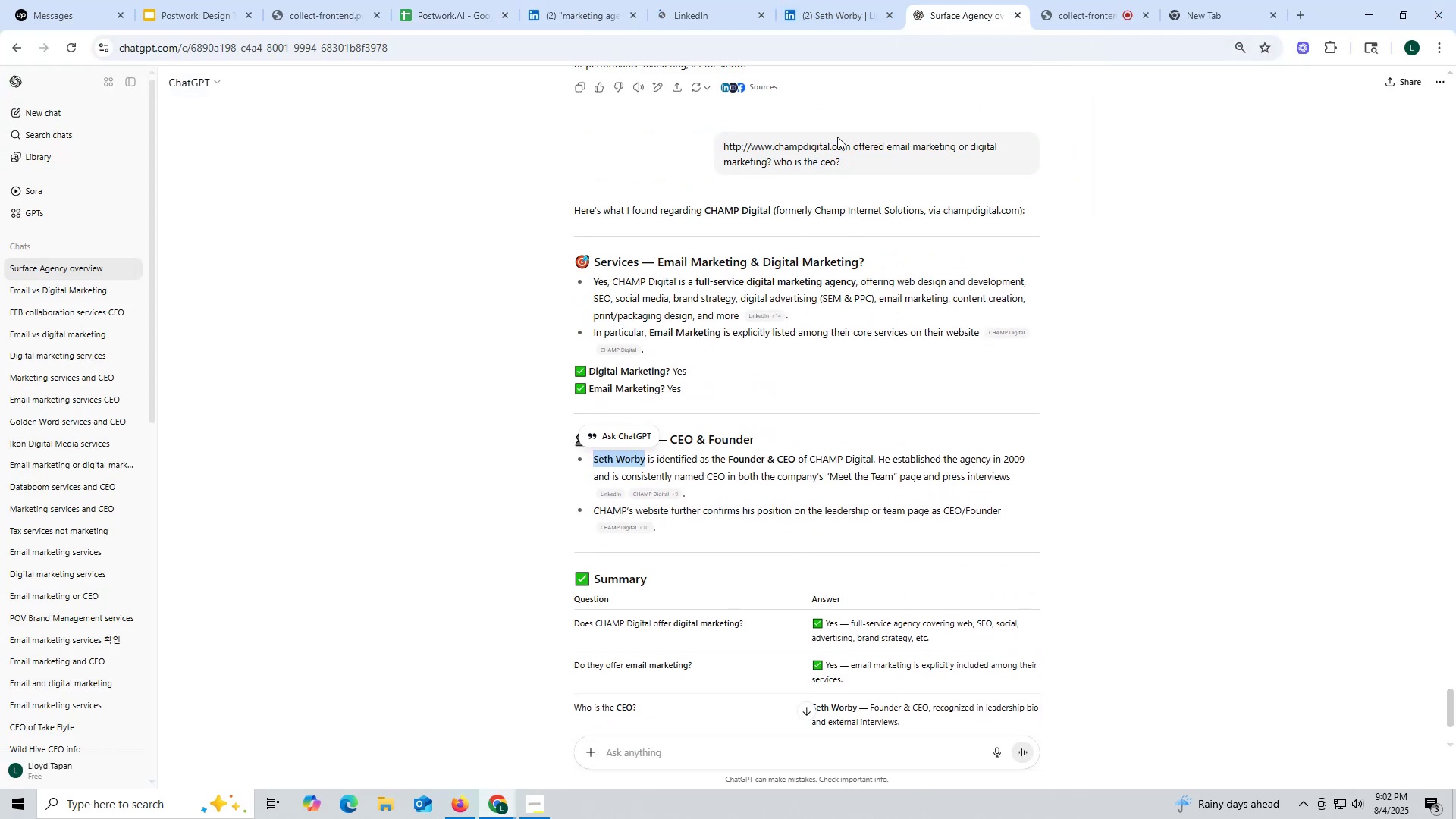 
left_click([857, 143])
 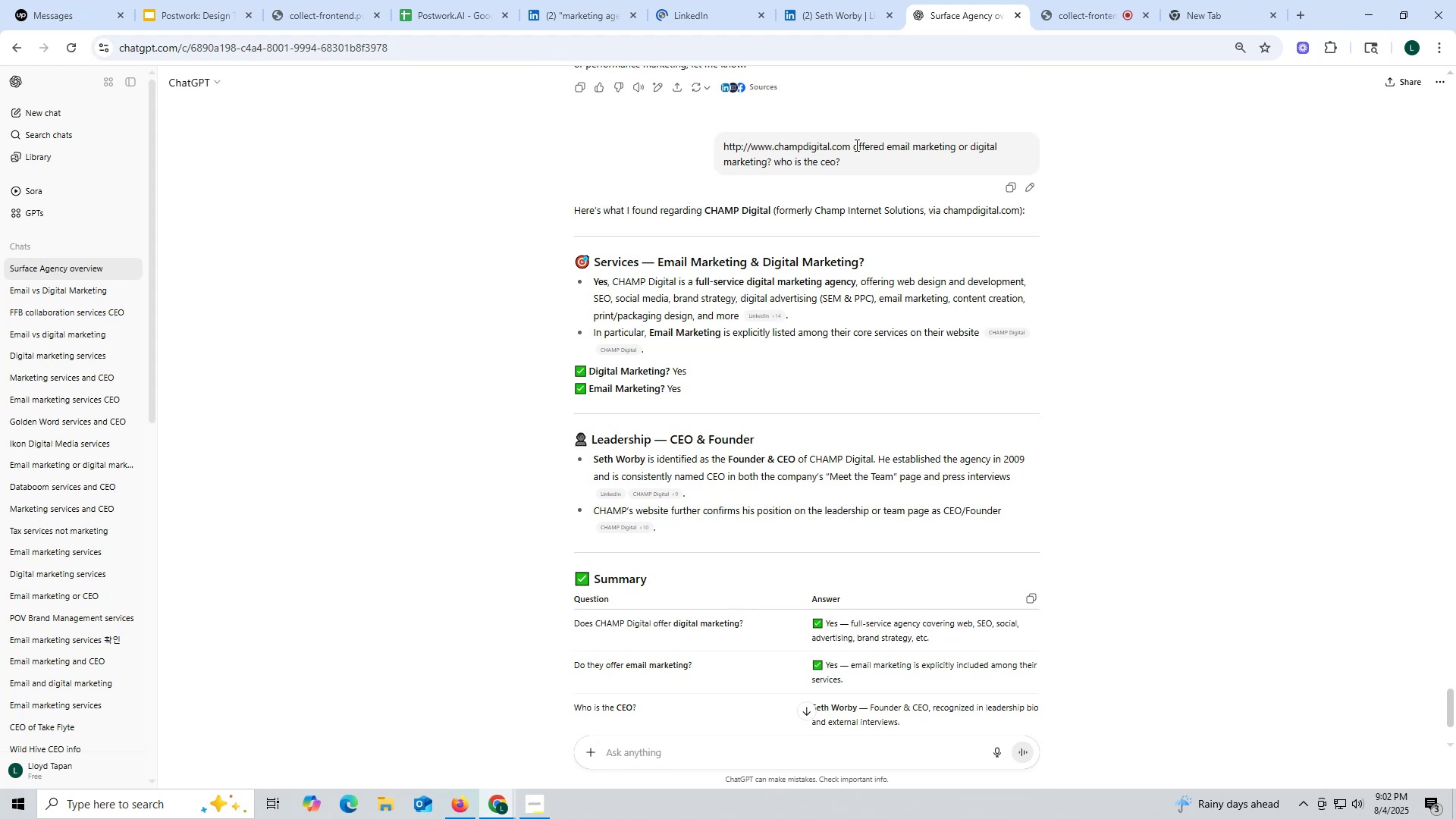 
left_click_drag(start_coordinate=[855, 145], to_coordinate=[891, 165])
 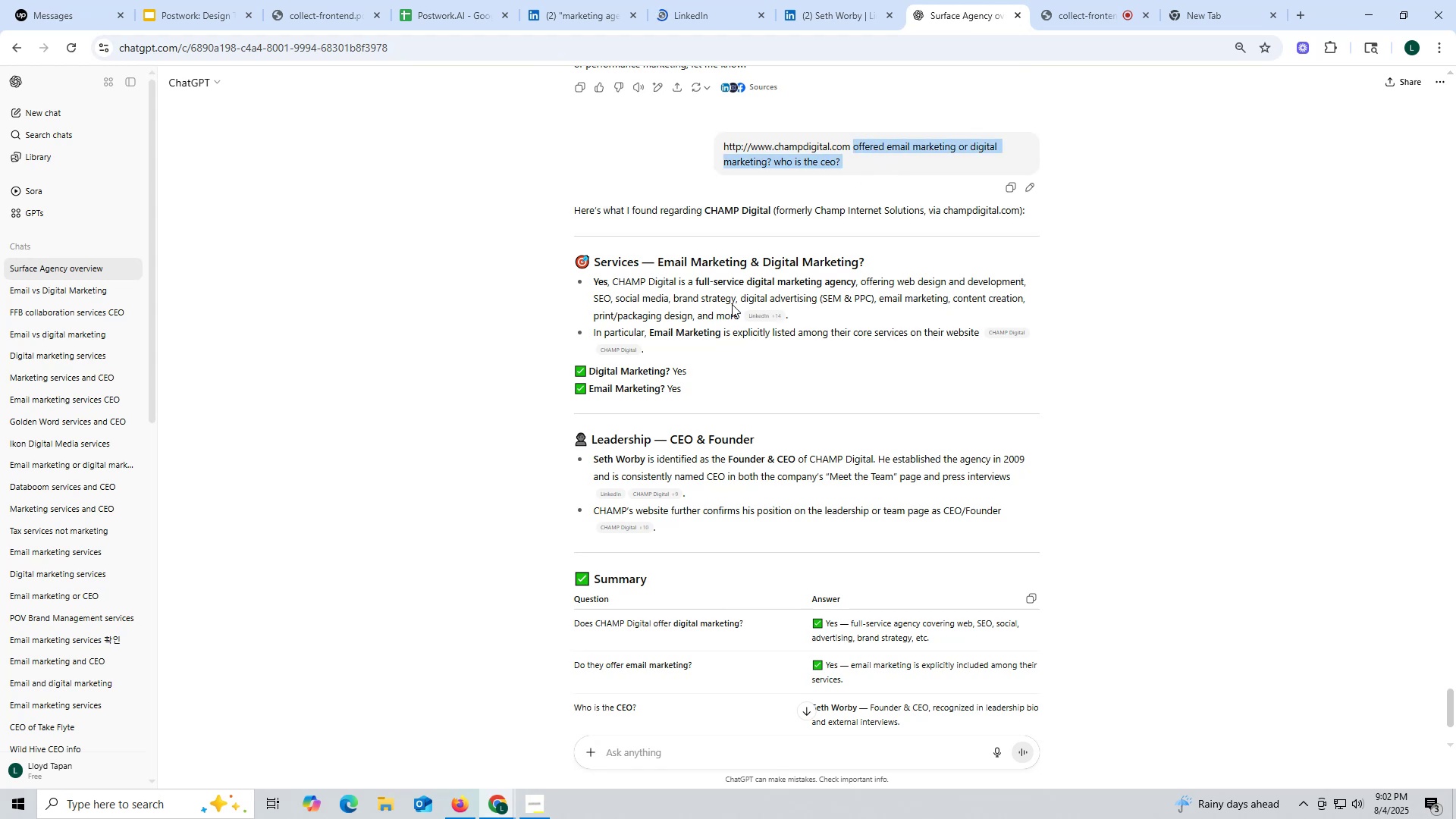 
key(Control+ControlLeft)
 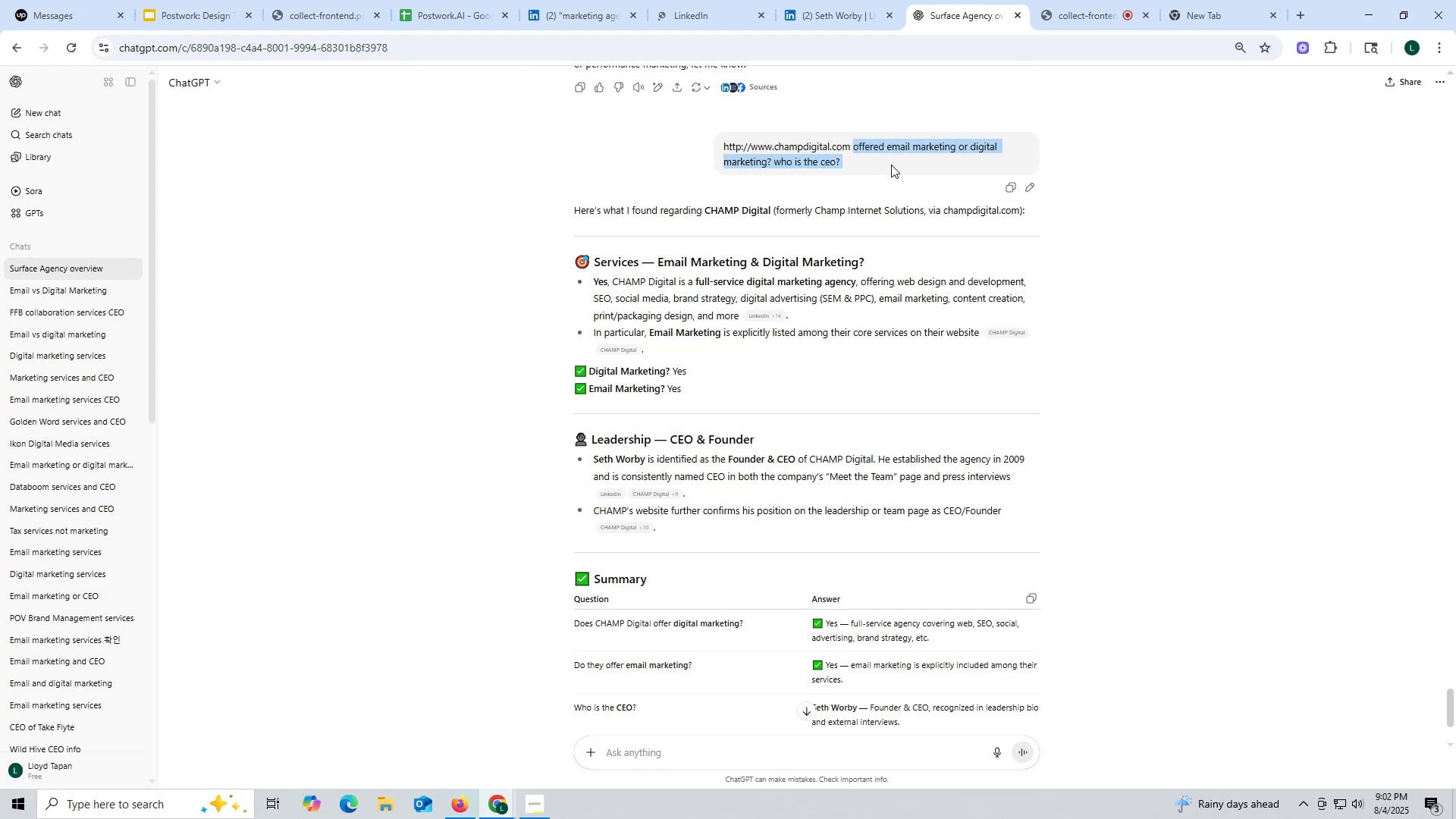 
key(Control+C)
 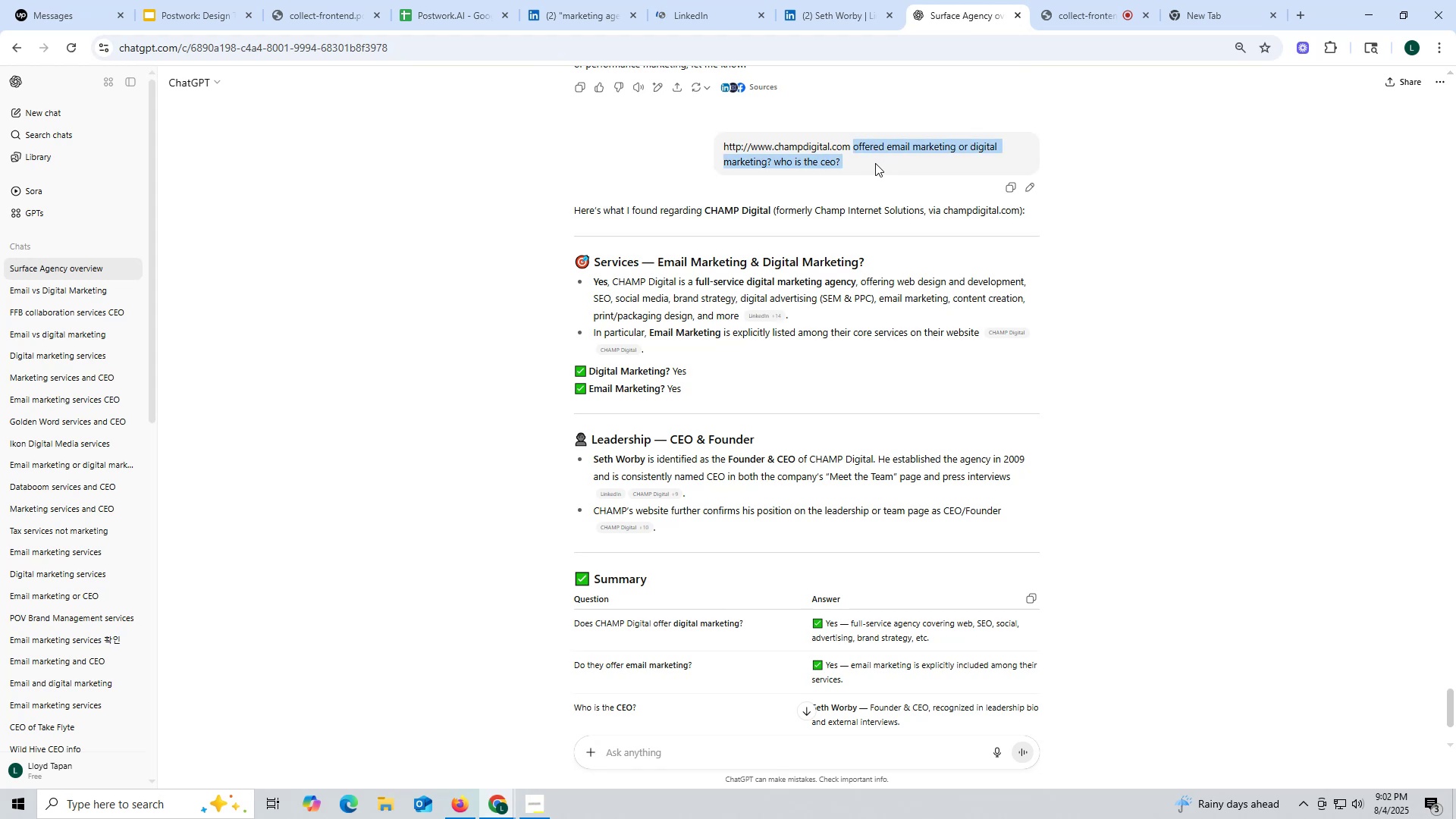 
key(Control+ControlLeft)
 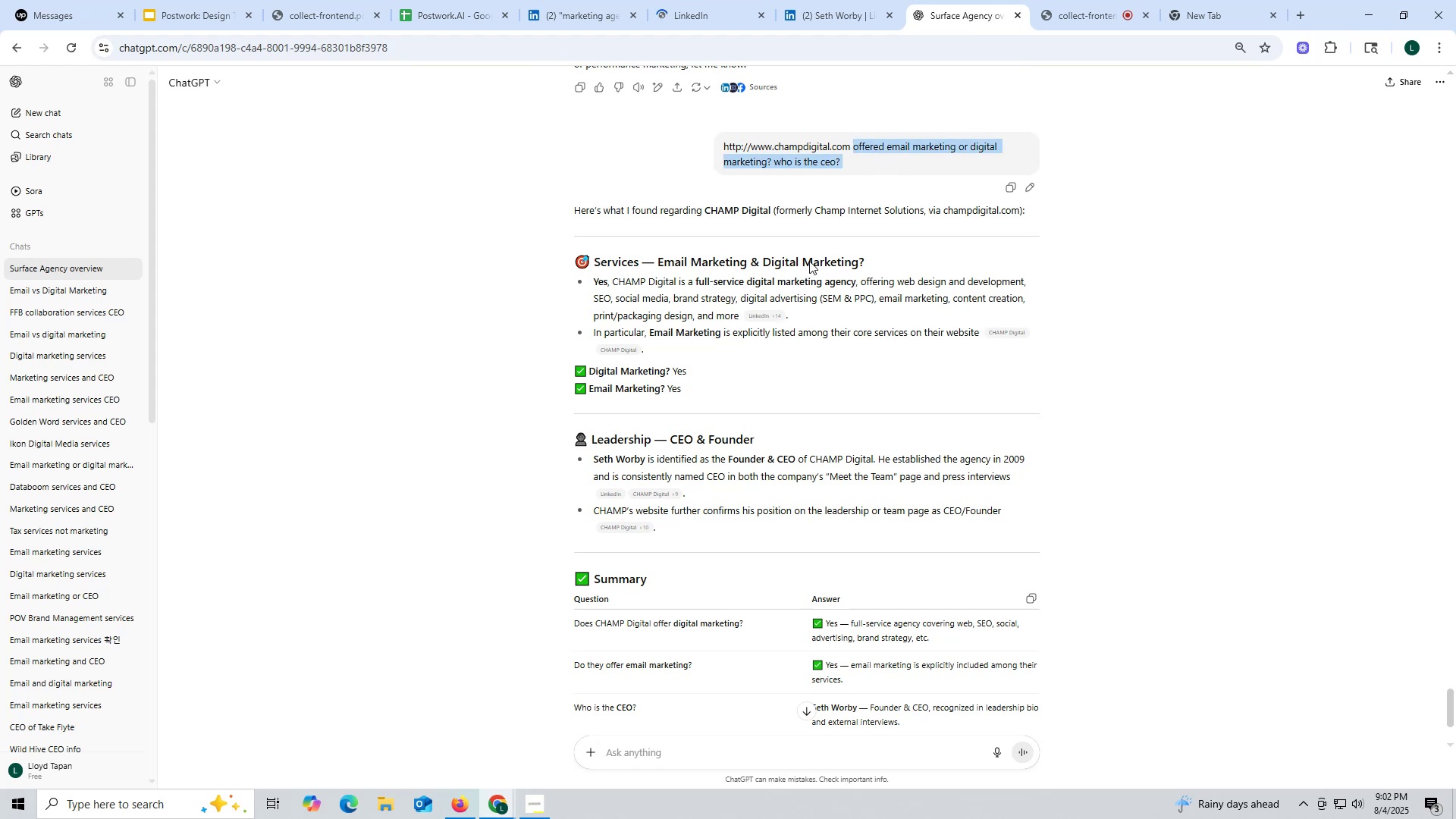 
key(Control+C)
 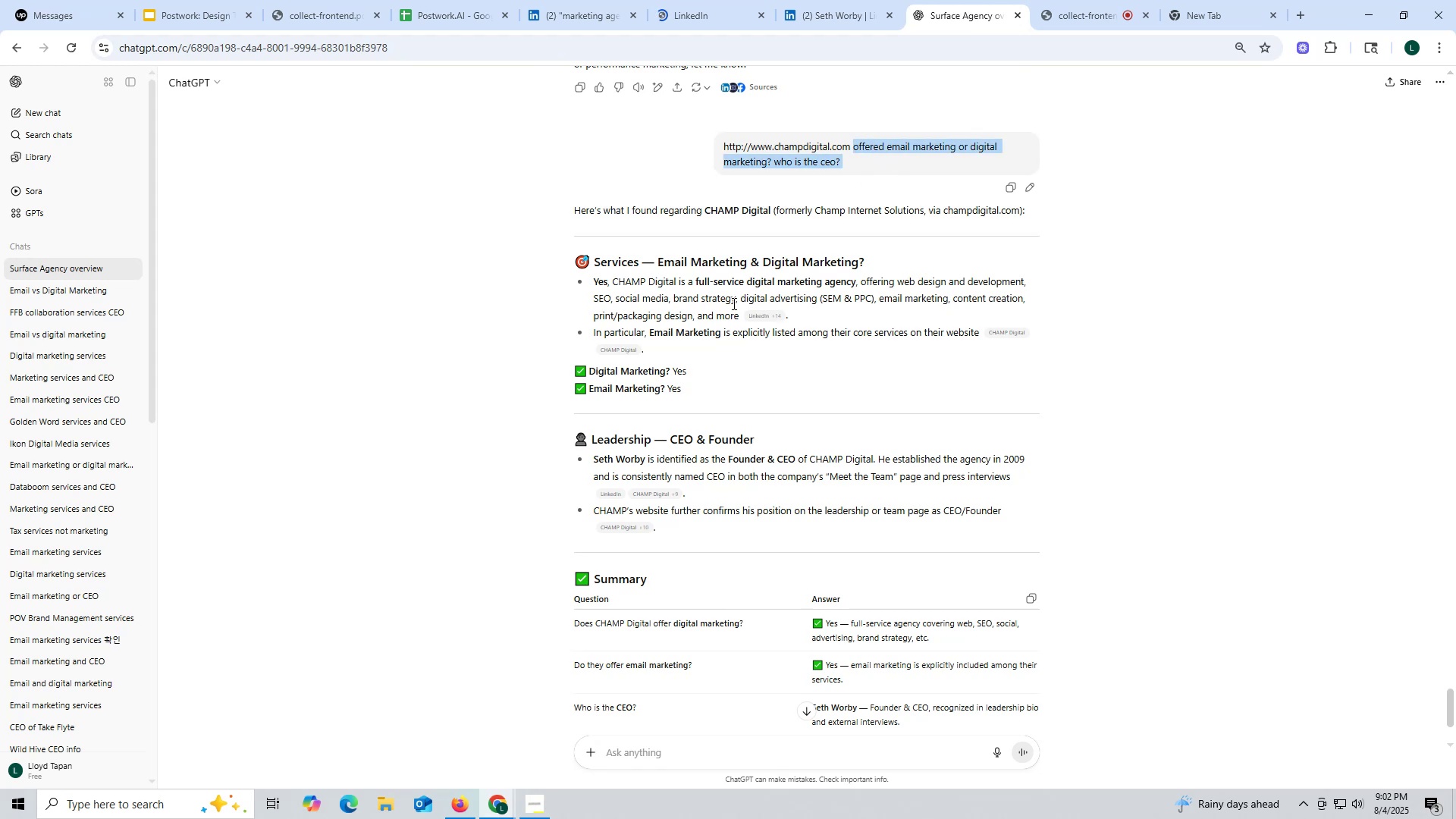 
key(Control+ControlLeft)
 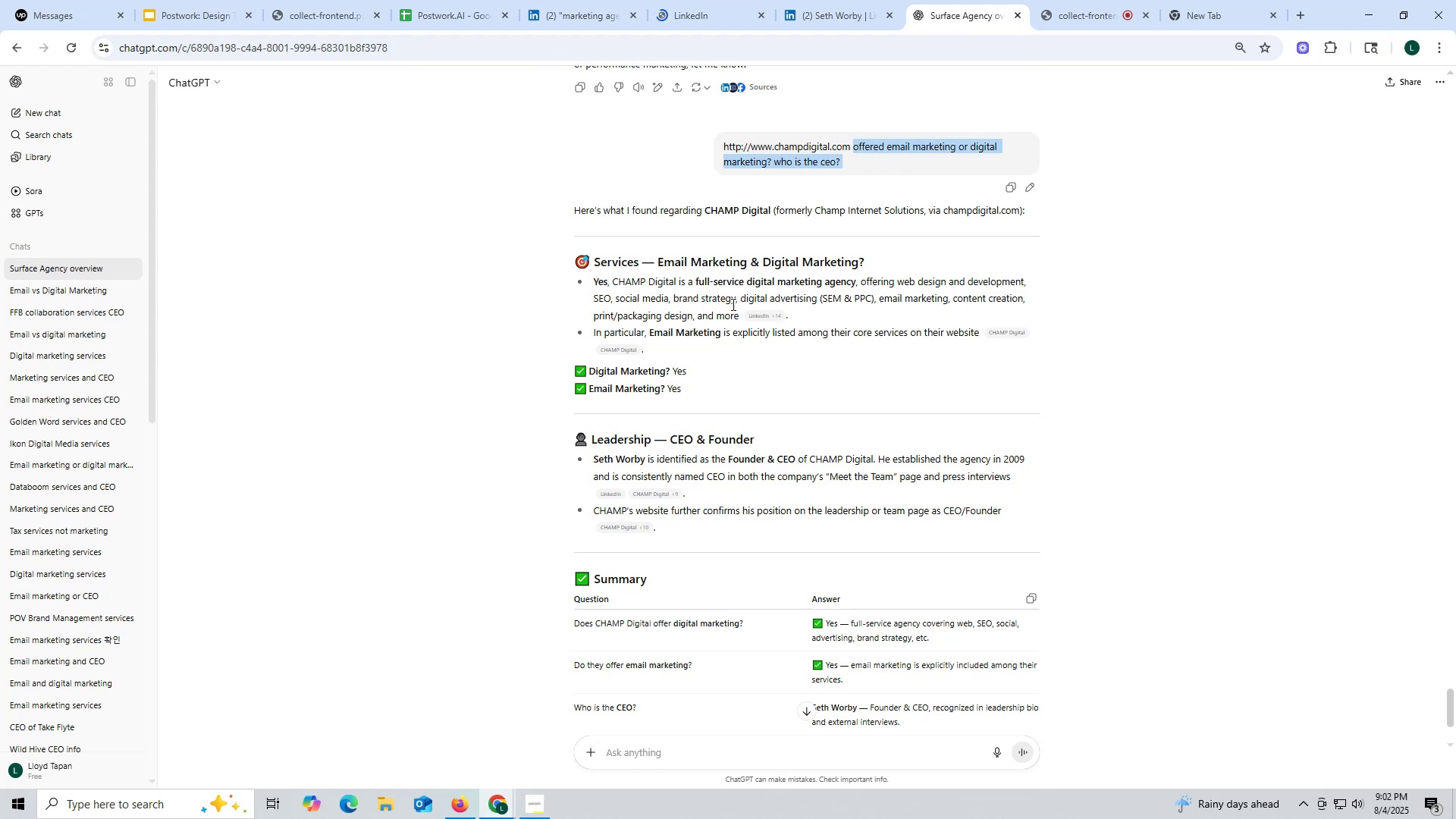 
key(Control+C)
 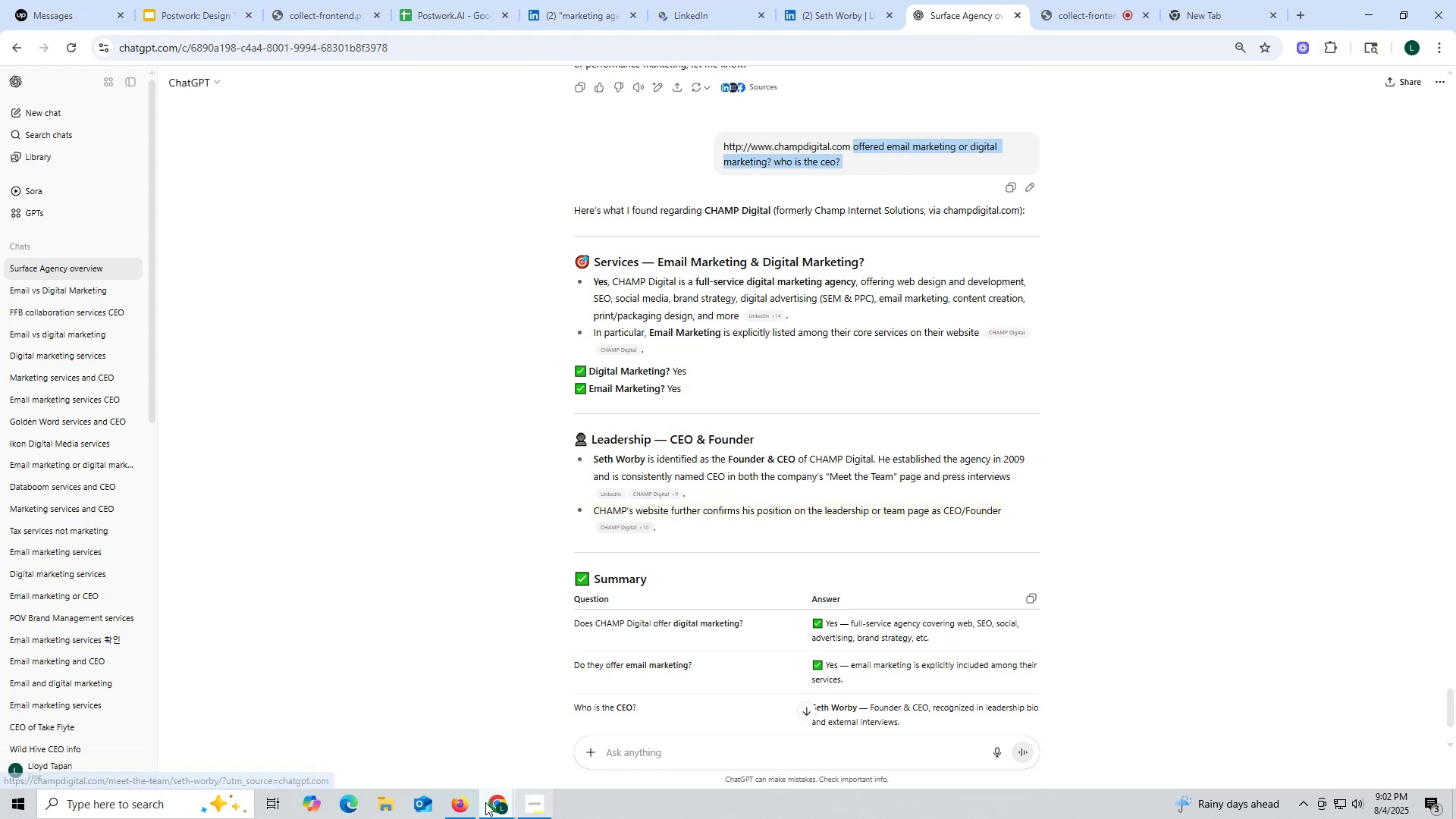 
left_click_drag(start_coordinate=[457, 812], to_coordinate=[461, 812])
 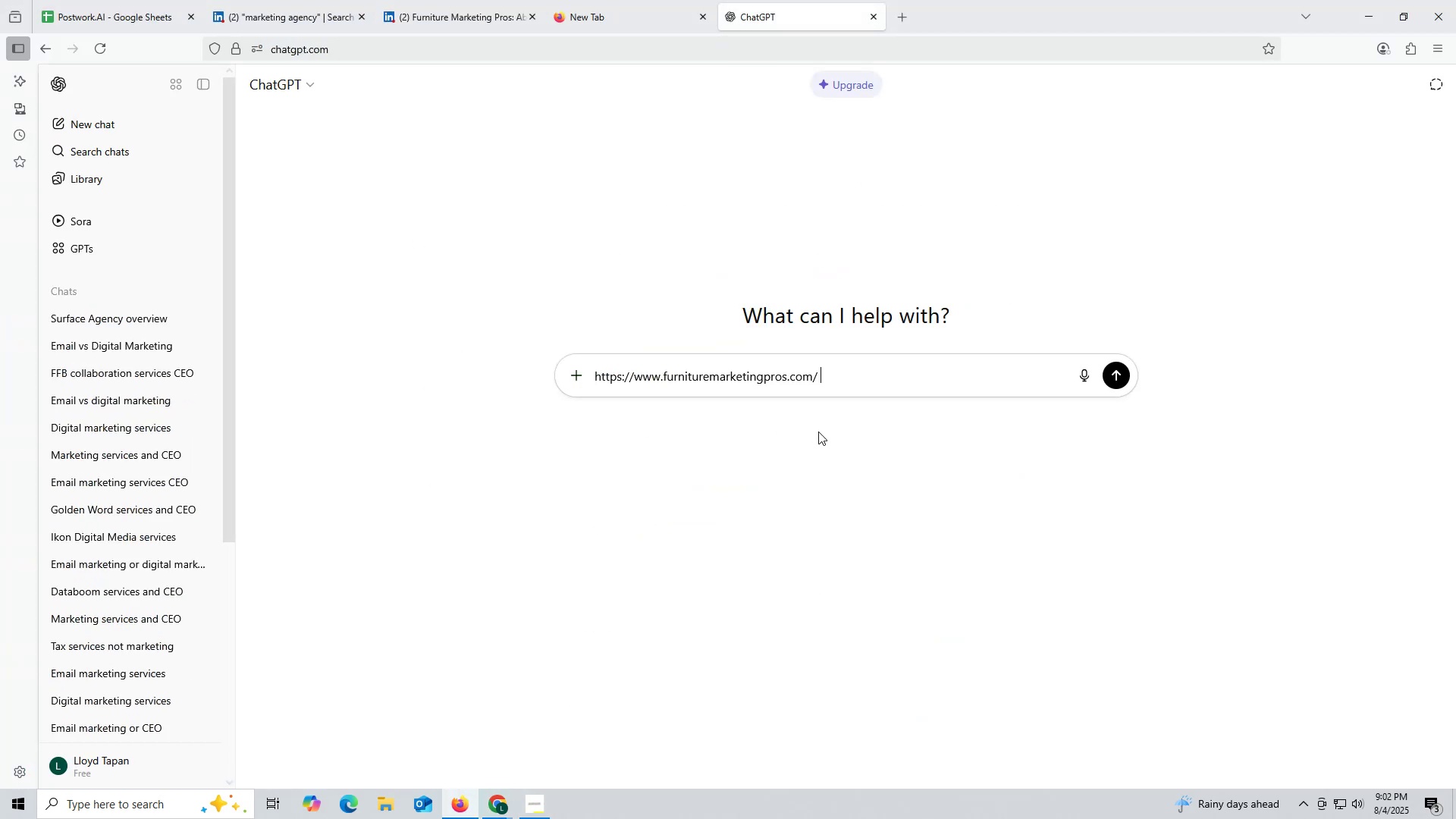 
key(Control+ControlLeft)
 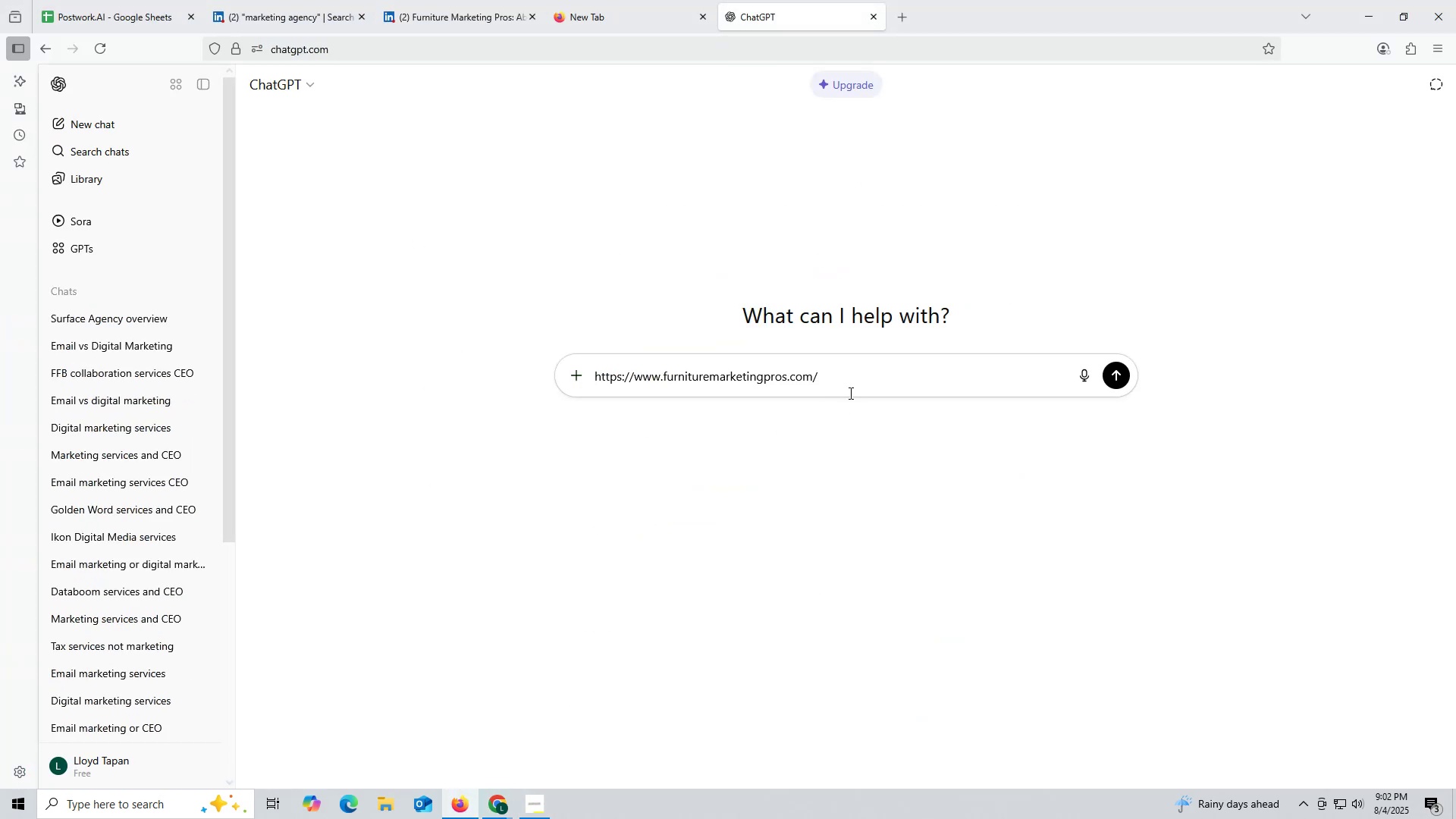 
key(Control+V)
 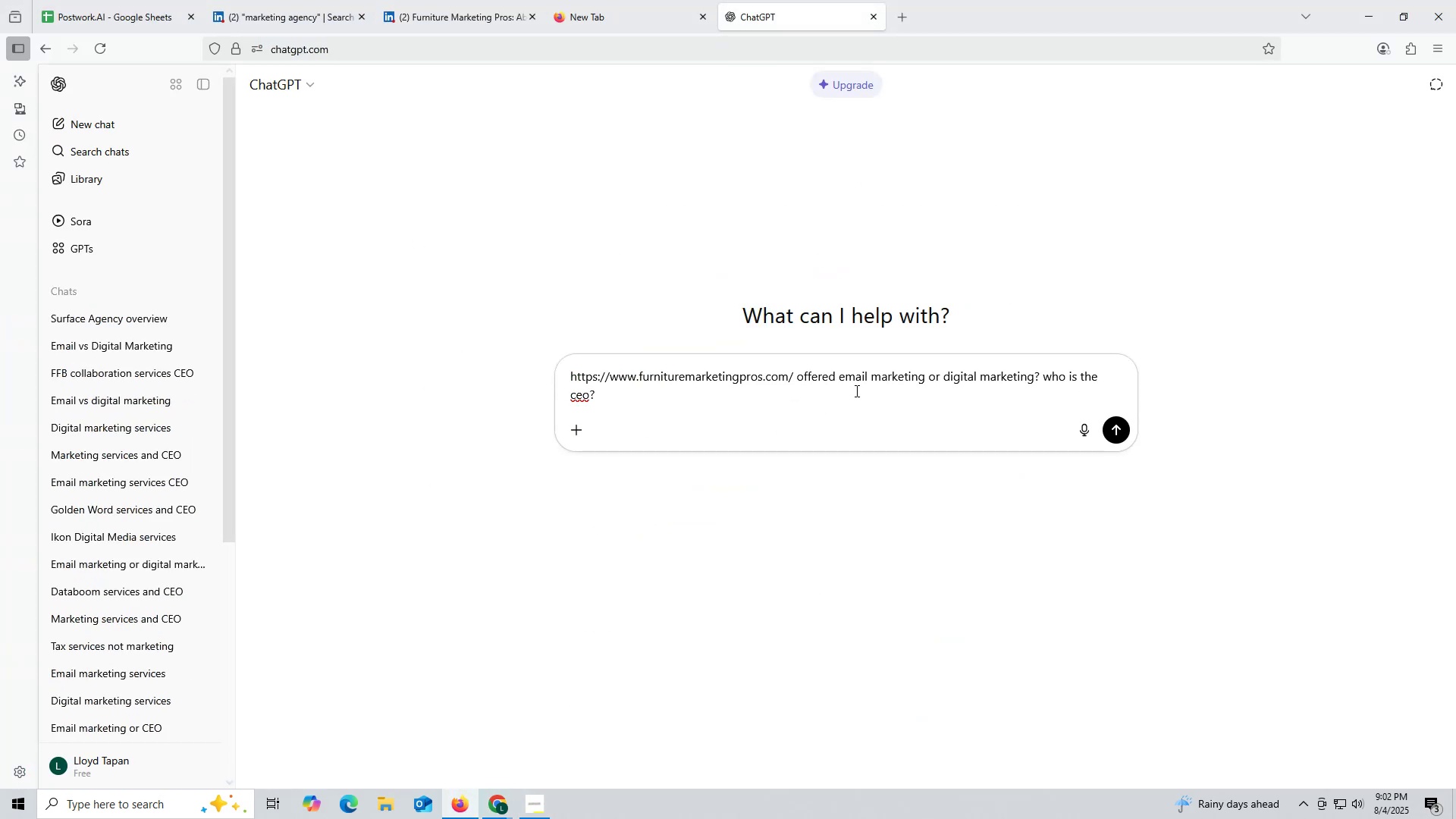 
key(Enter)
 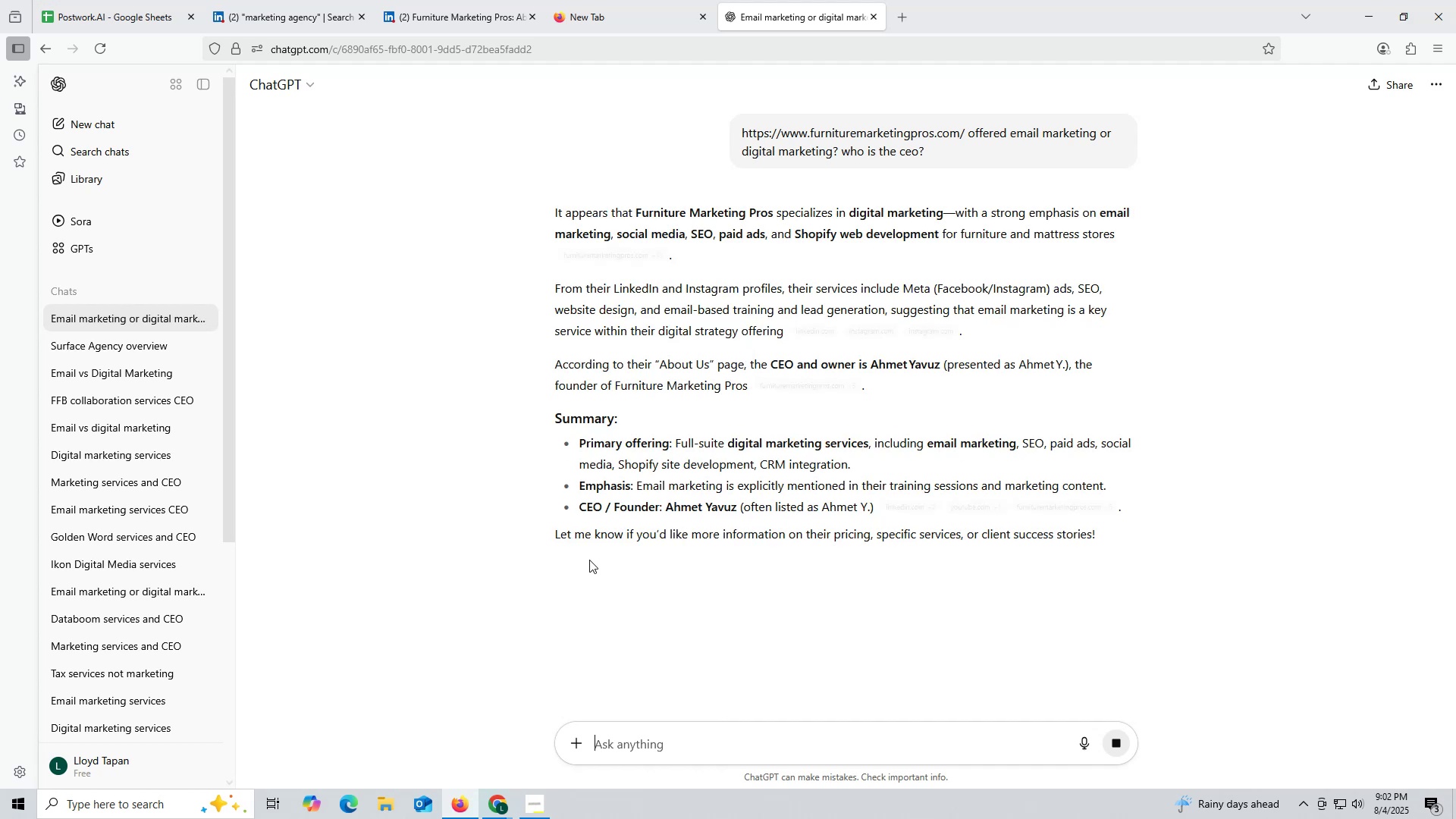 
wait(13.91)
 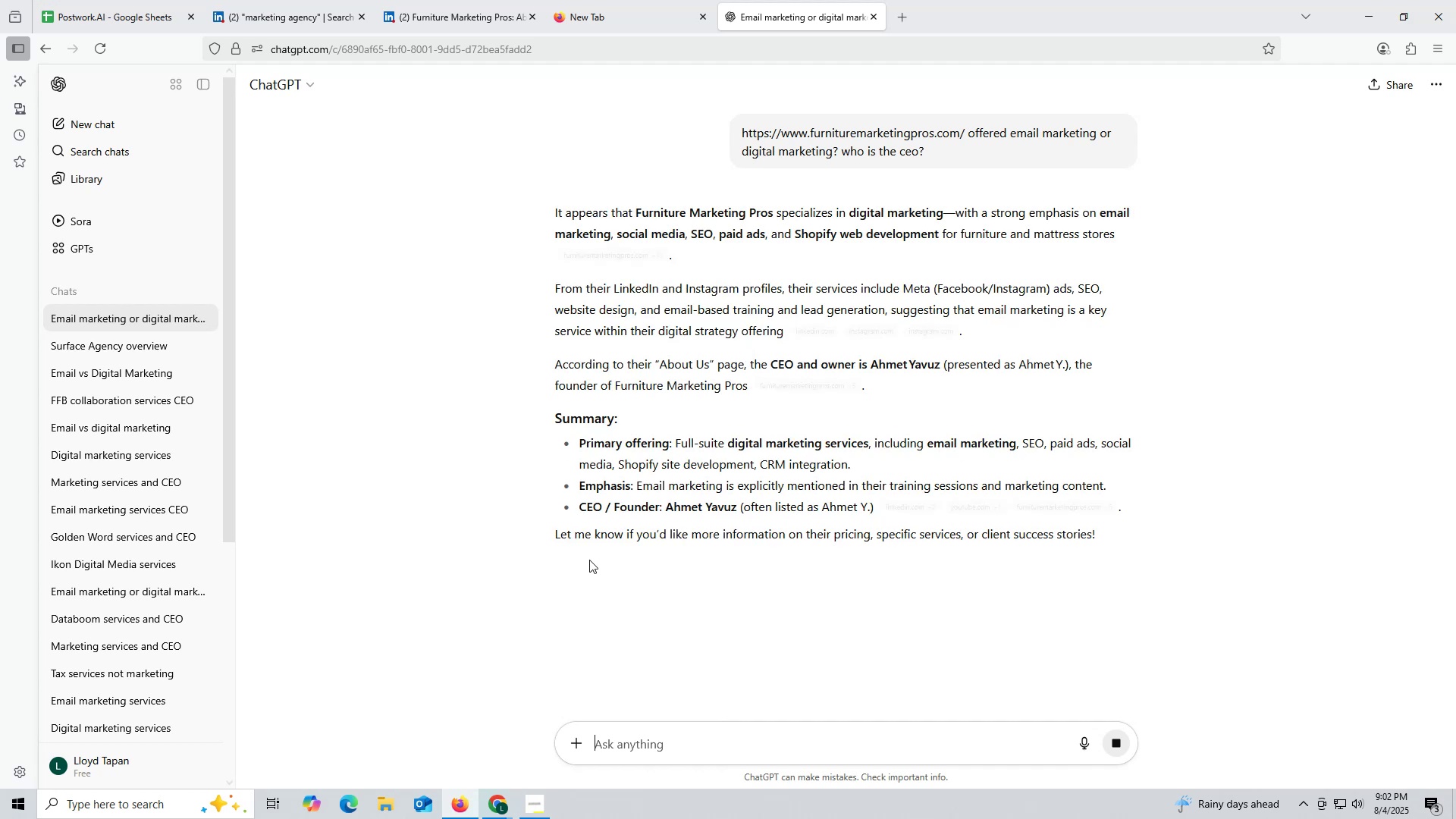 
left_click_drag(start_coordinate=[667, 507], to_coordinate=[738, 507])
 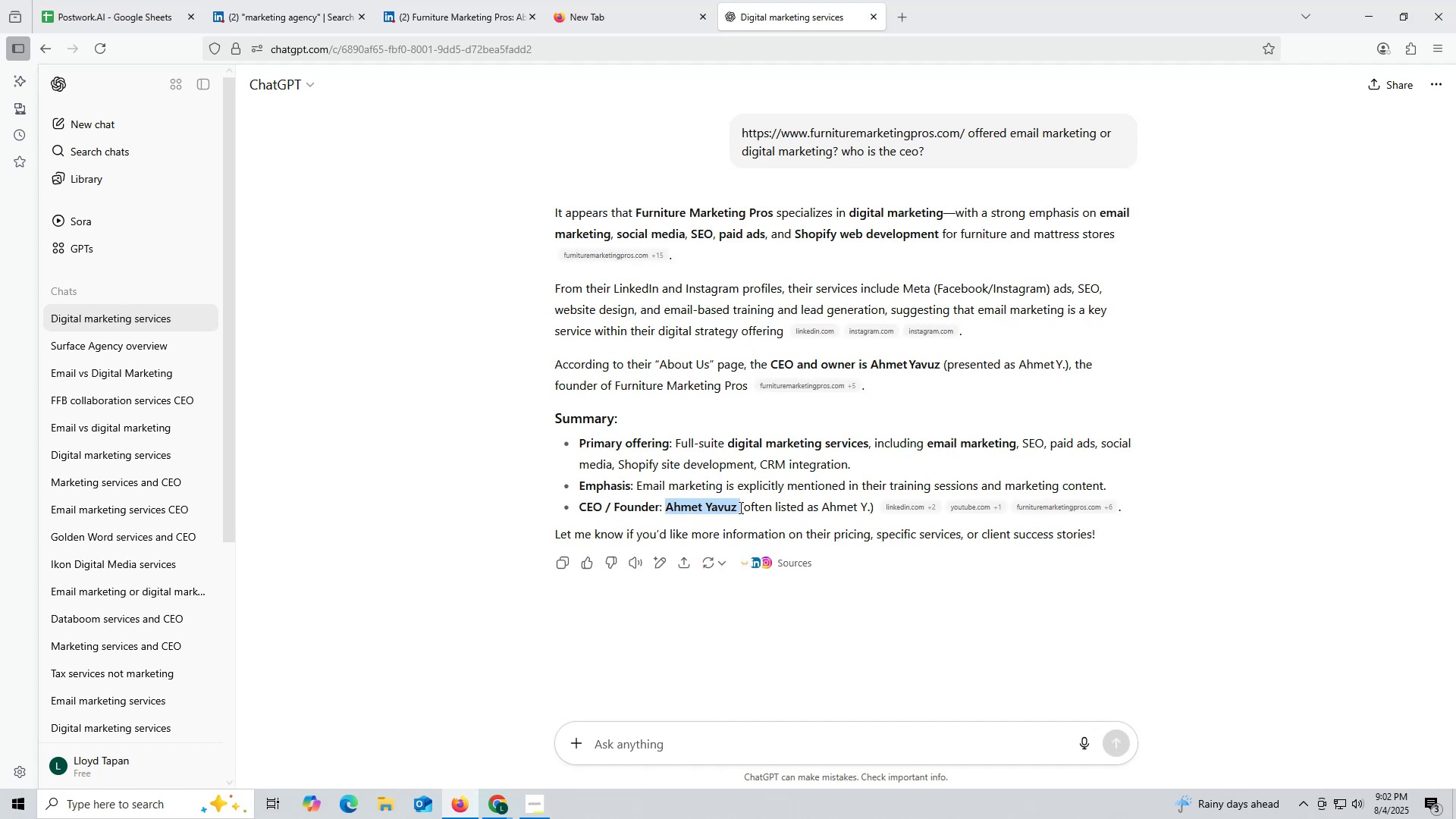 
key(Control+ControlLeft)
 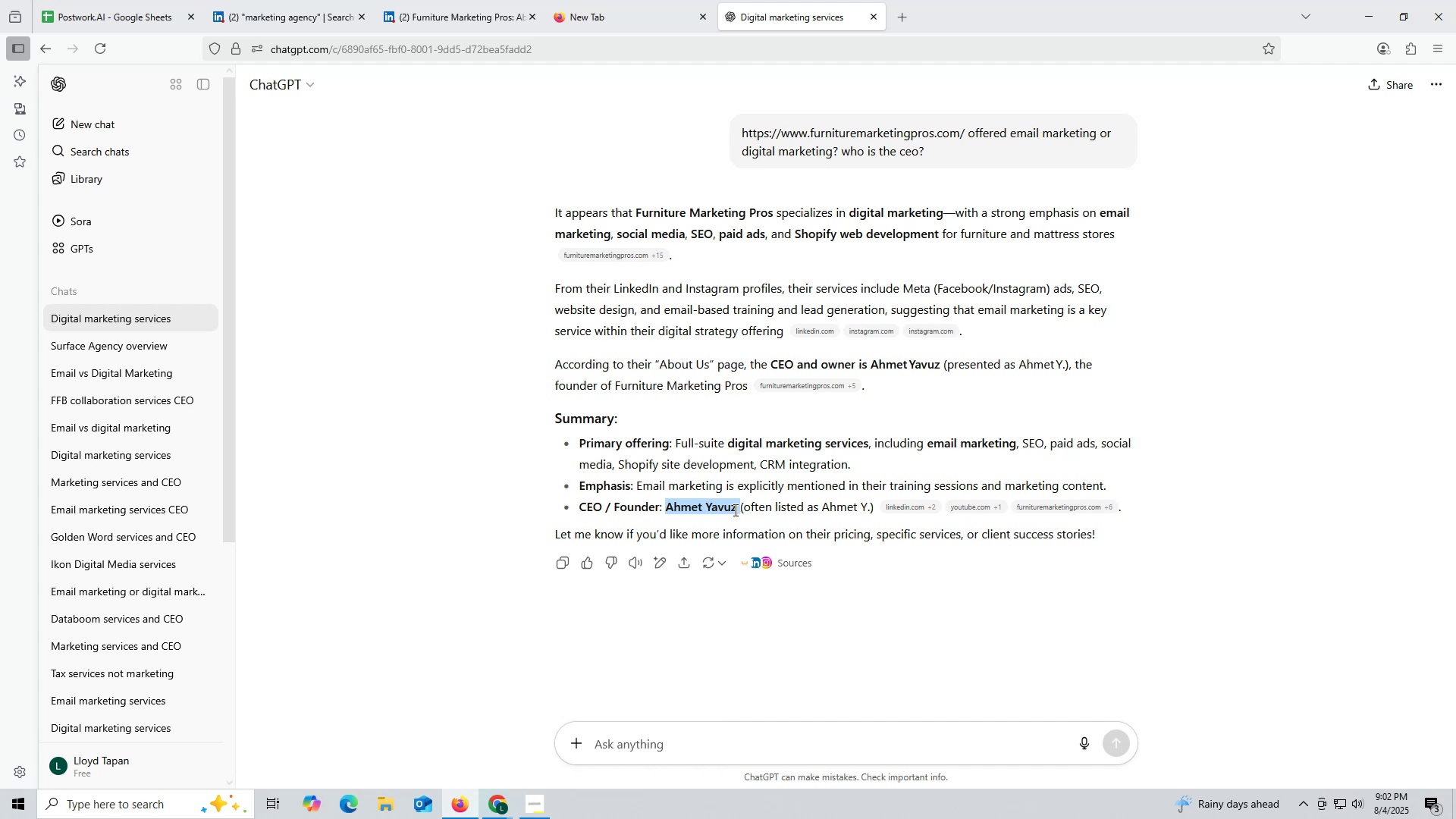 
key(Control+C)
 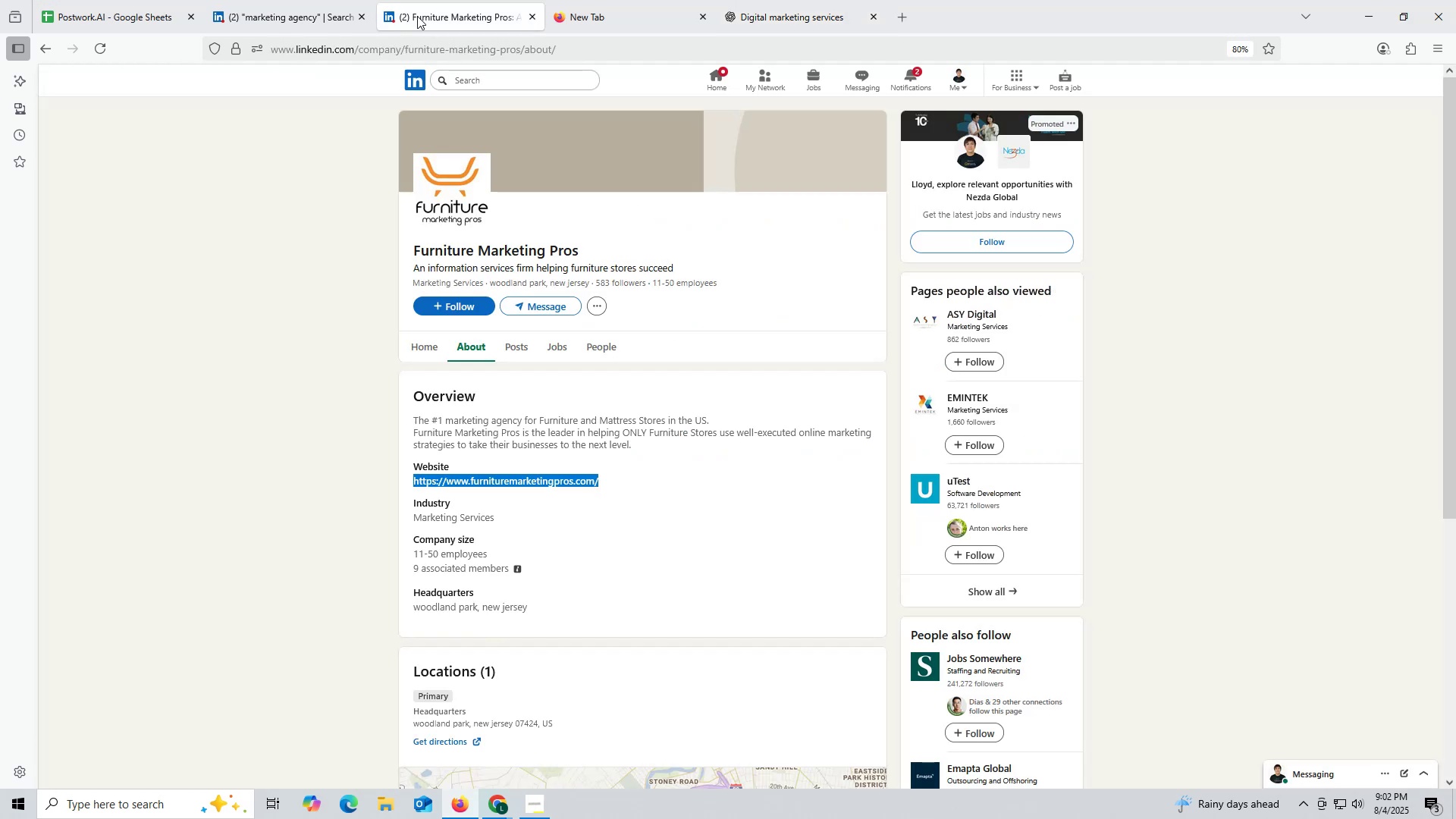 
left_click([282, 14])
 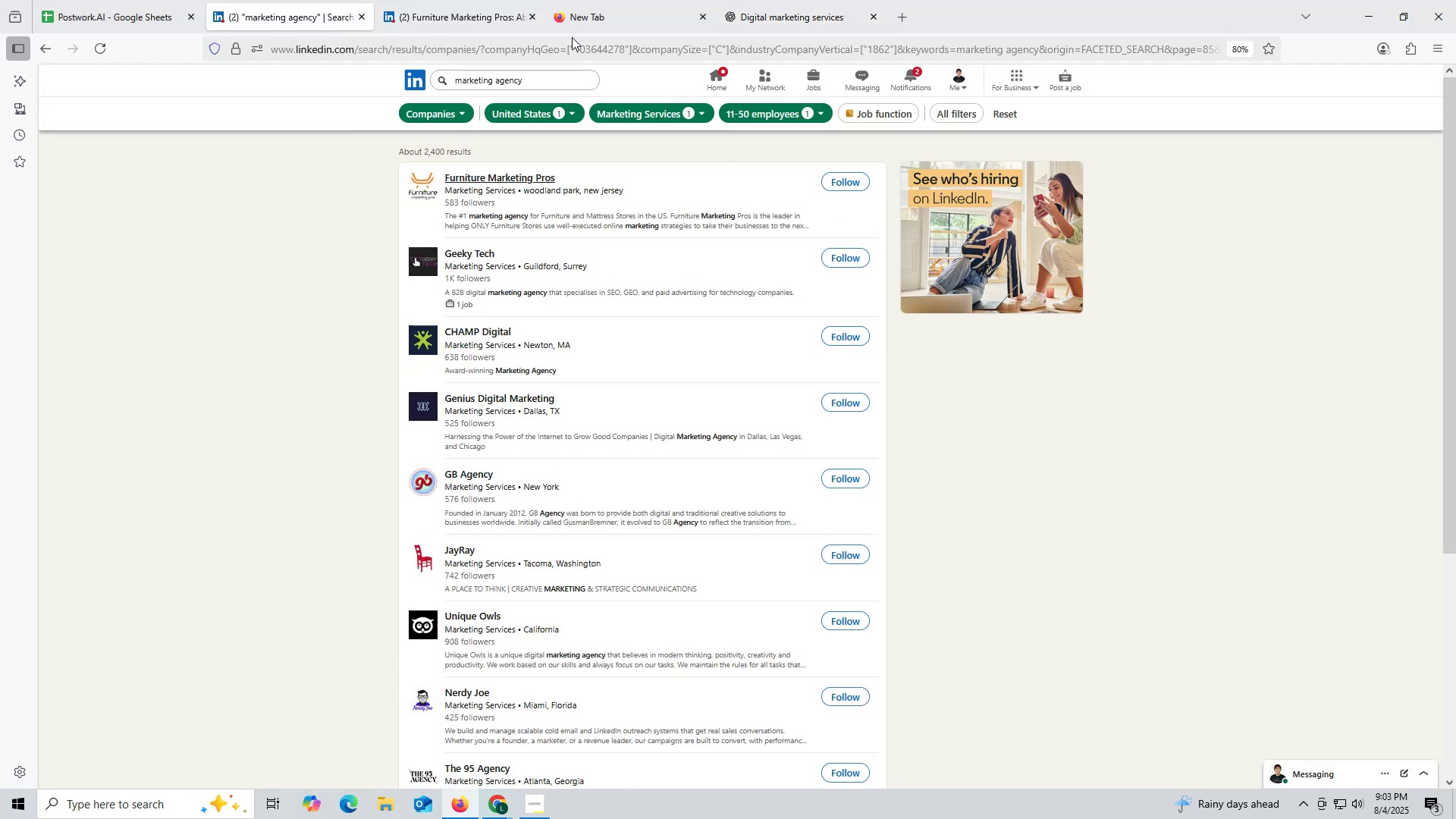 
left_click([609, 16])
 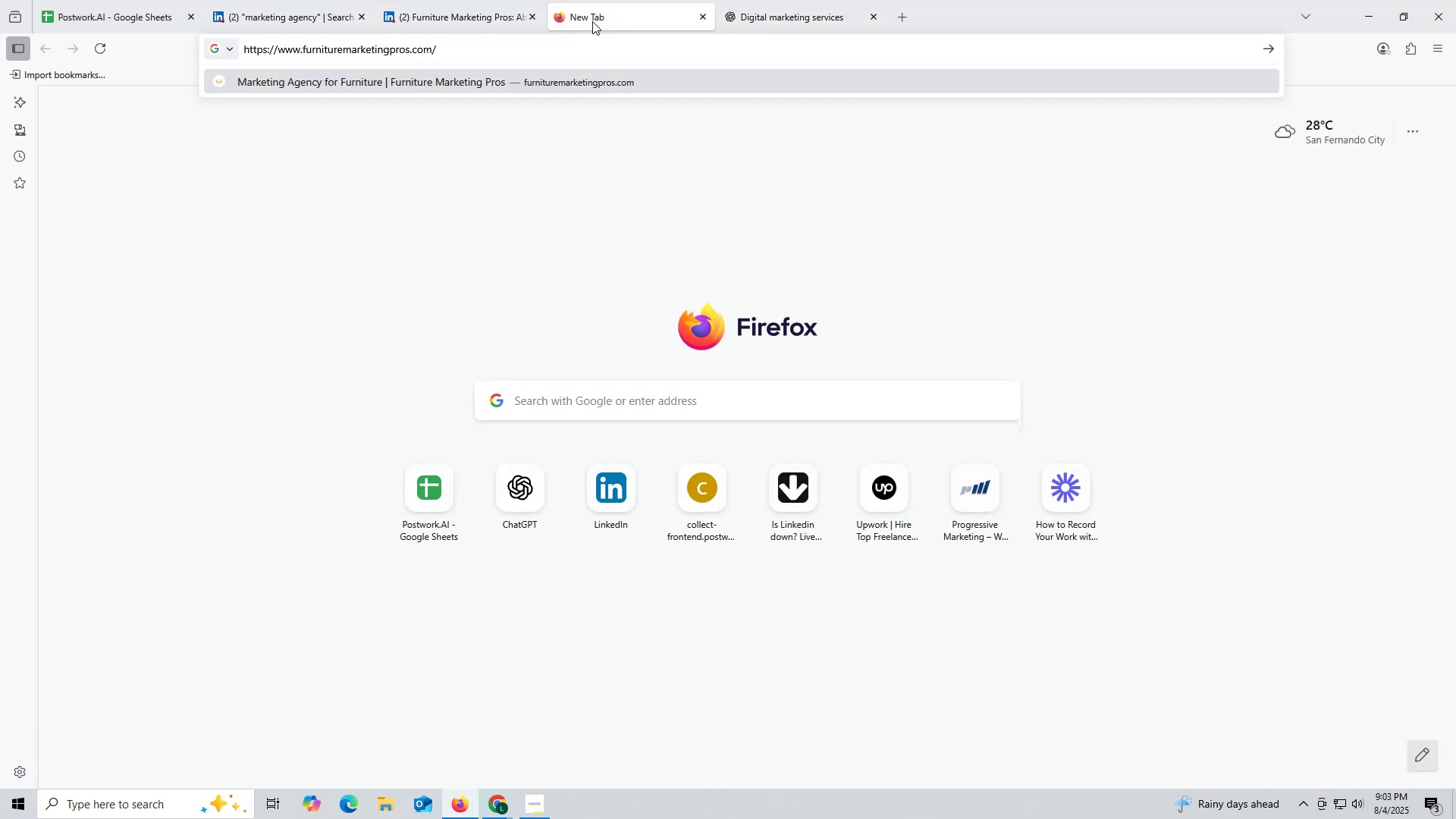 
left_click_drag(start_coordinate=[461, 68], to_coordinate=[431, 64])
 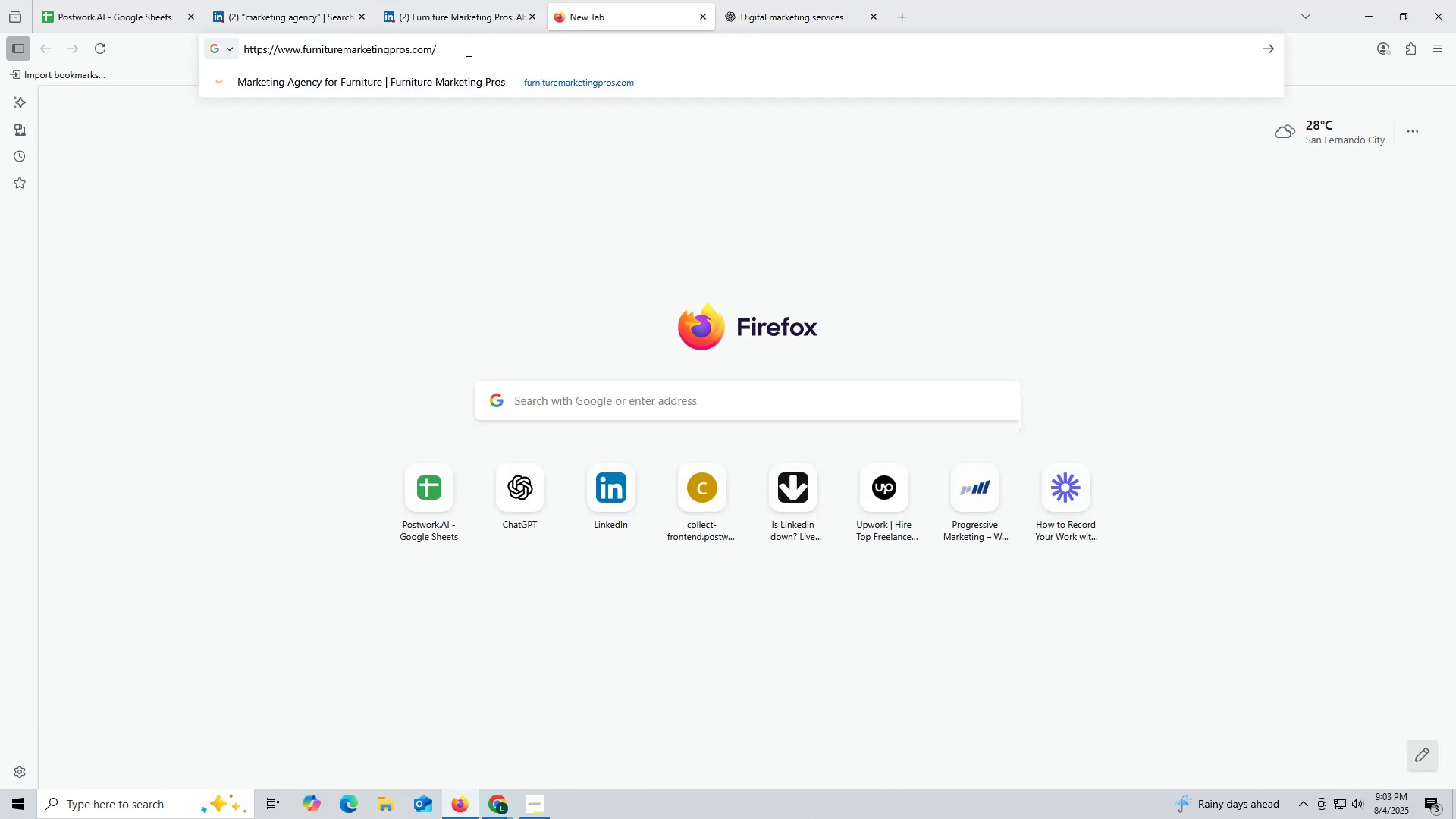 
left_click_drag(start_coordinate=[468, 47], to_coordinate=[58, 47])
 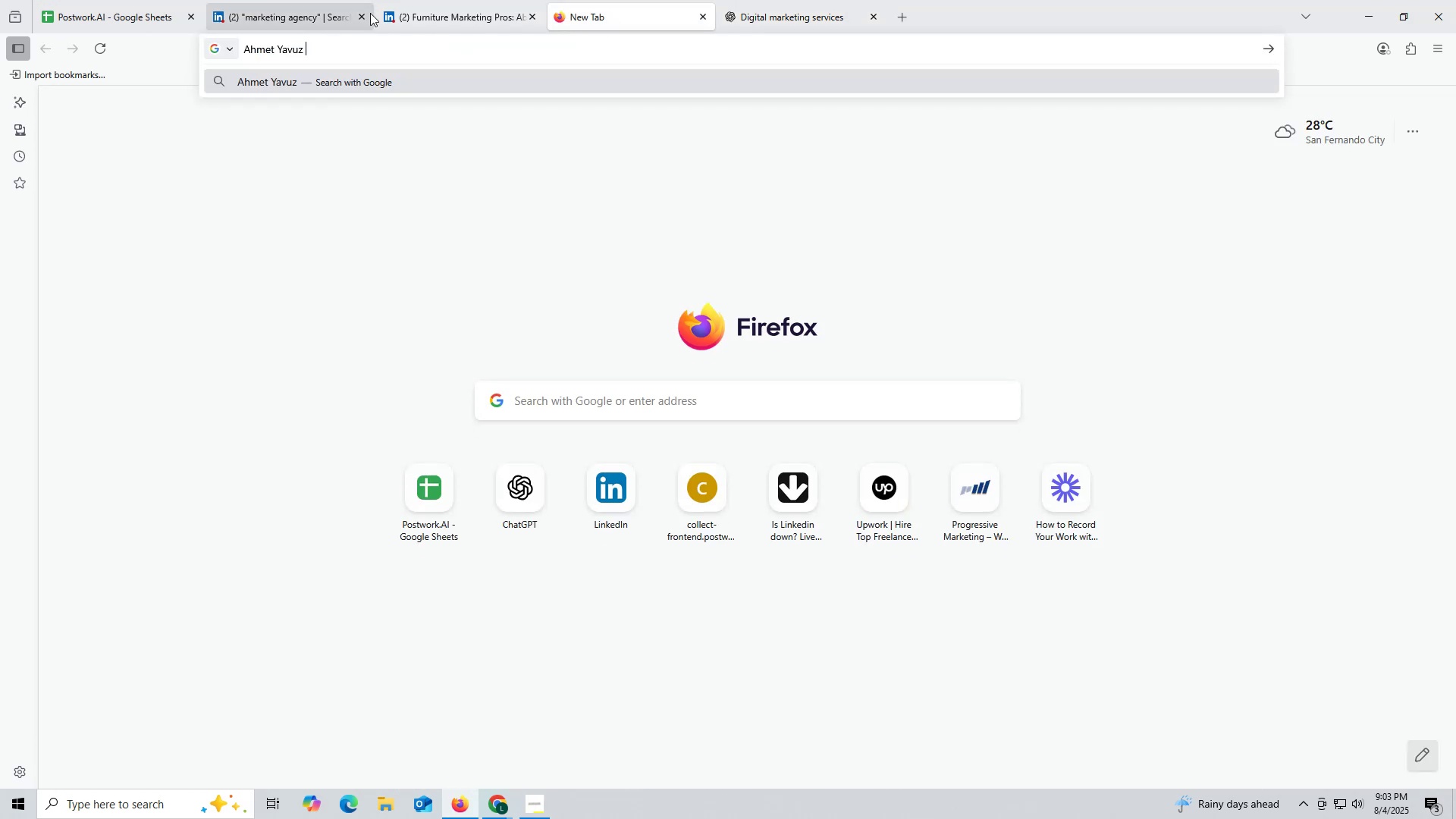 
key(Control+ControlLeft)
 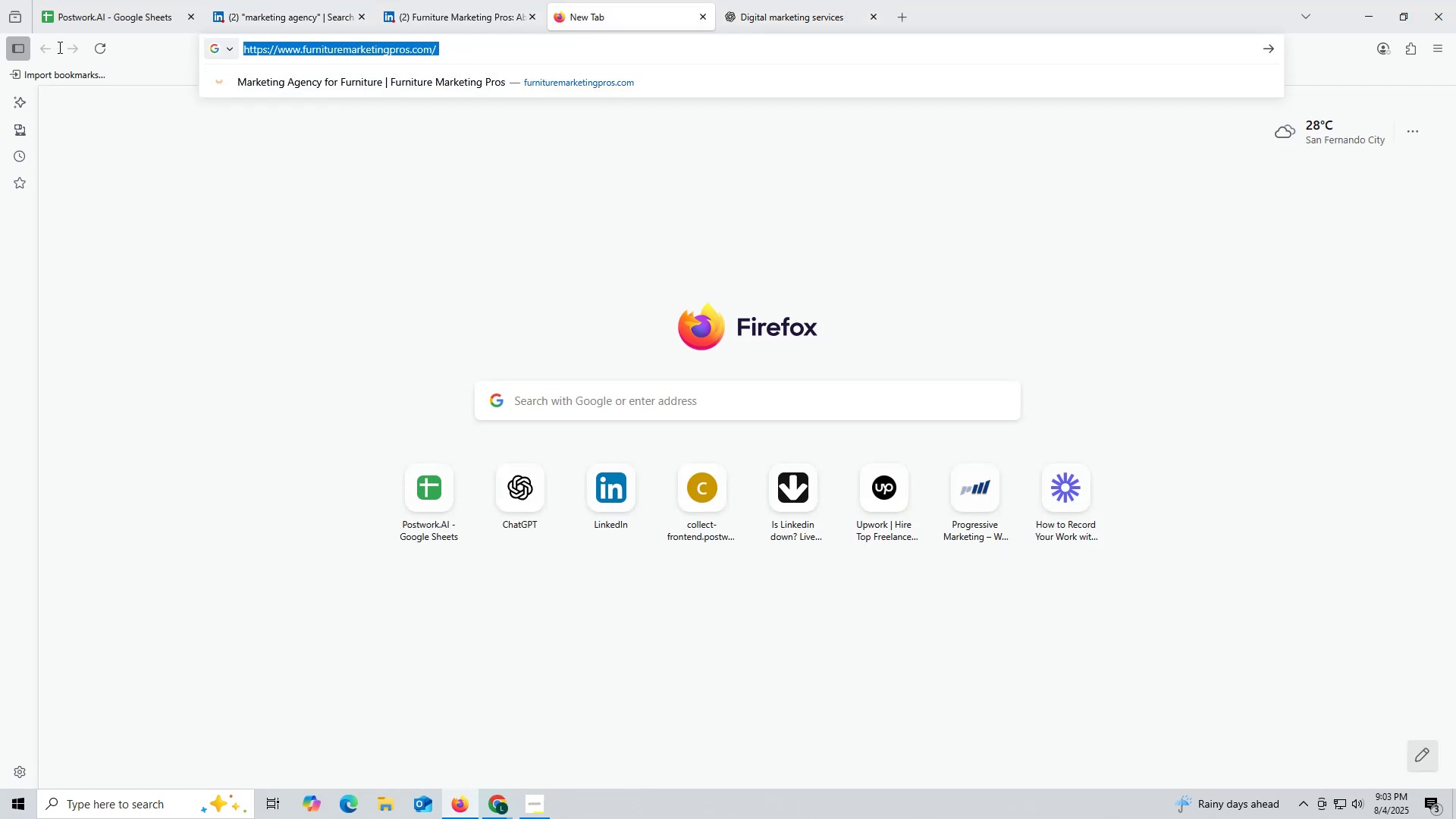 
key(Control+V)
 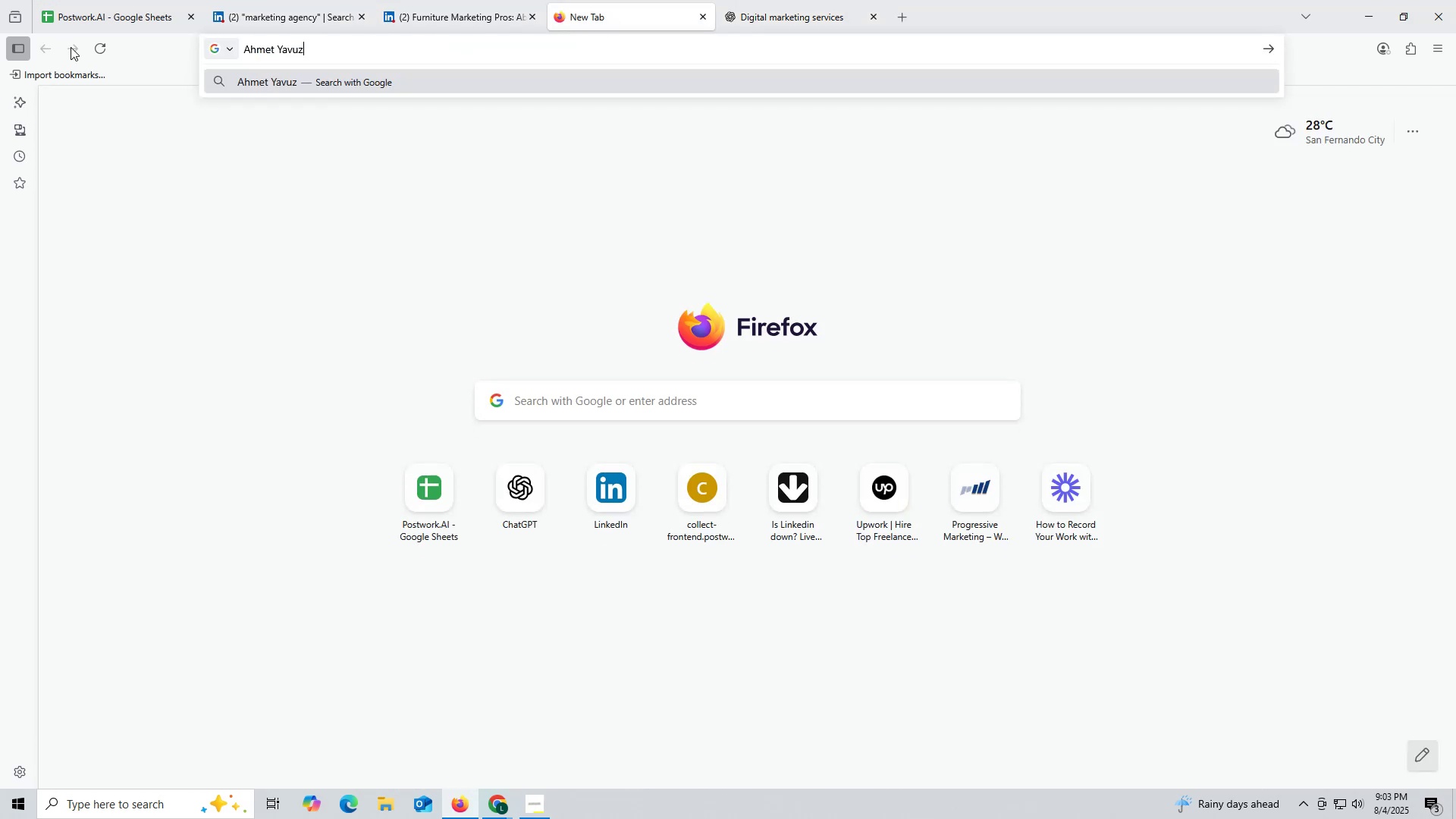 
key(Space)
 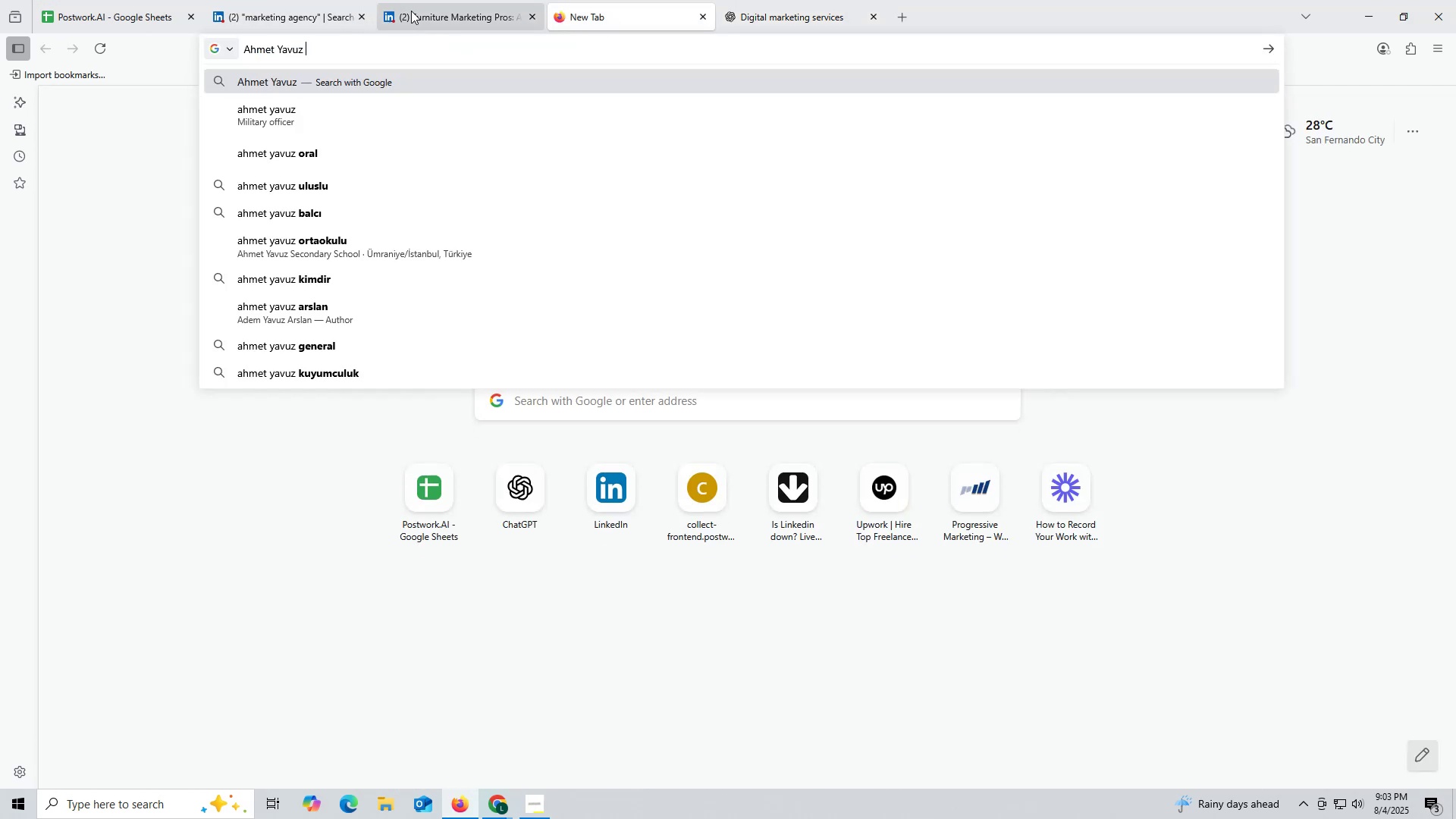 
left_click([419, 10])
 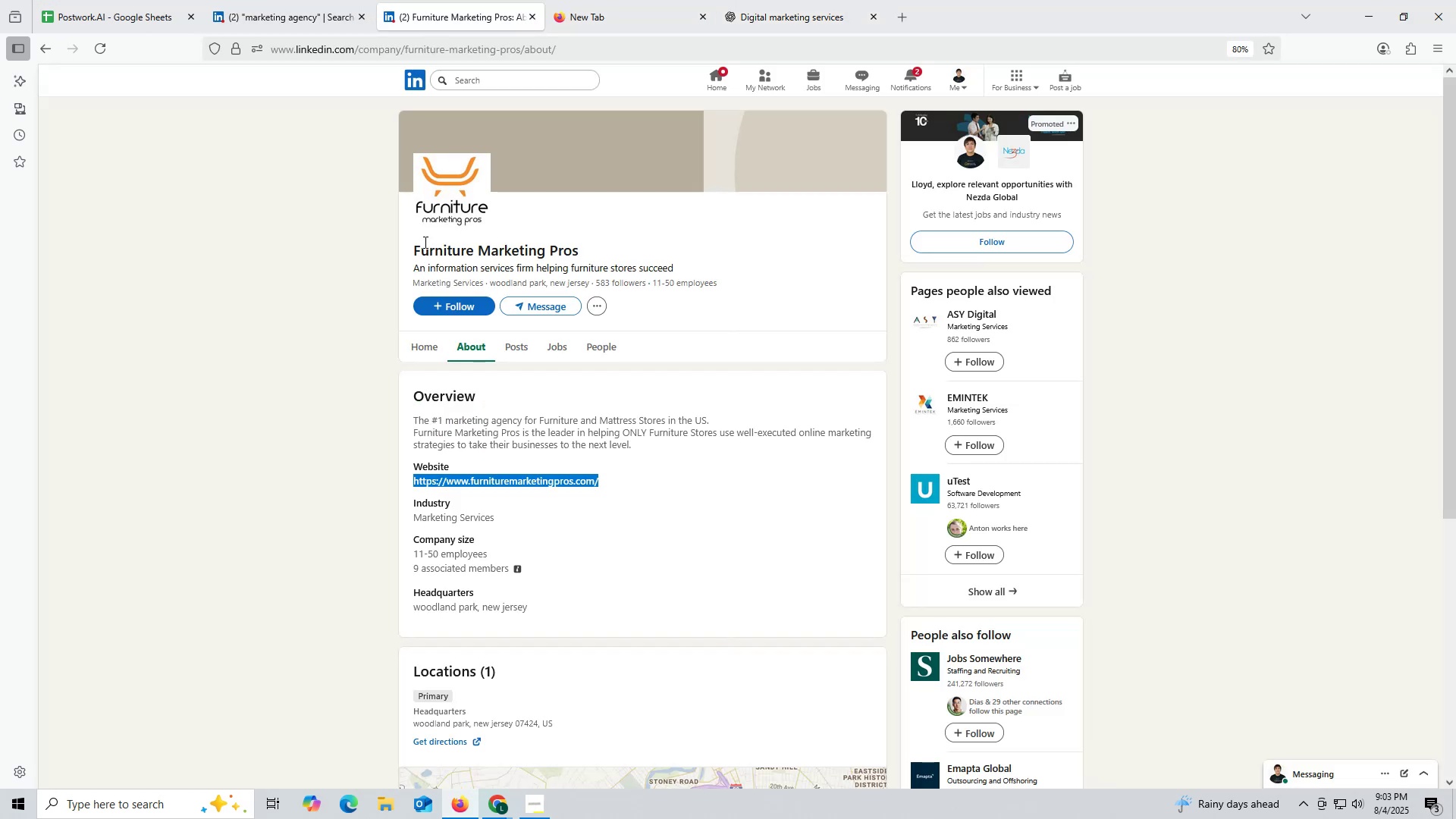 
left_click_drag(start_coordinate=[404, 249], to_coordinate=[609, 252])
 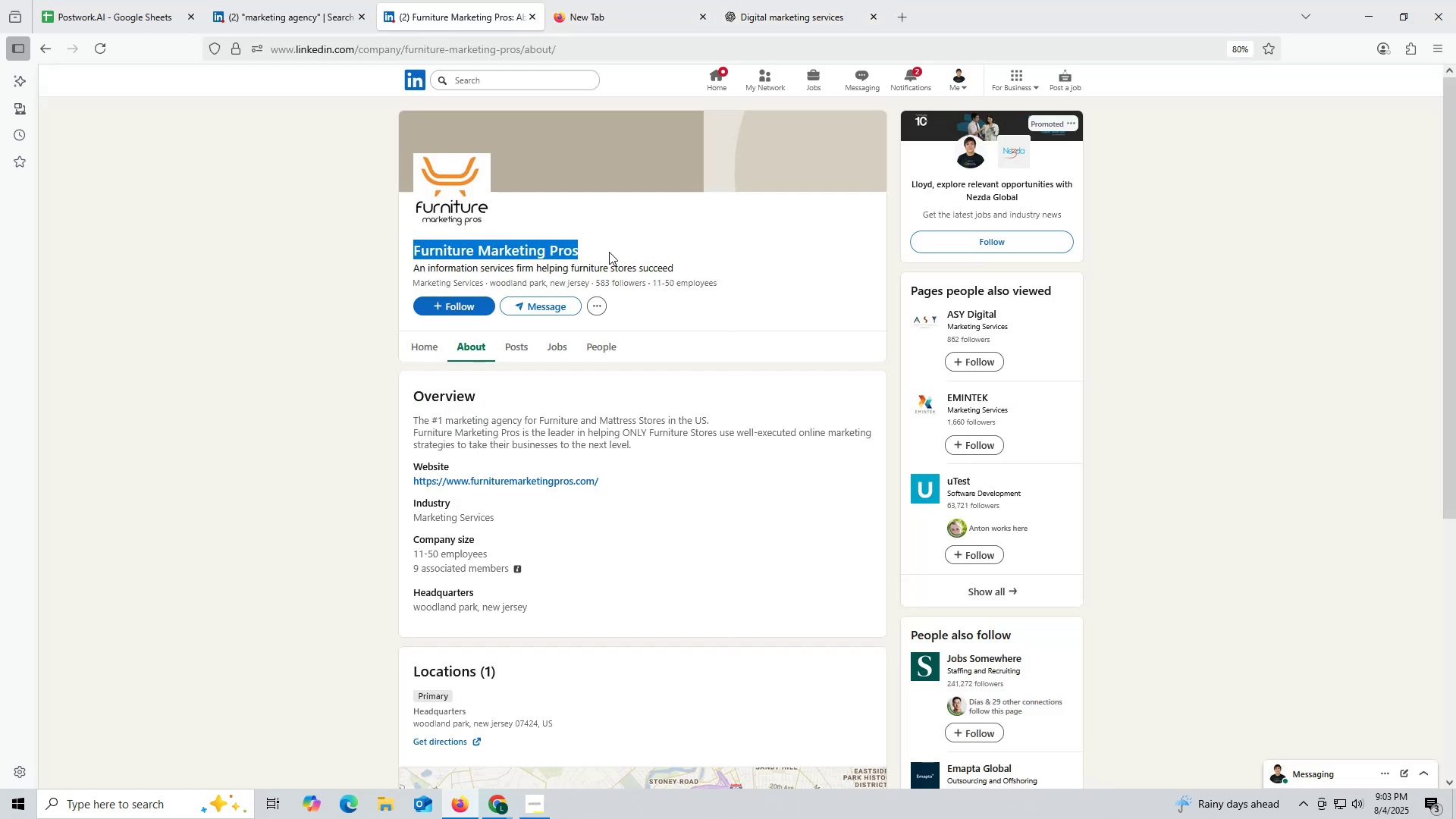 
key(Control+ControlLeft)
 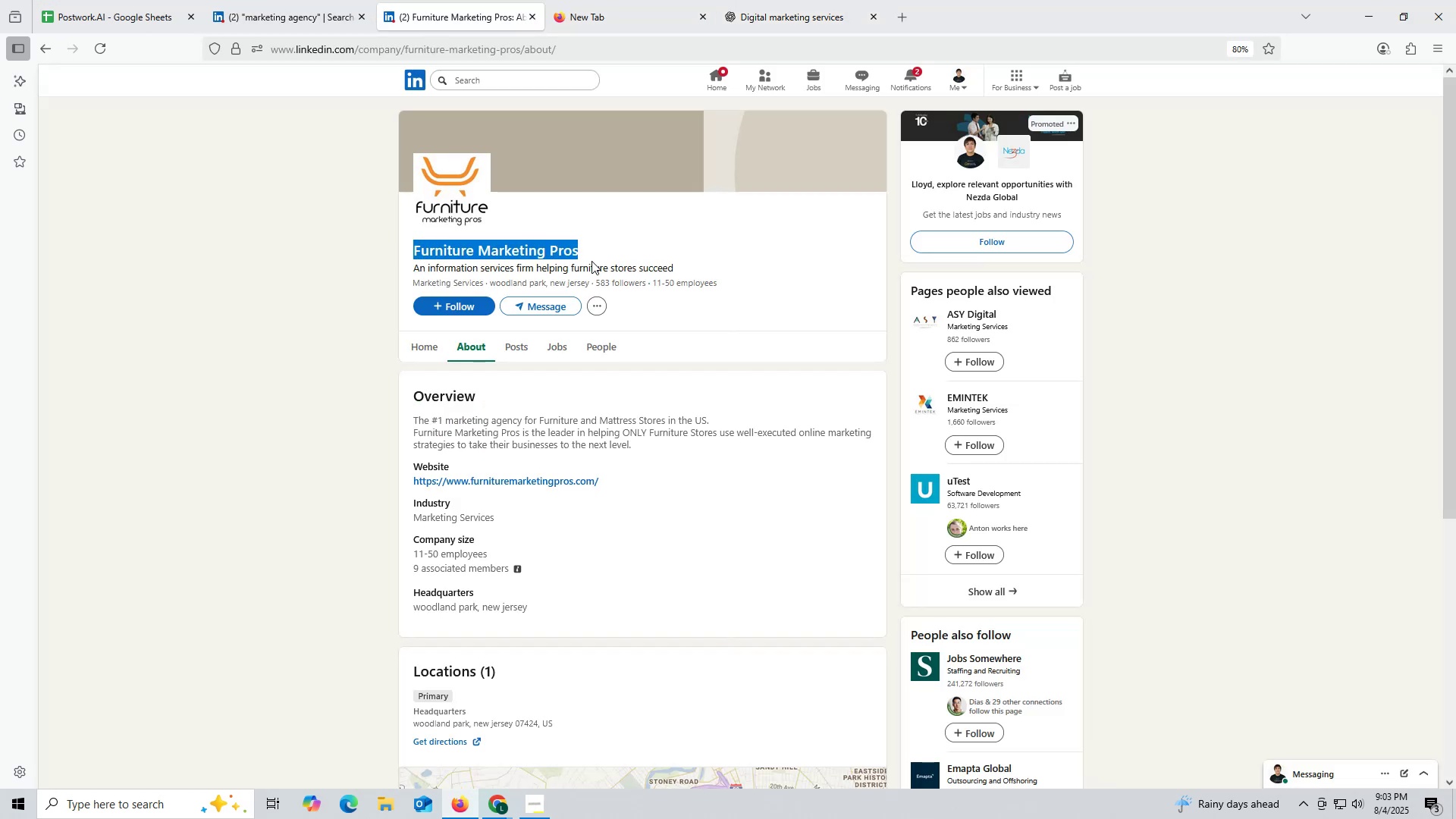 
key(Control+C)
 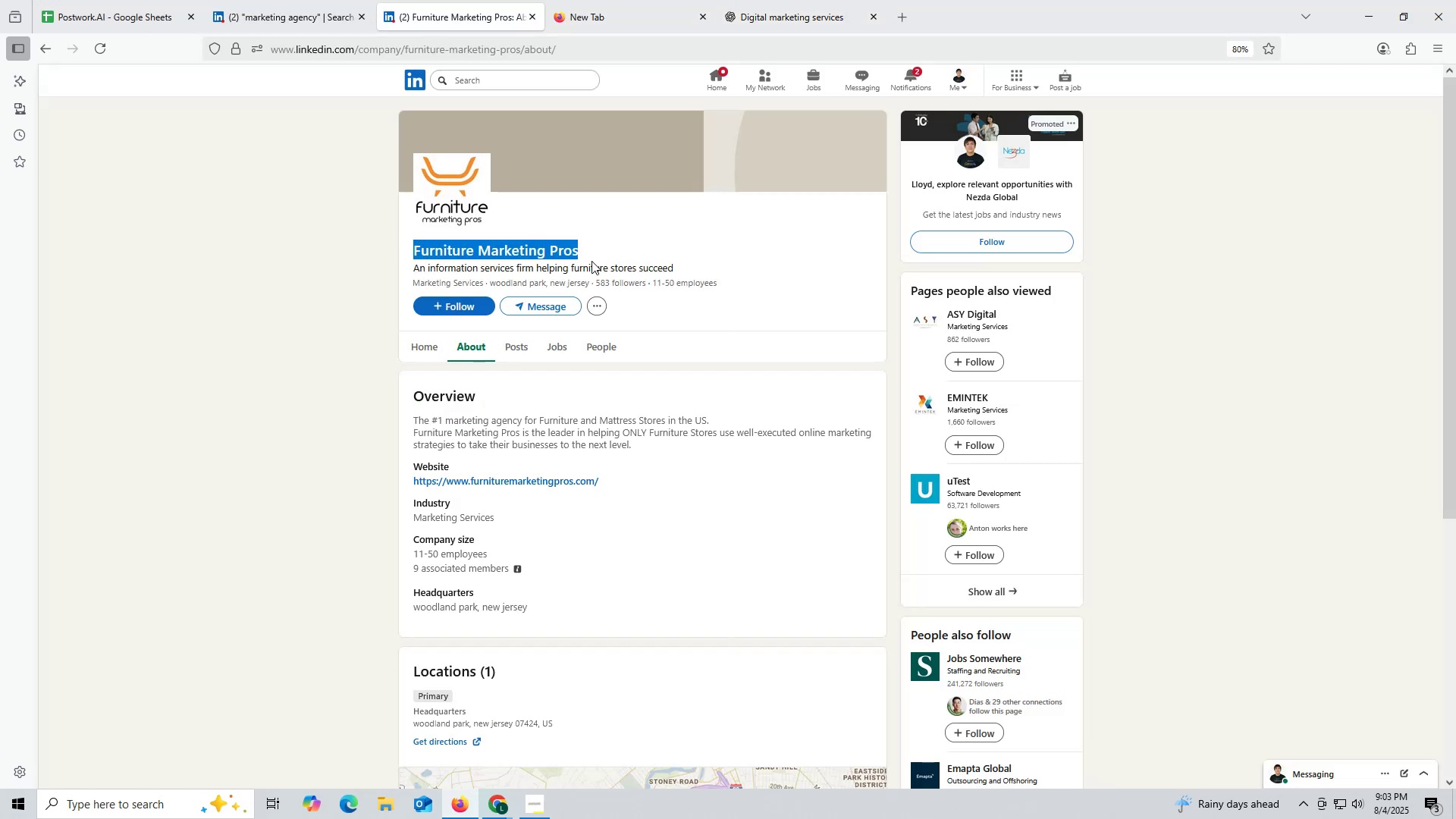 
key(Control+ControlLeft)
 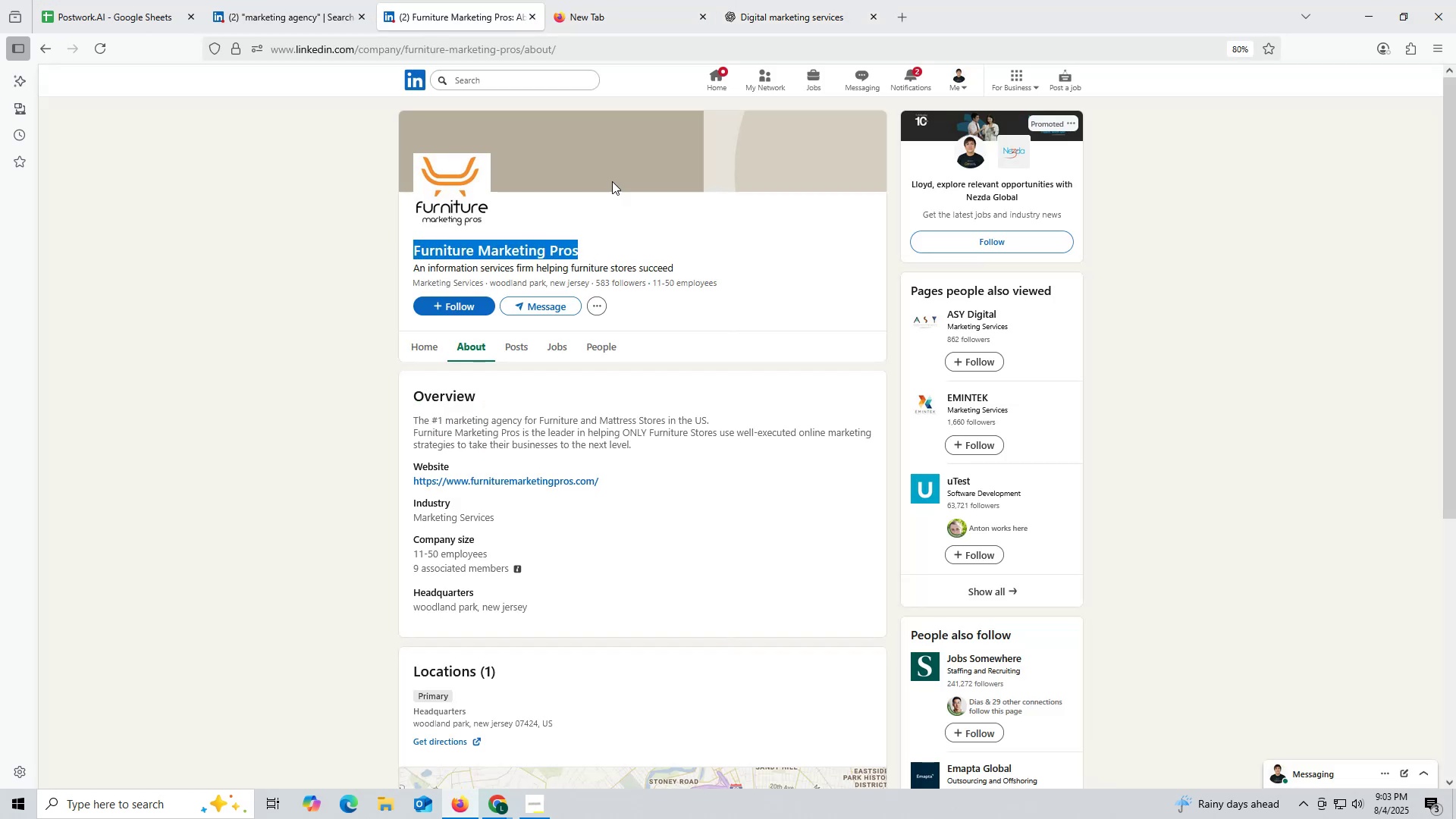 
key(Control+C)
 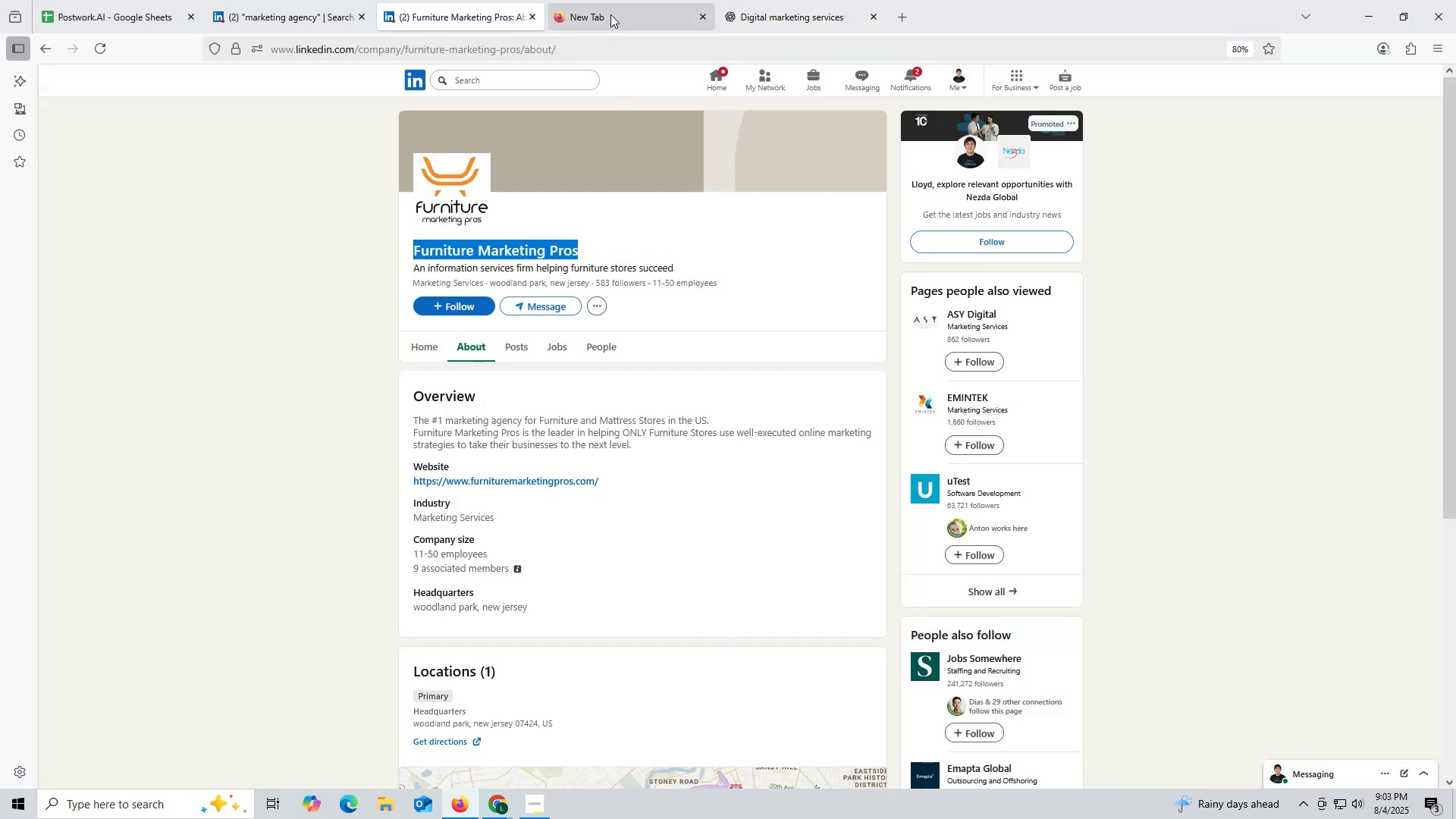 
left_click([609, 11])
 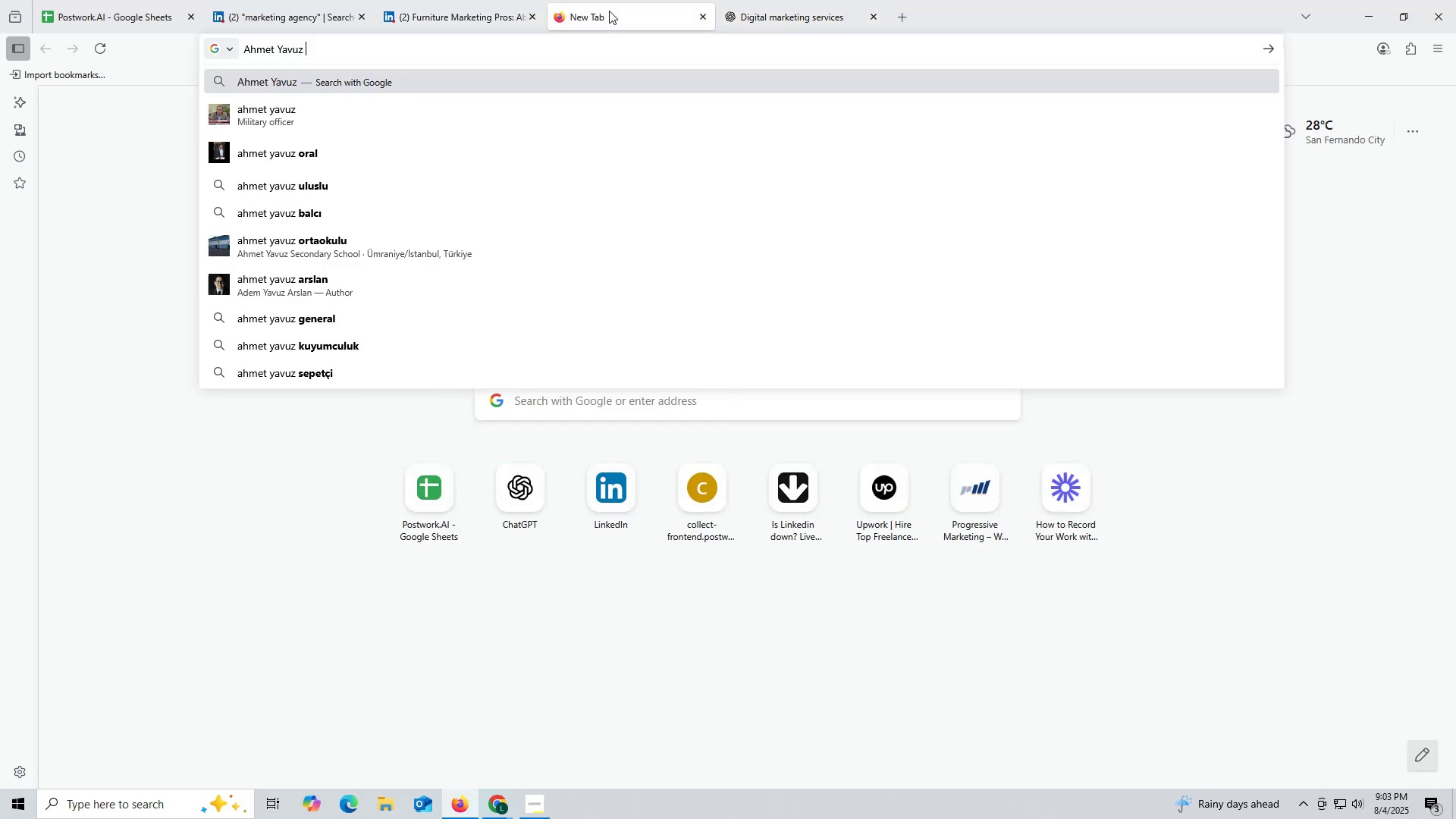 
key(Control+ControlLeft)
 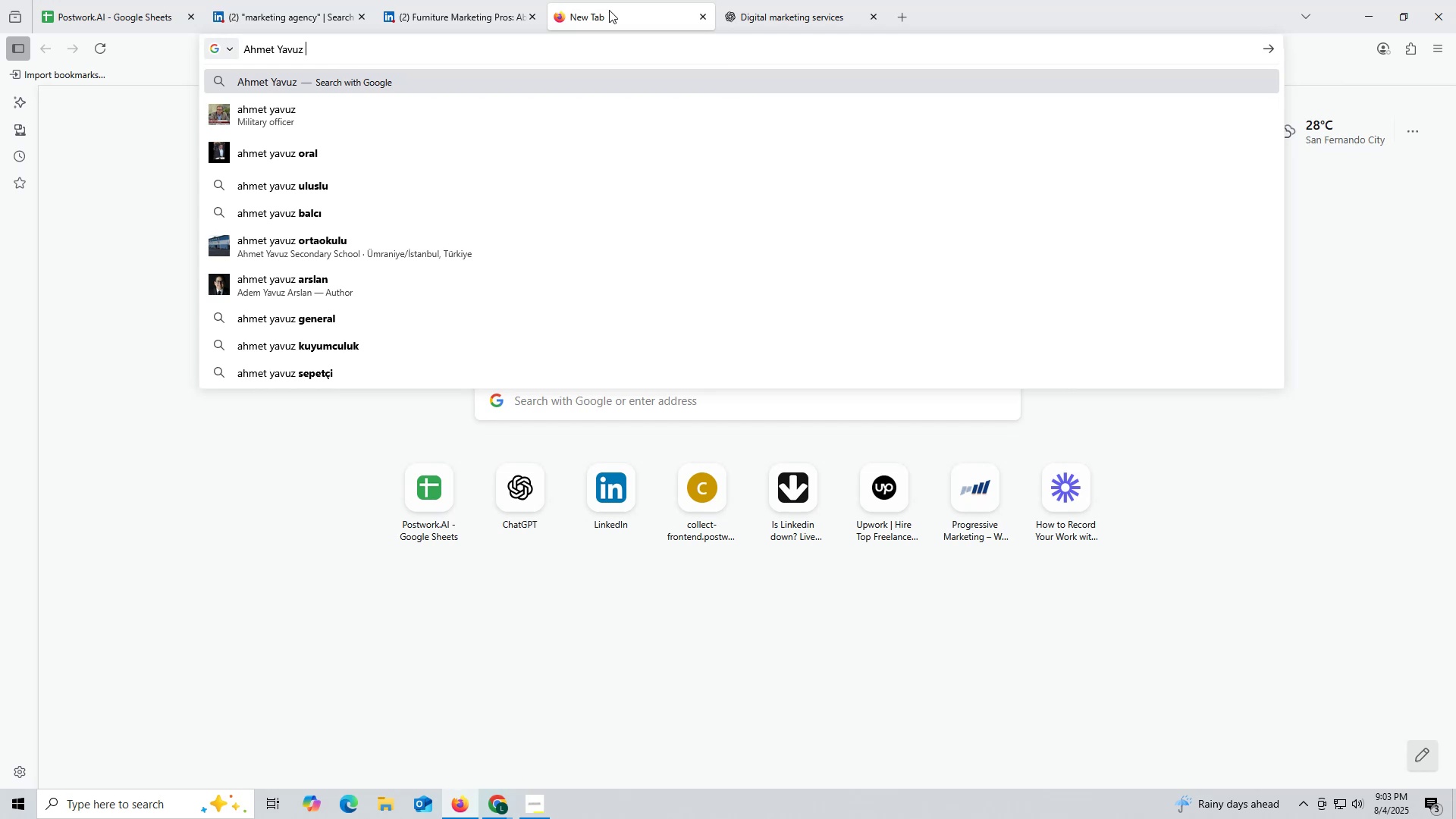 
key(Control+V)
 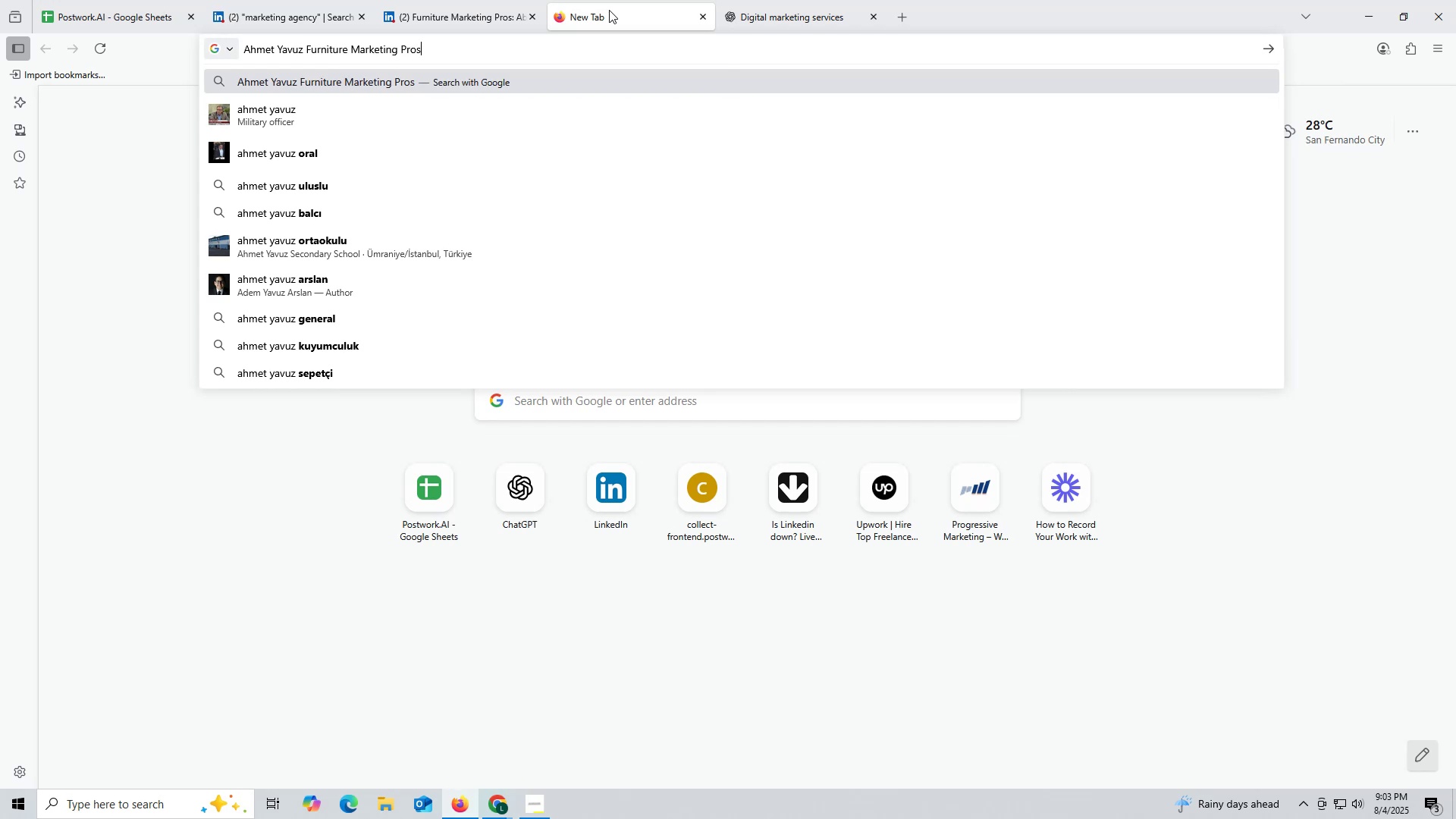 
type( link)
 